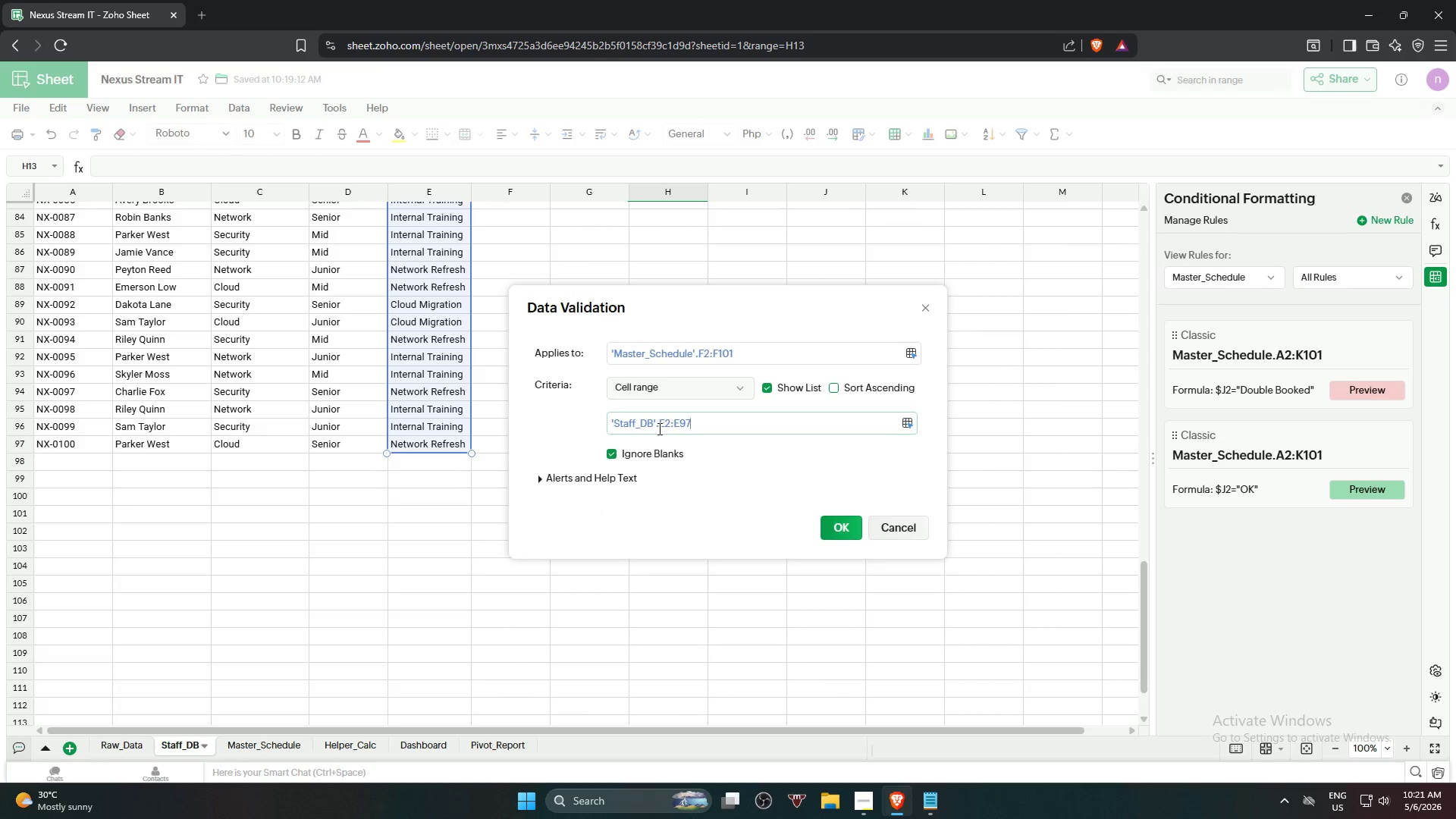 
key(Shift+ShiftRight)
 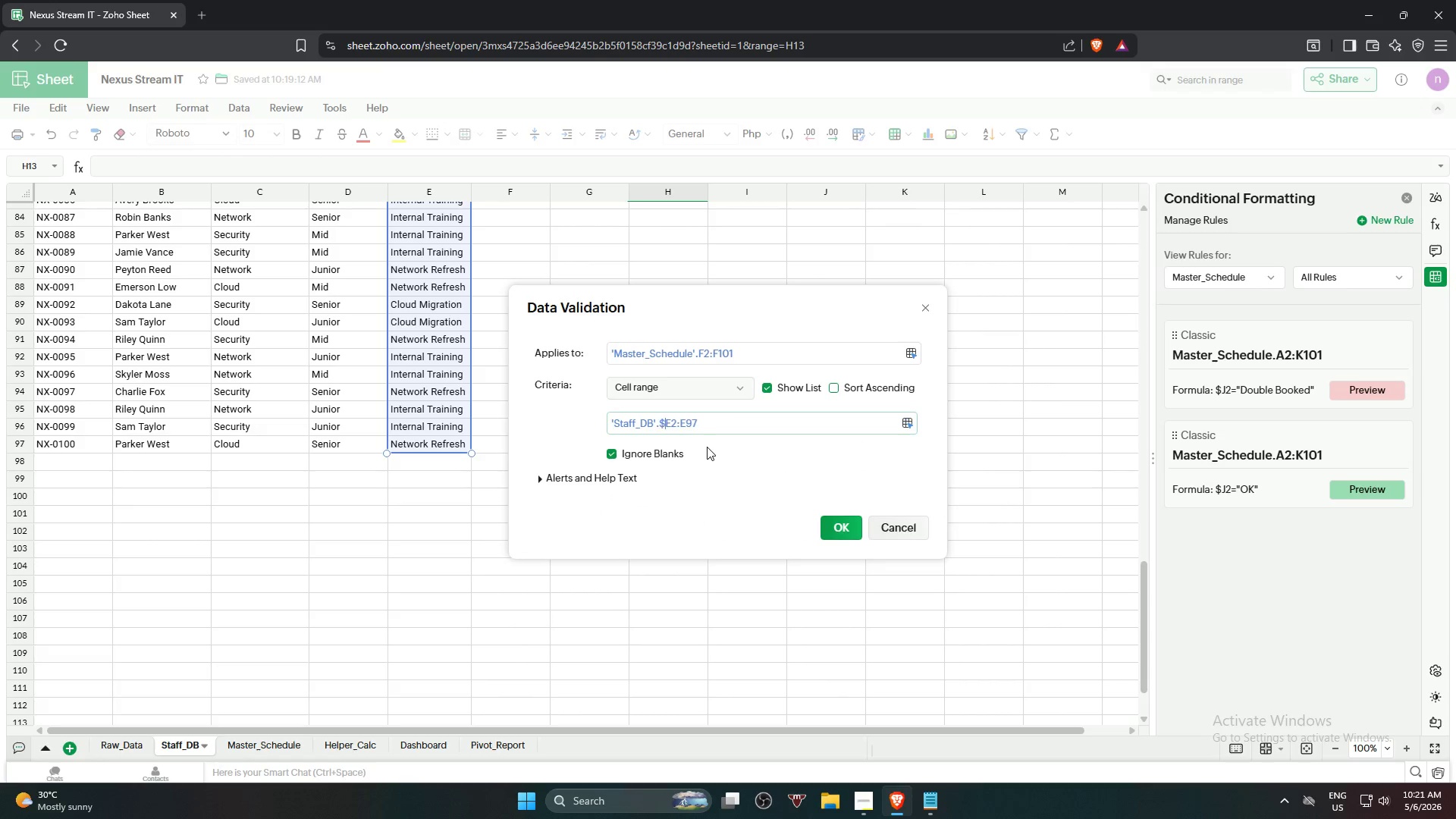 
key(Shift+4)
 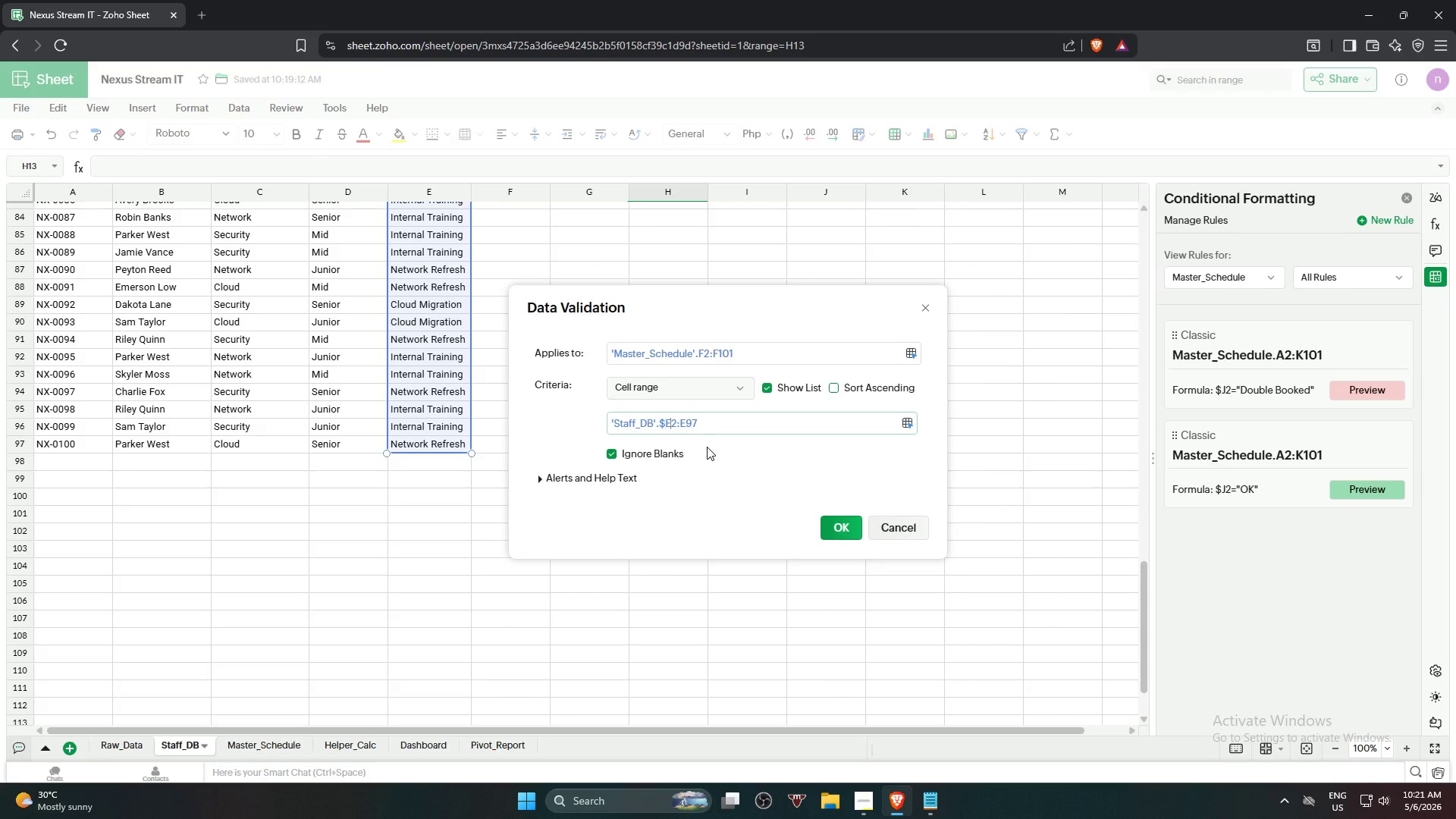 
key(ArrowRight)
 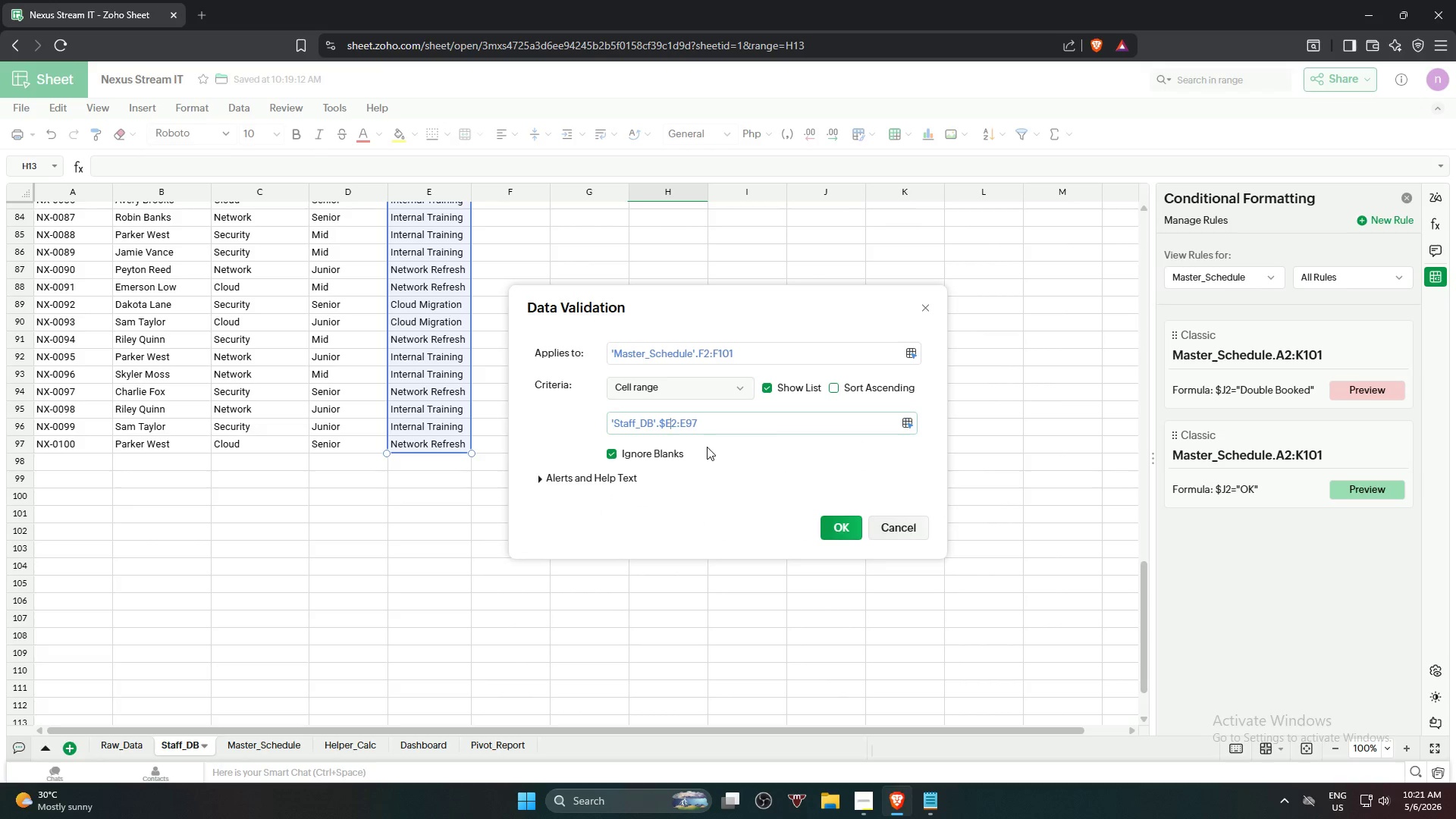 
key(Shift+ShiftRight)
 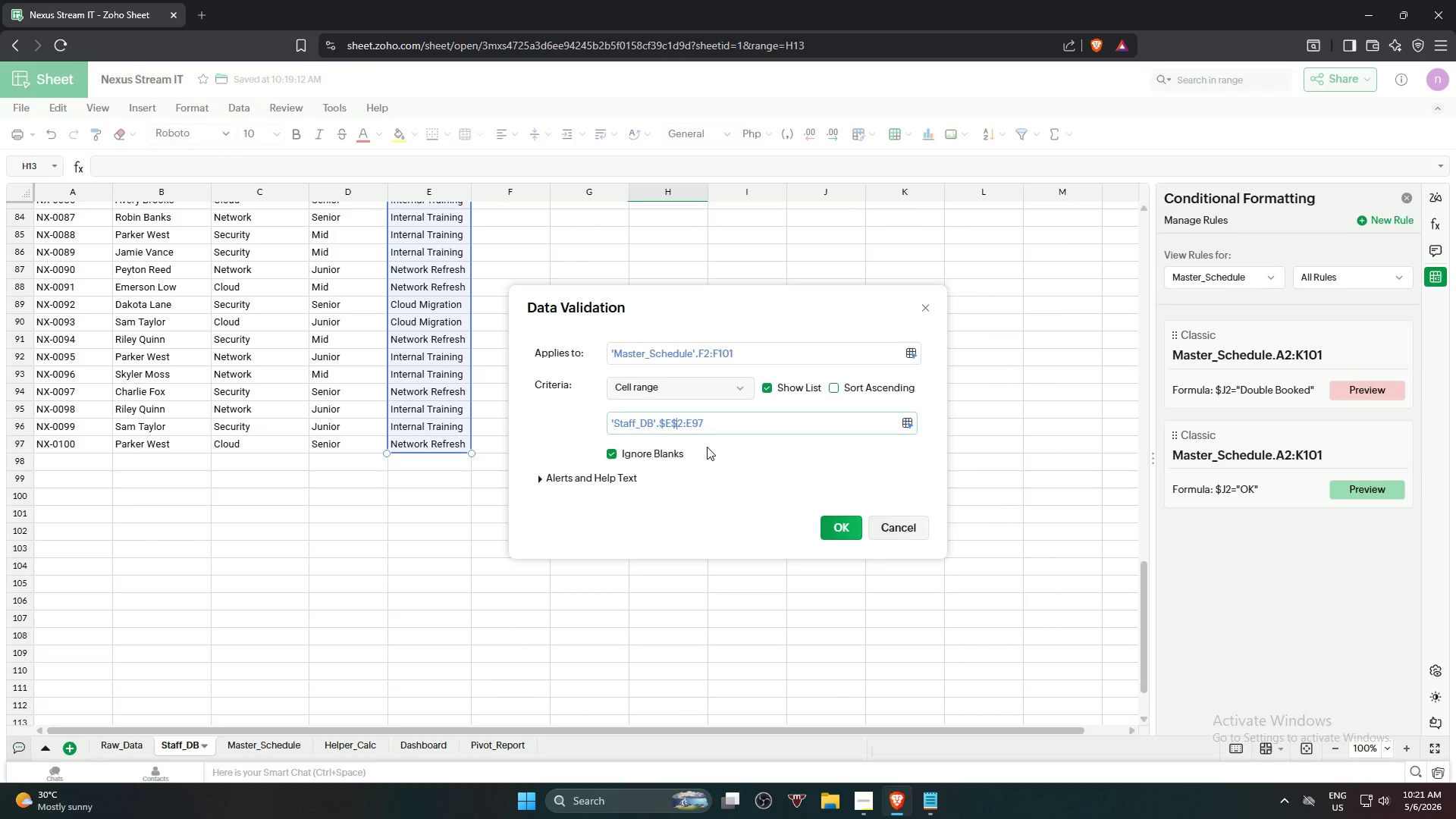 
key(Shift+4)
 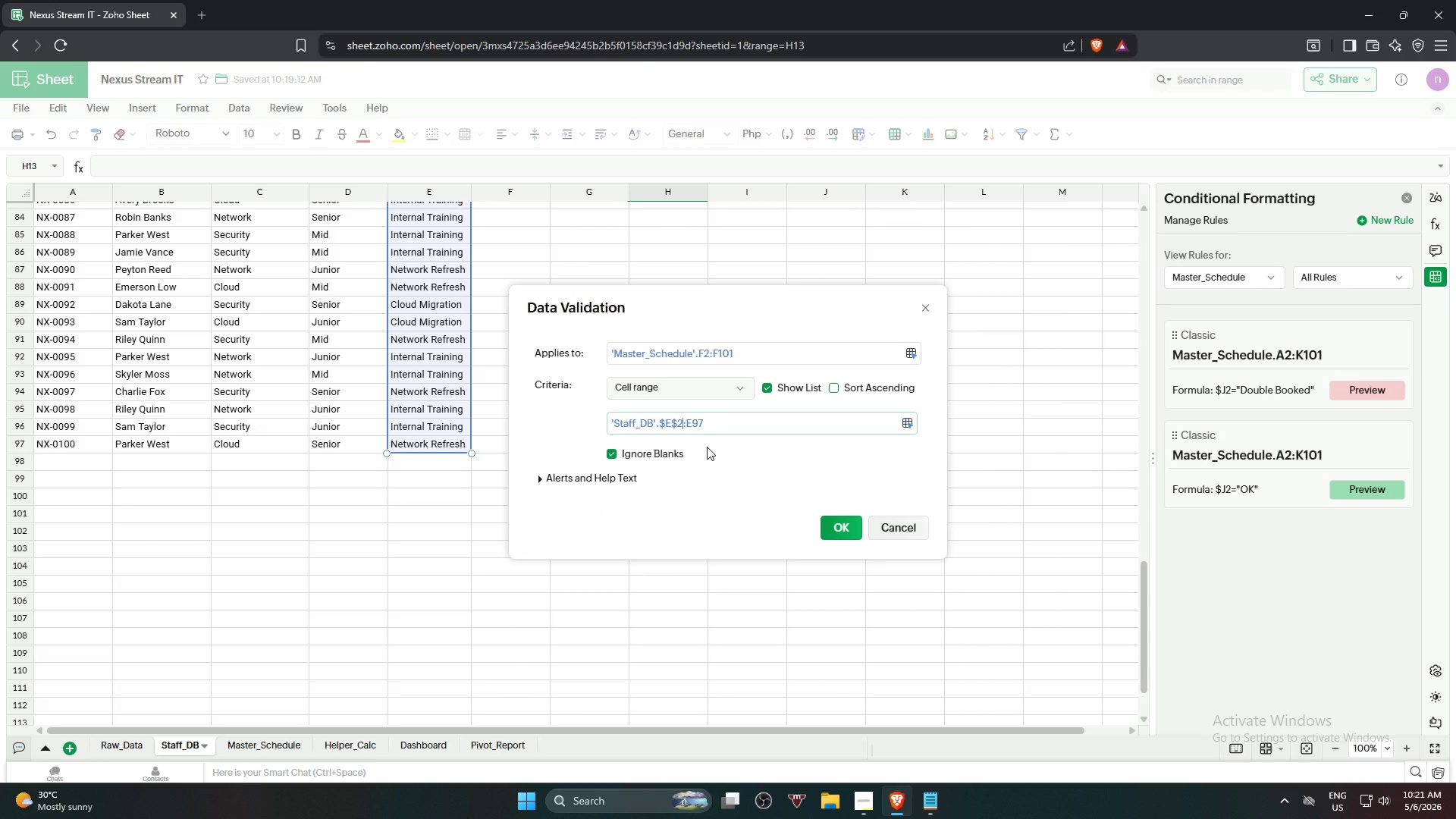 
key(ArrowRight)
 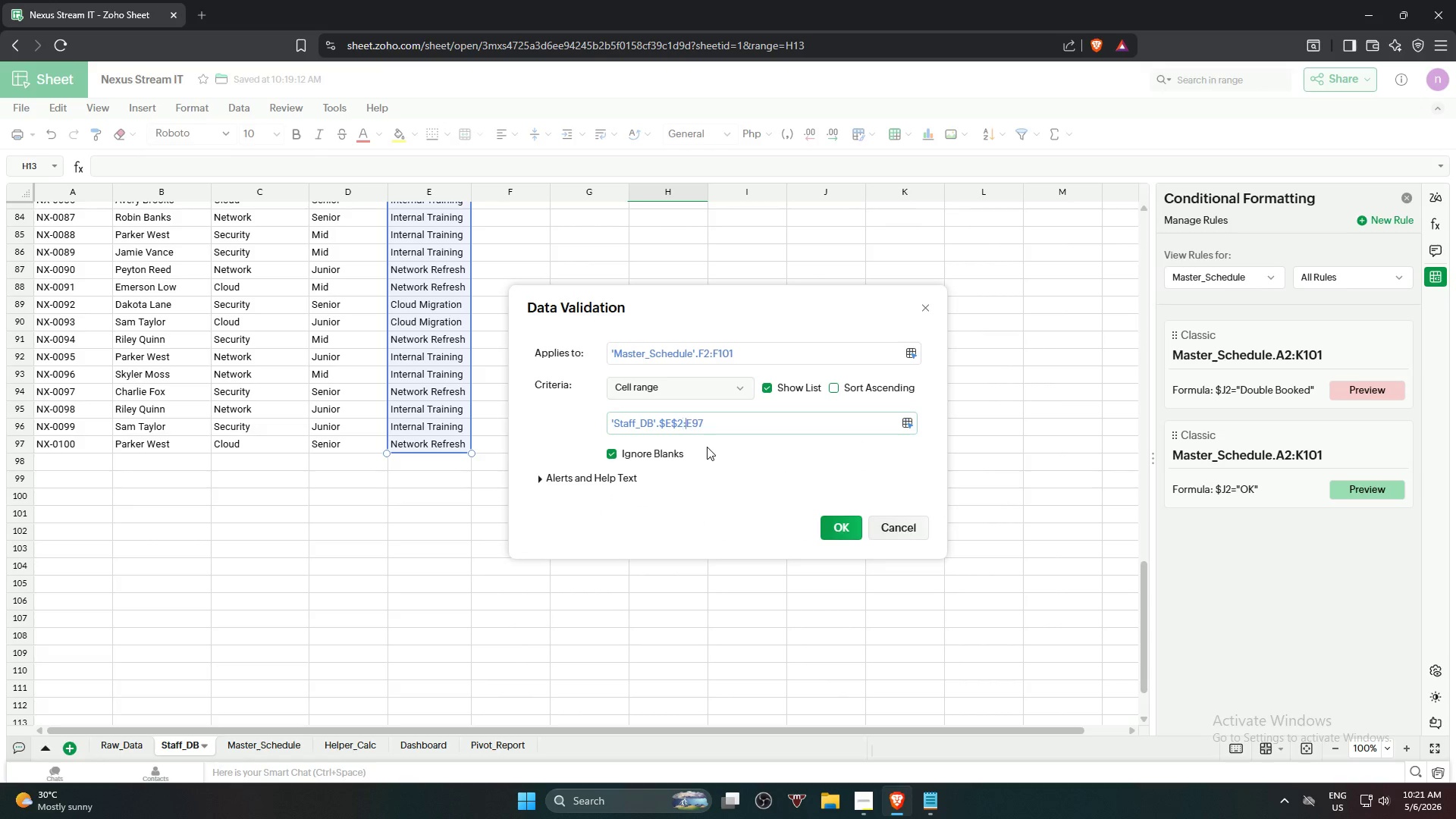 
key(ArrowRight)
 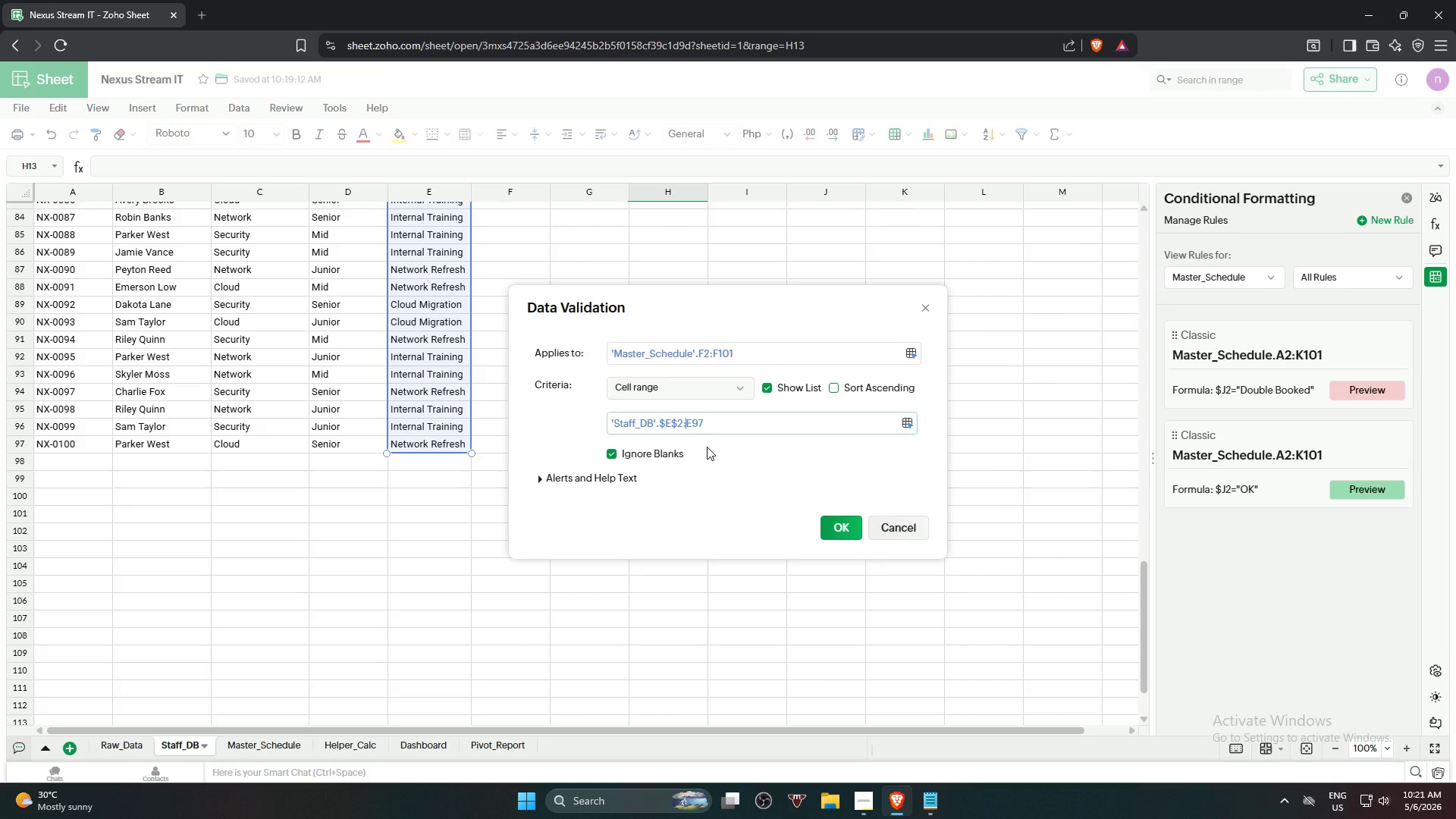 
key(Shift+ShiftRight)
 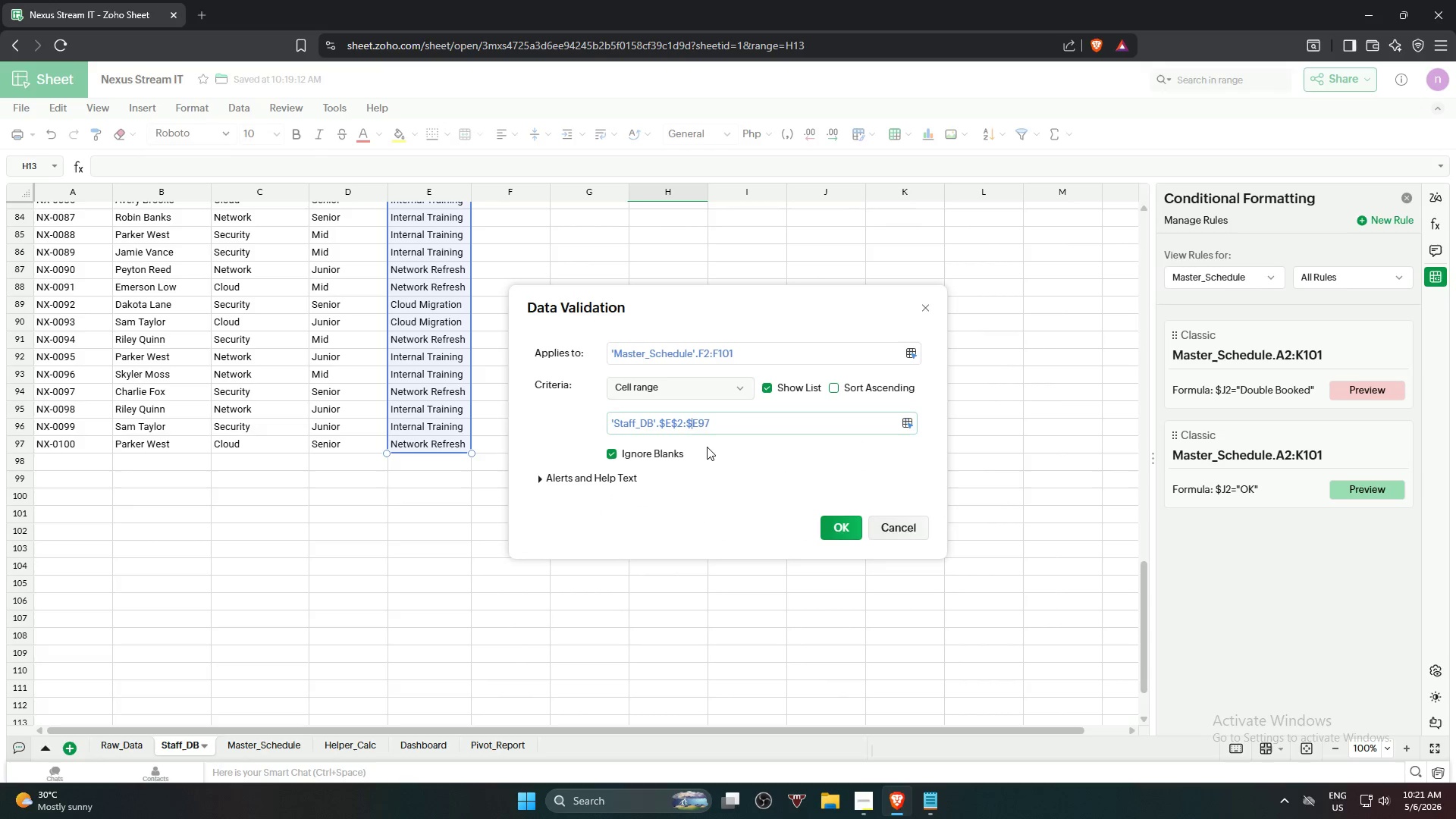 
key(Shift+4)
 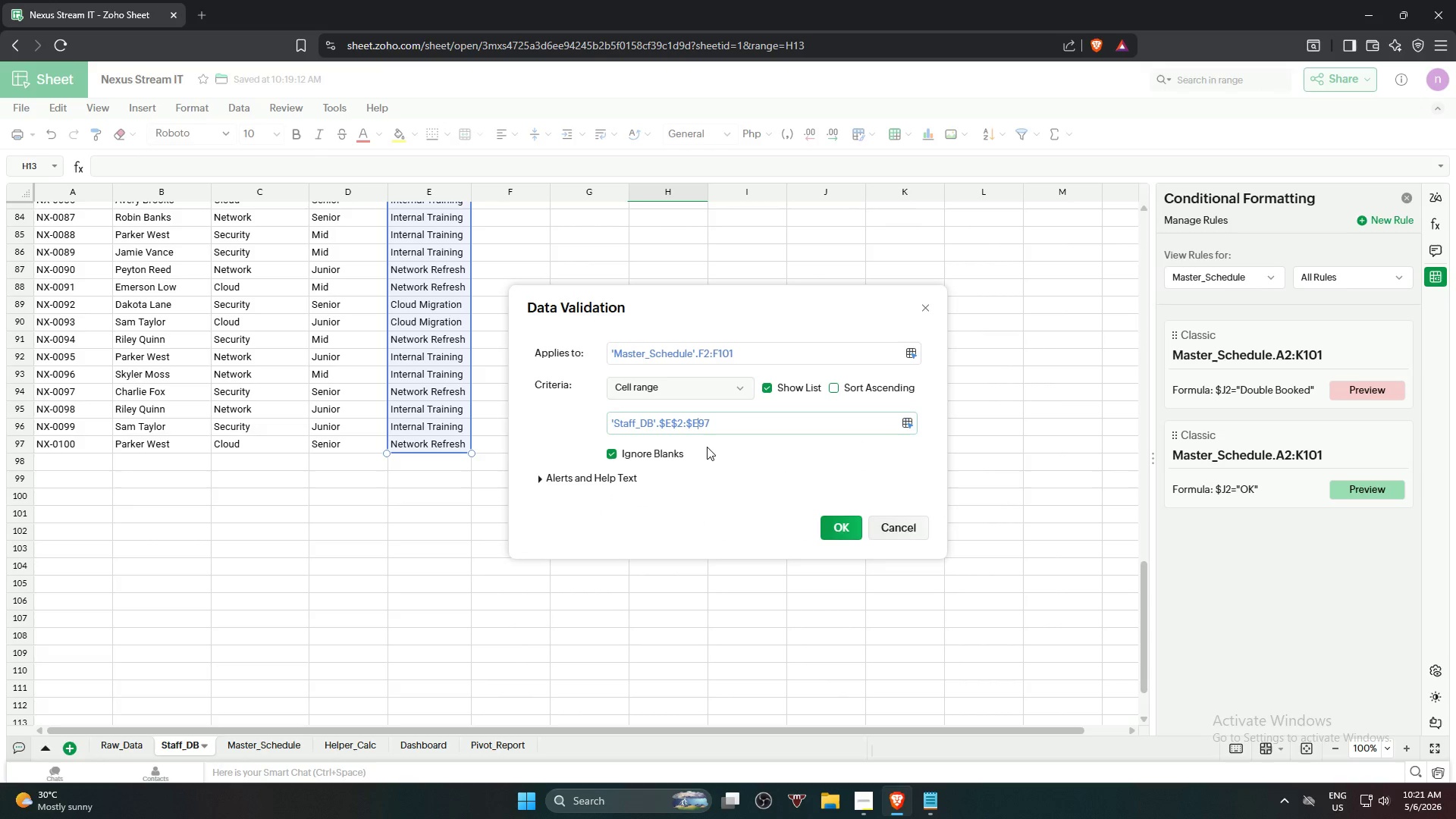 
key(ArrowRight)
 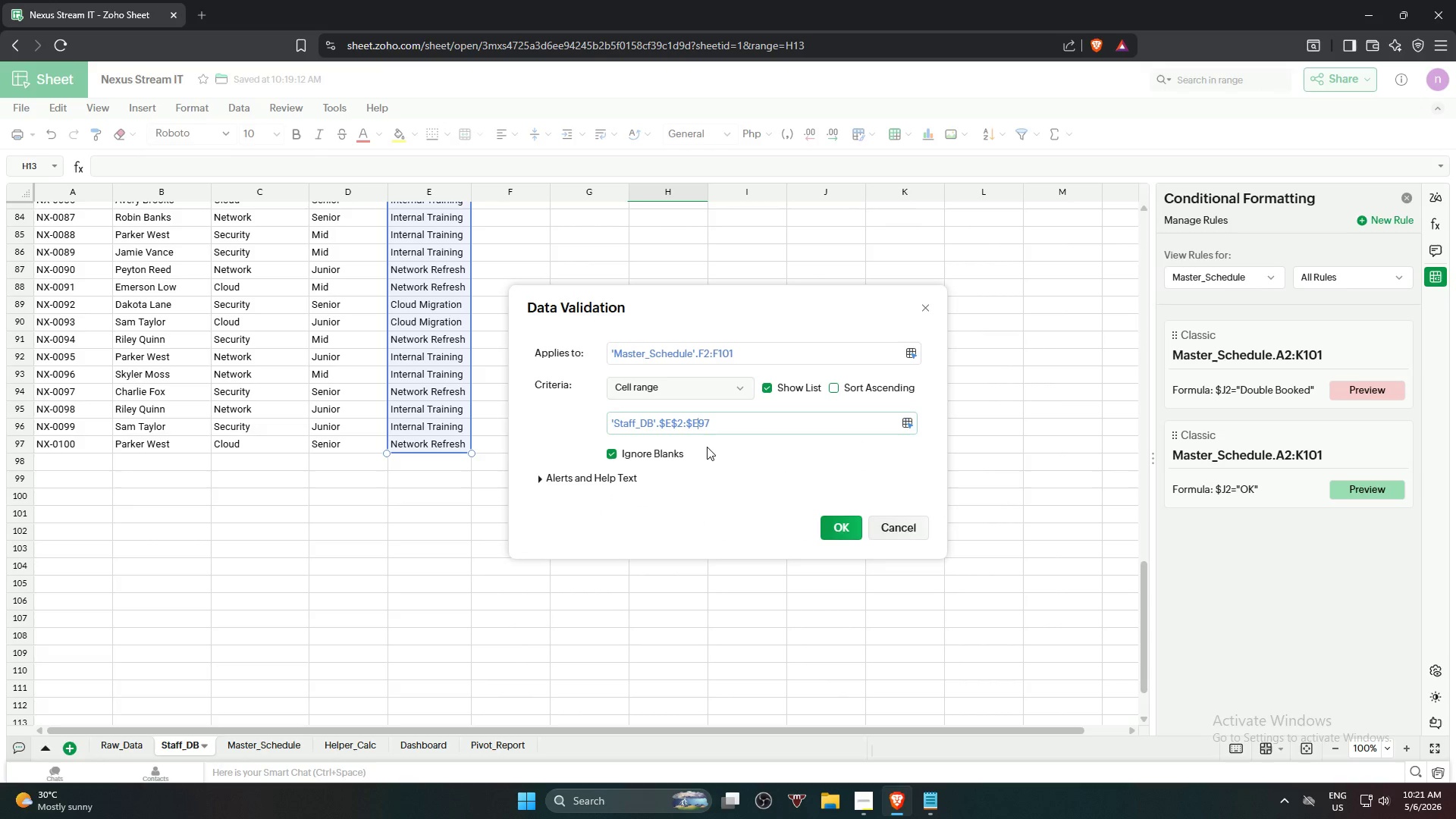 
key(Shift+ShiftRight)
 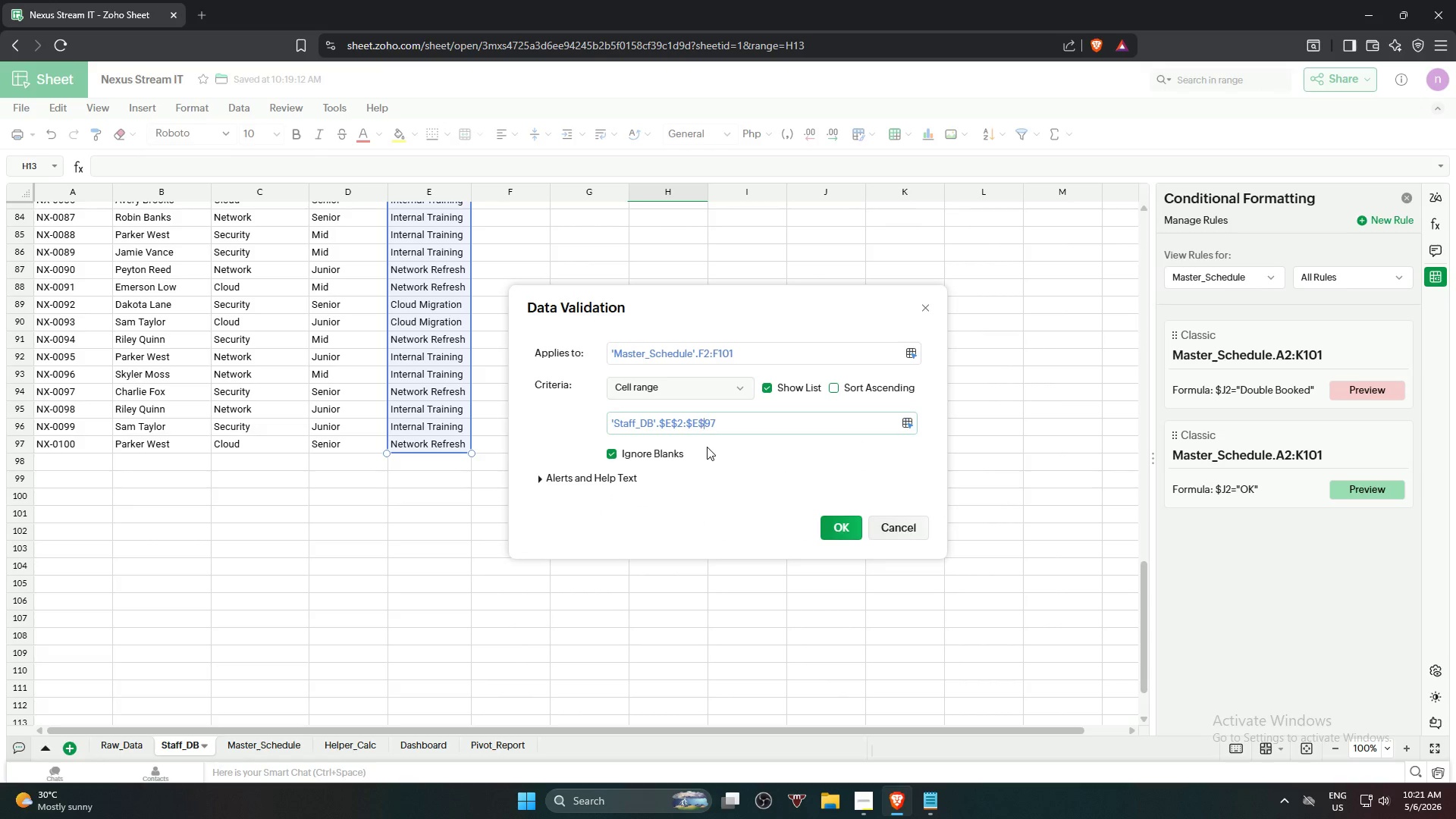 
key(Shift+4)
 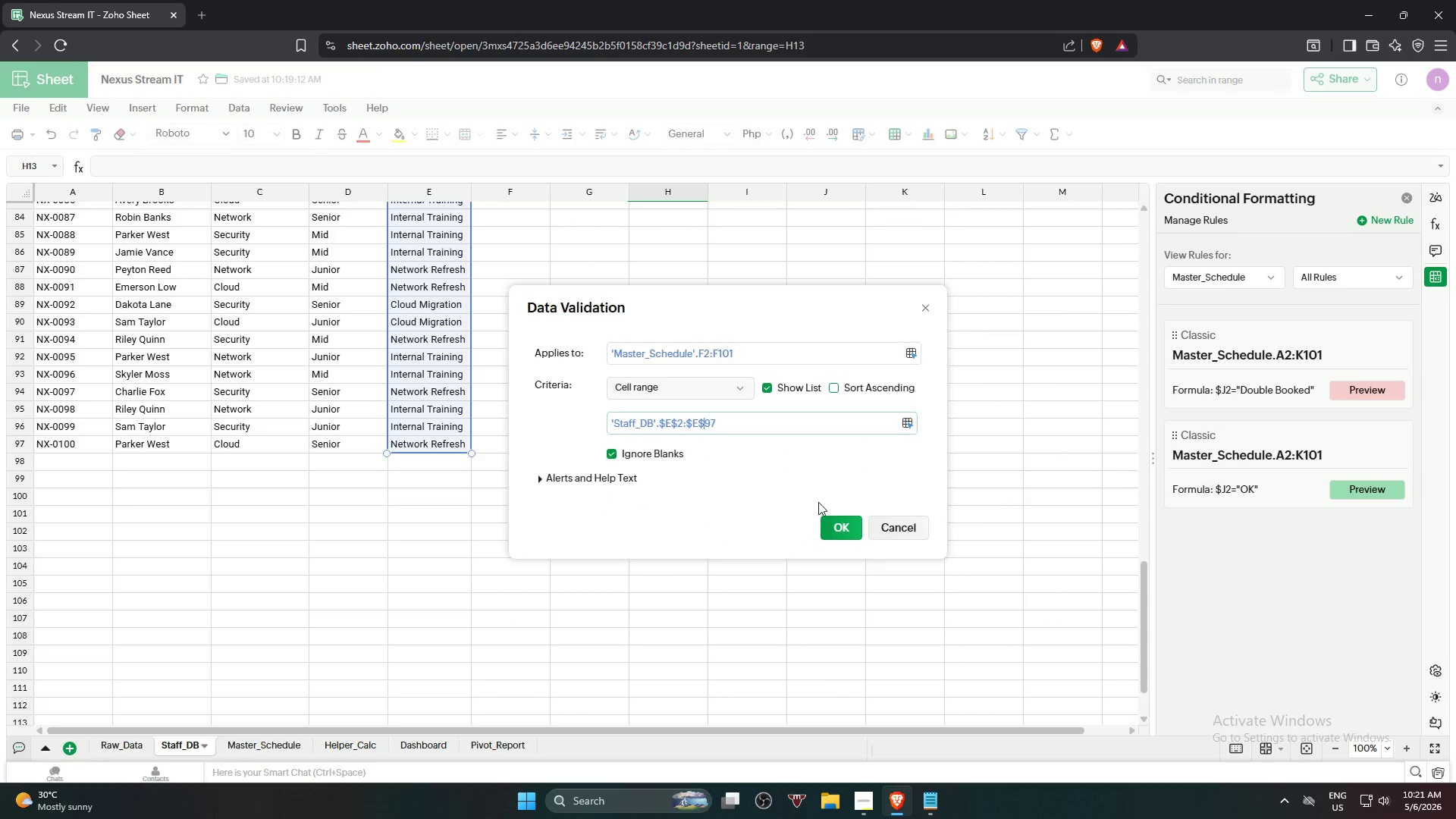 
left_click([837, 528])
 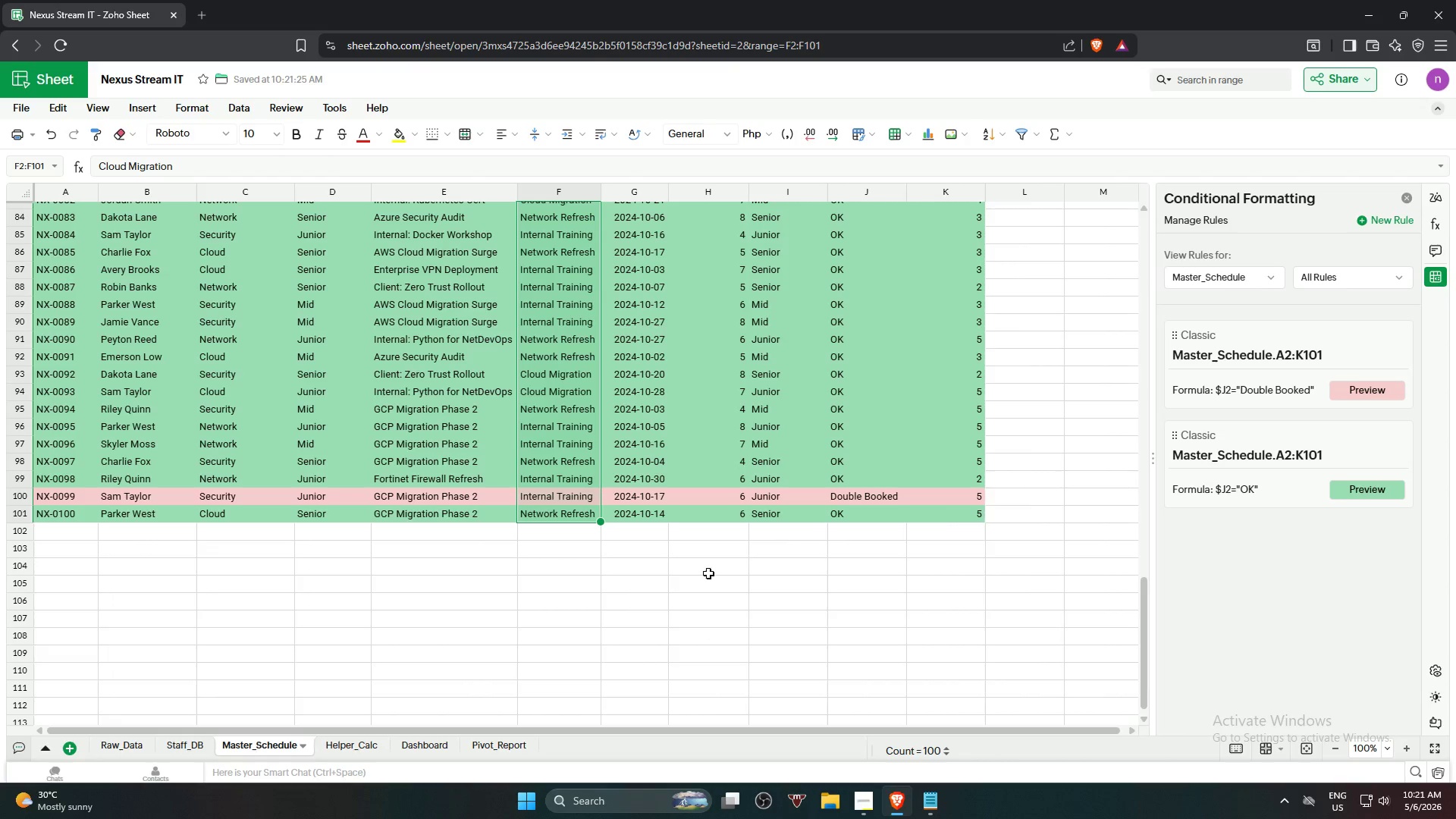 
left_click([640, 614])
 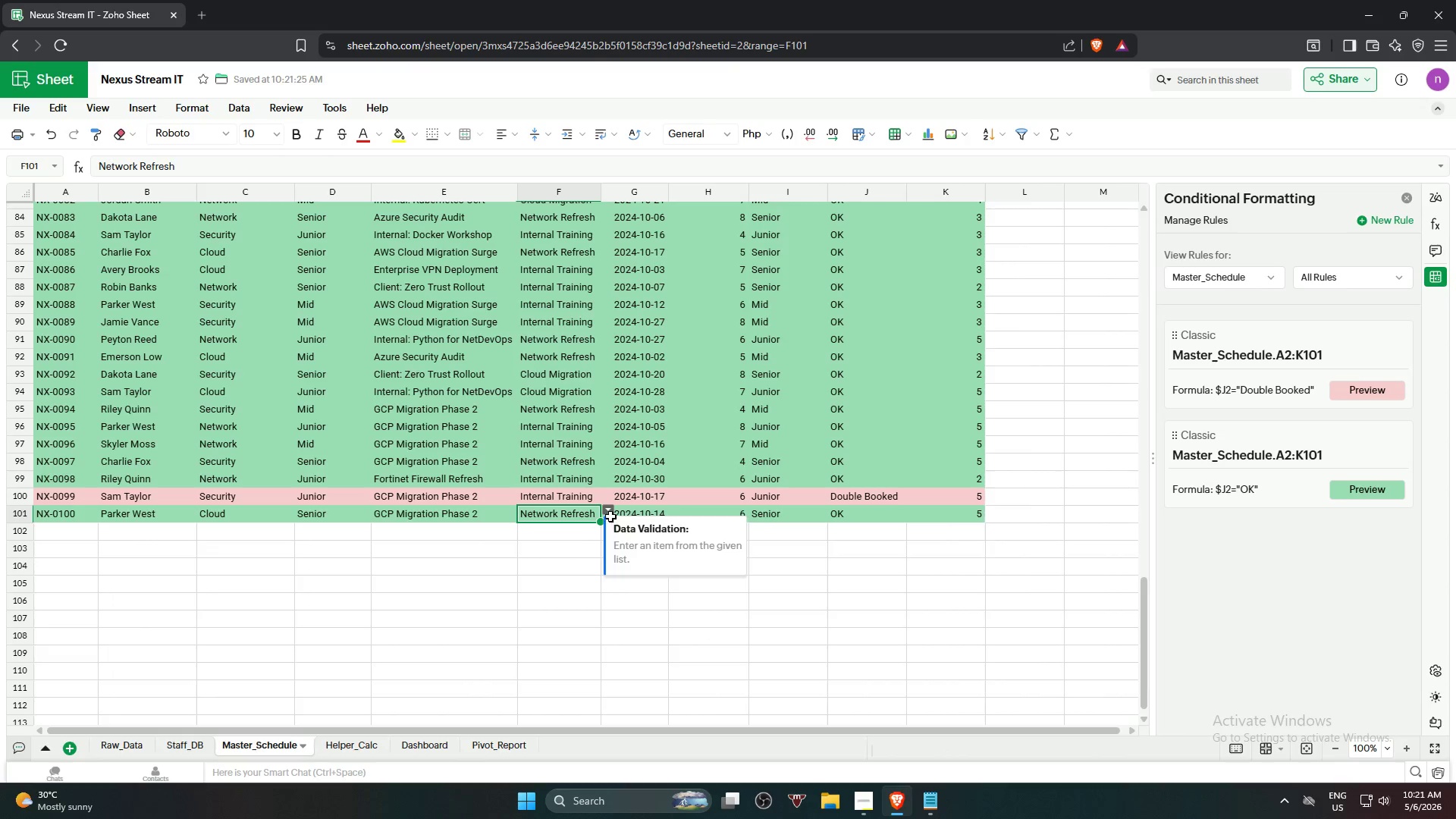 
left_click([610, 513])
 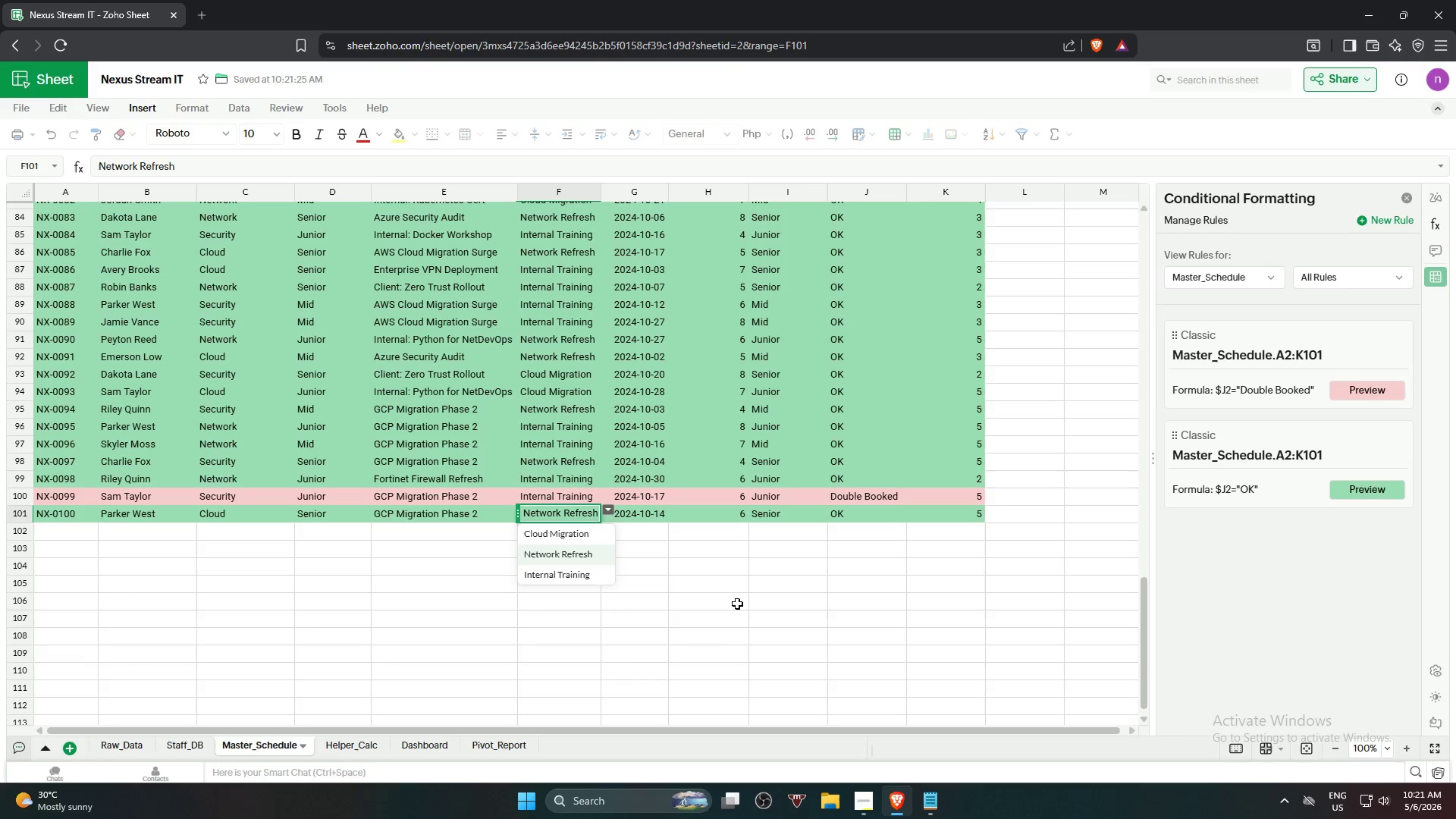 
left_click([737, 607])
 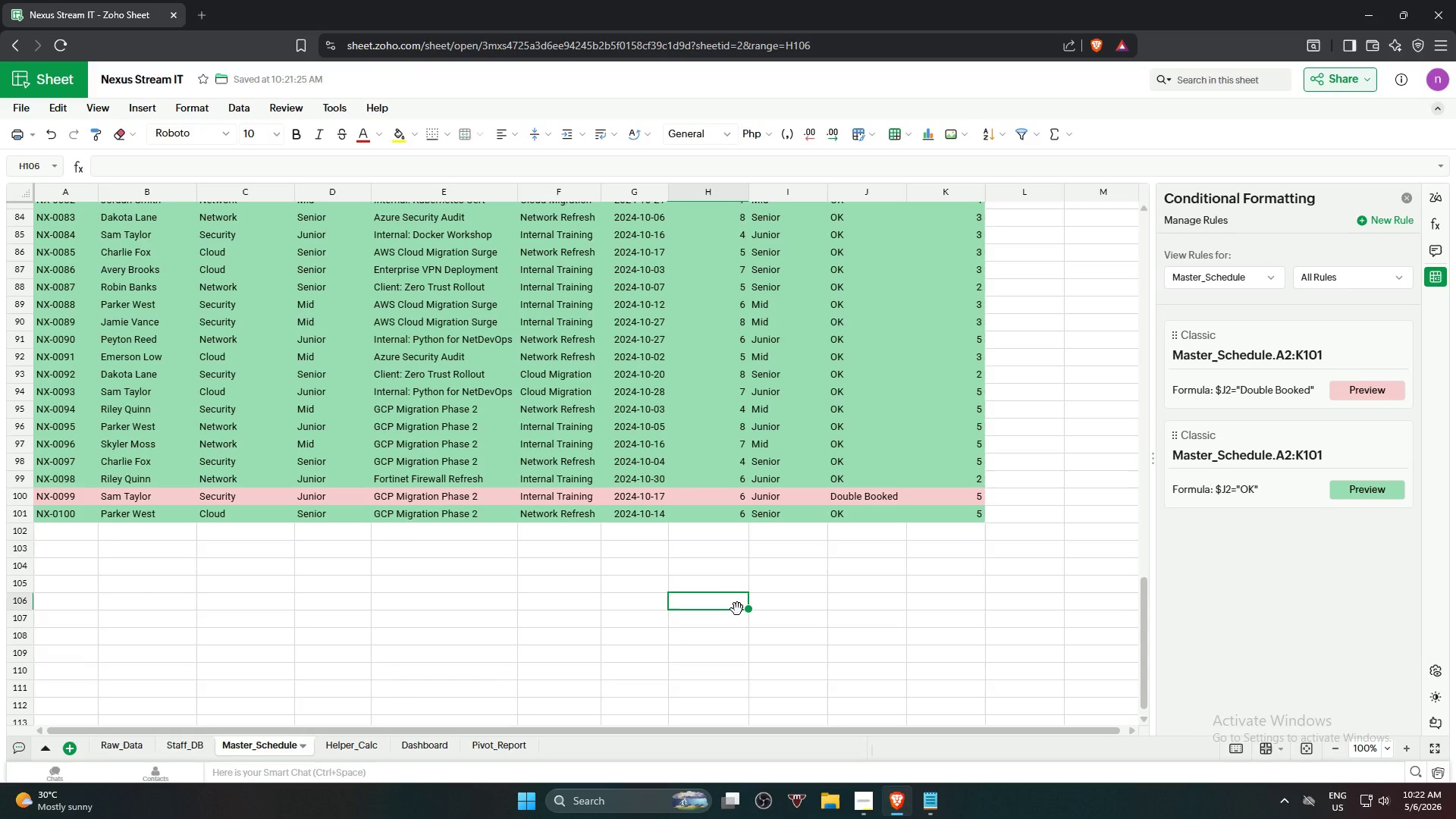 
wait(56.69)
 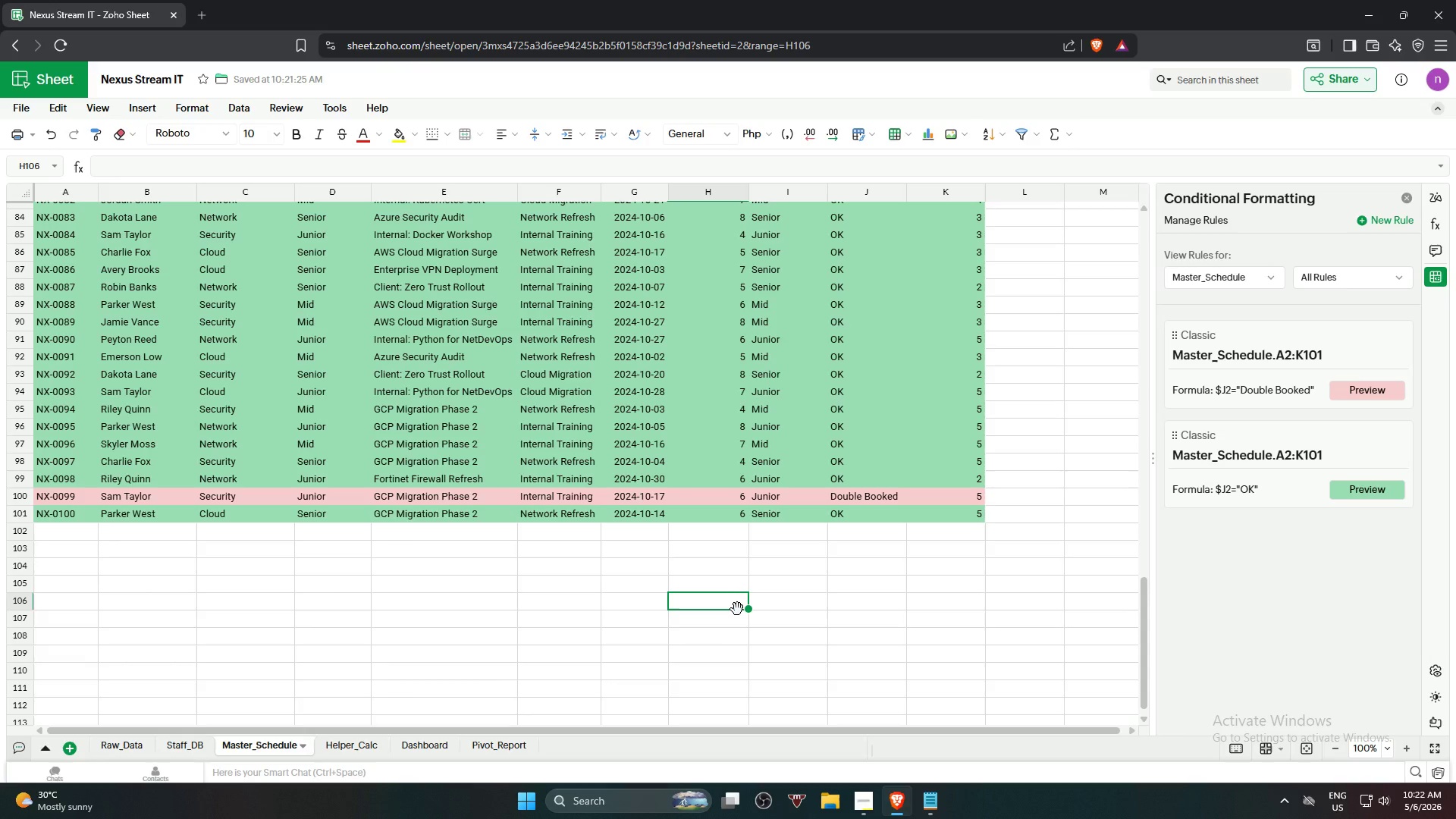 
left_click([492, 600])
 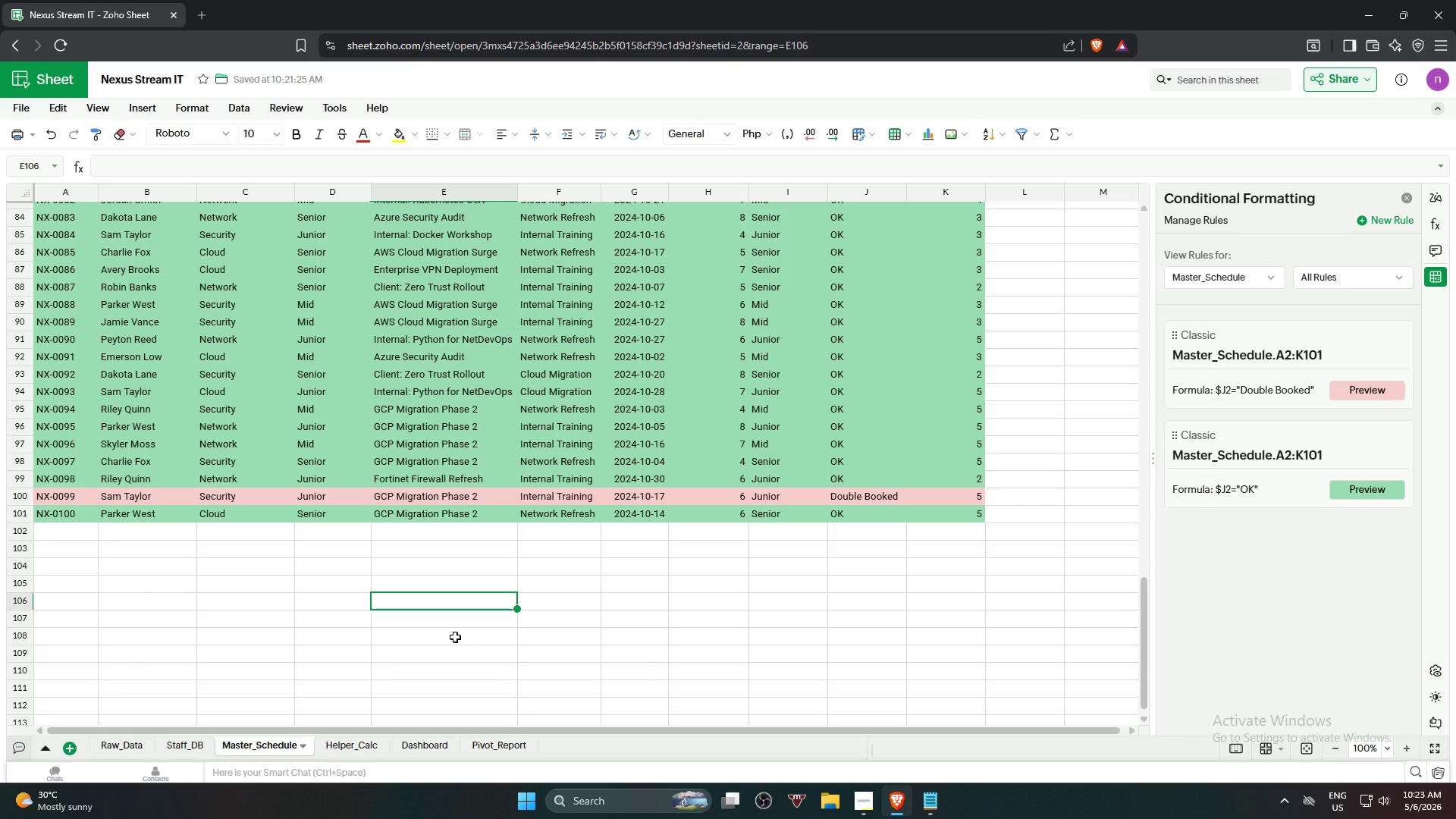 
wait(62.88)
 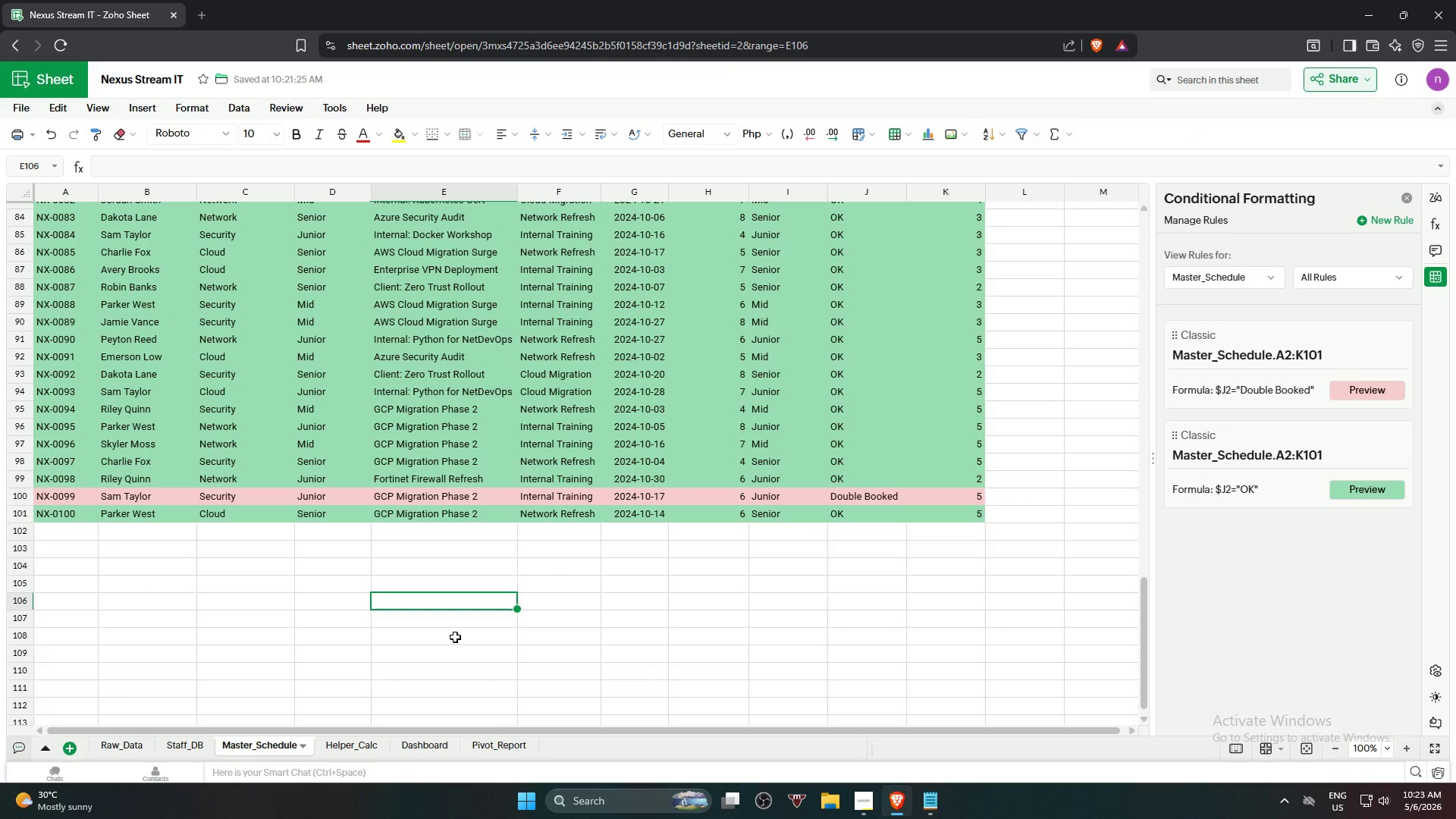 
scroll: coordinate [992, 419], scroll_direction: up, amount: 23.0
 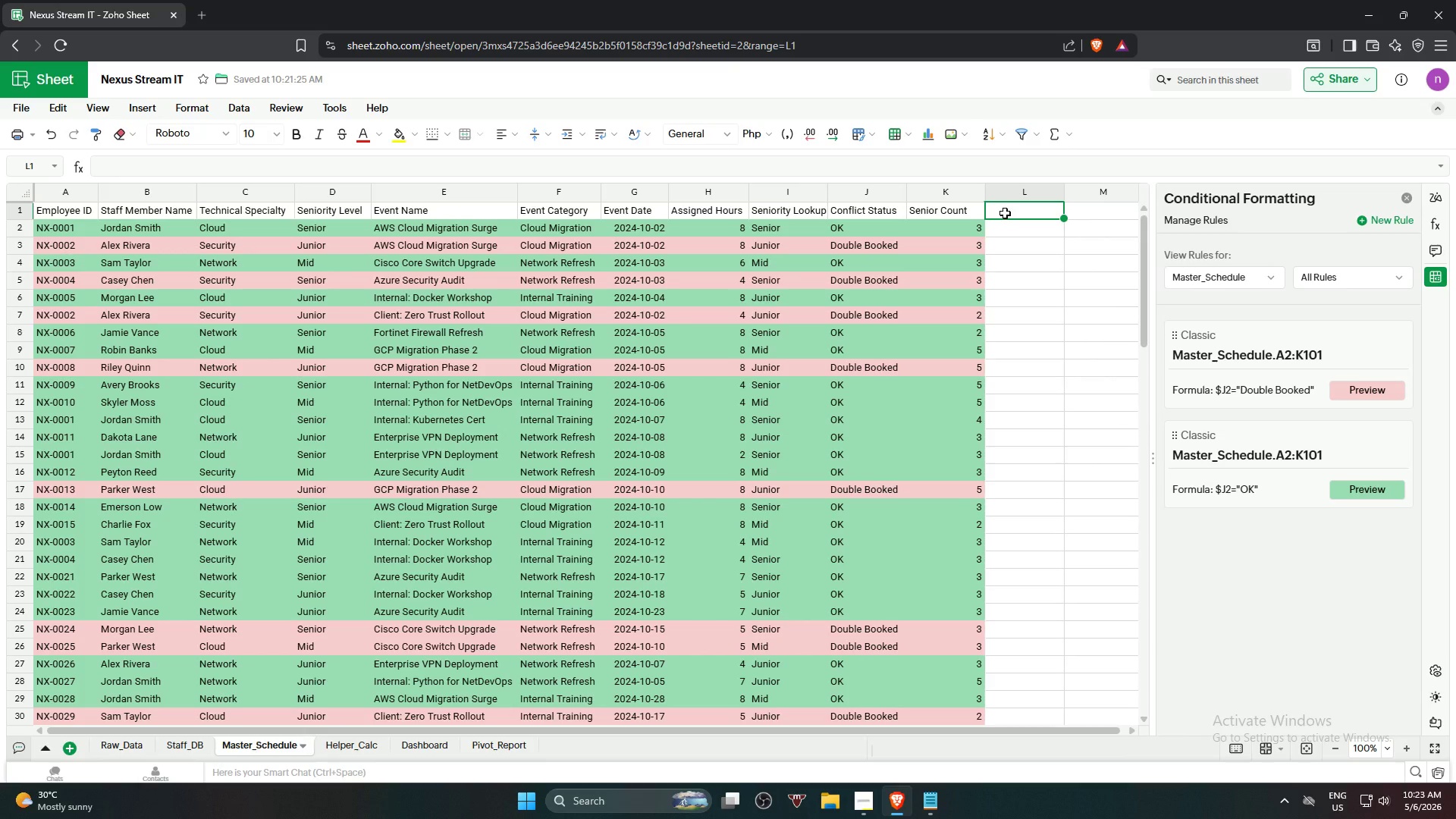 
wait(13.04)
 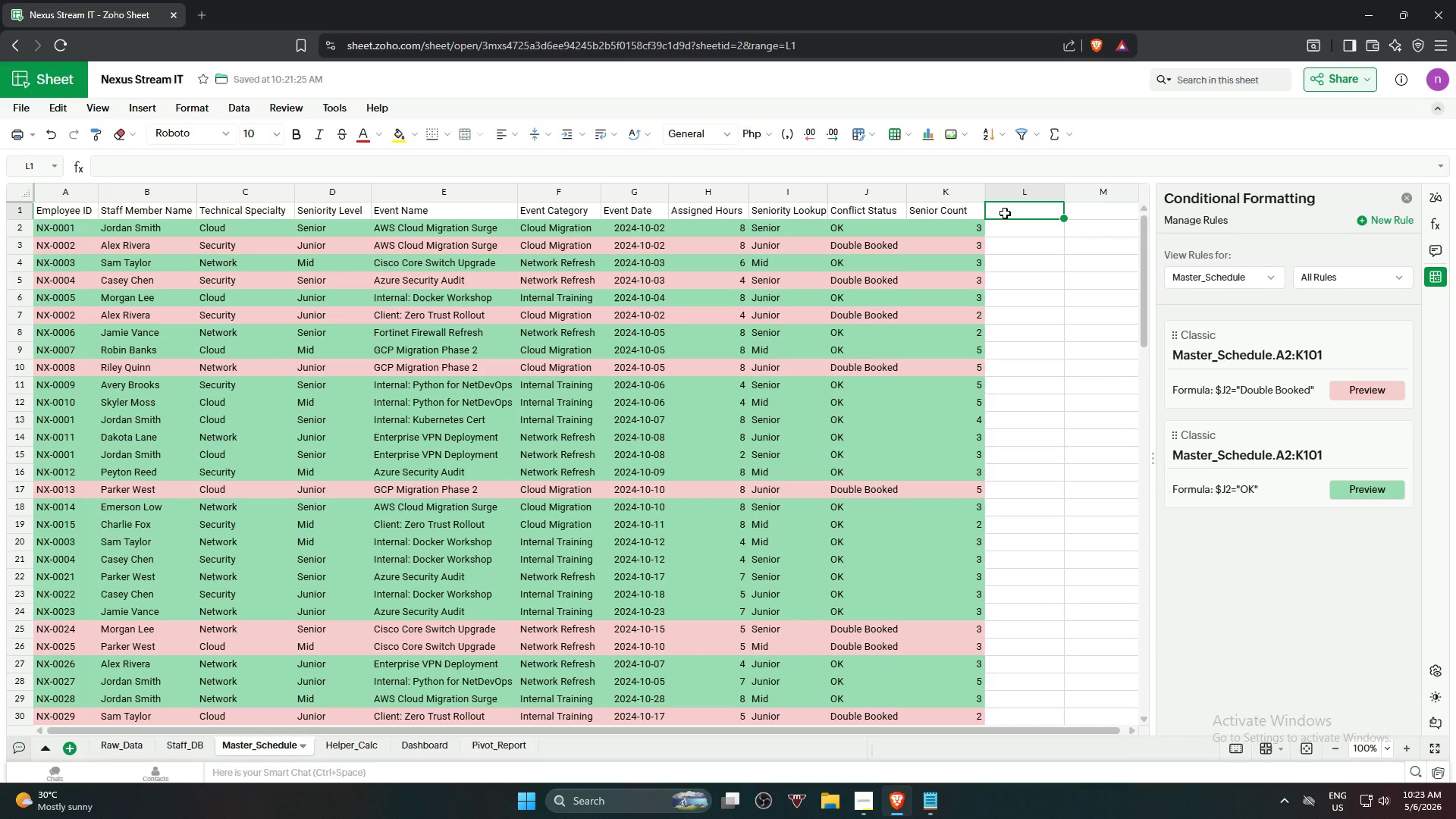 
type(L!)
key(Backspace)
type(Senior T)
key(Backspace)
type(Requirement Status)
 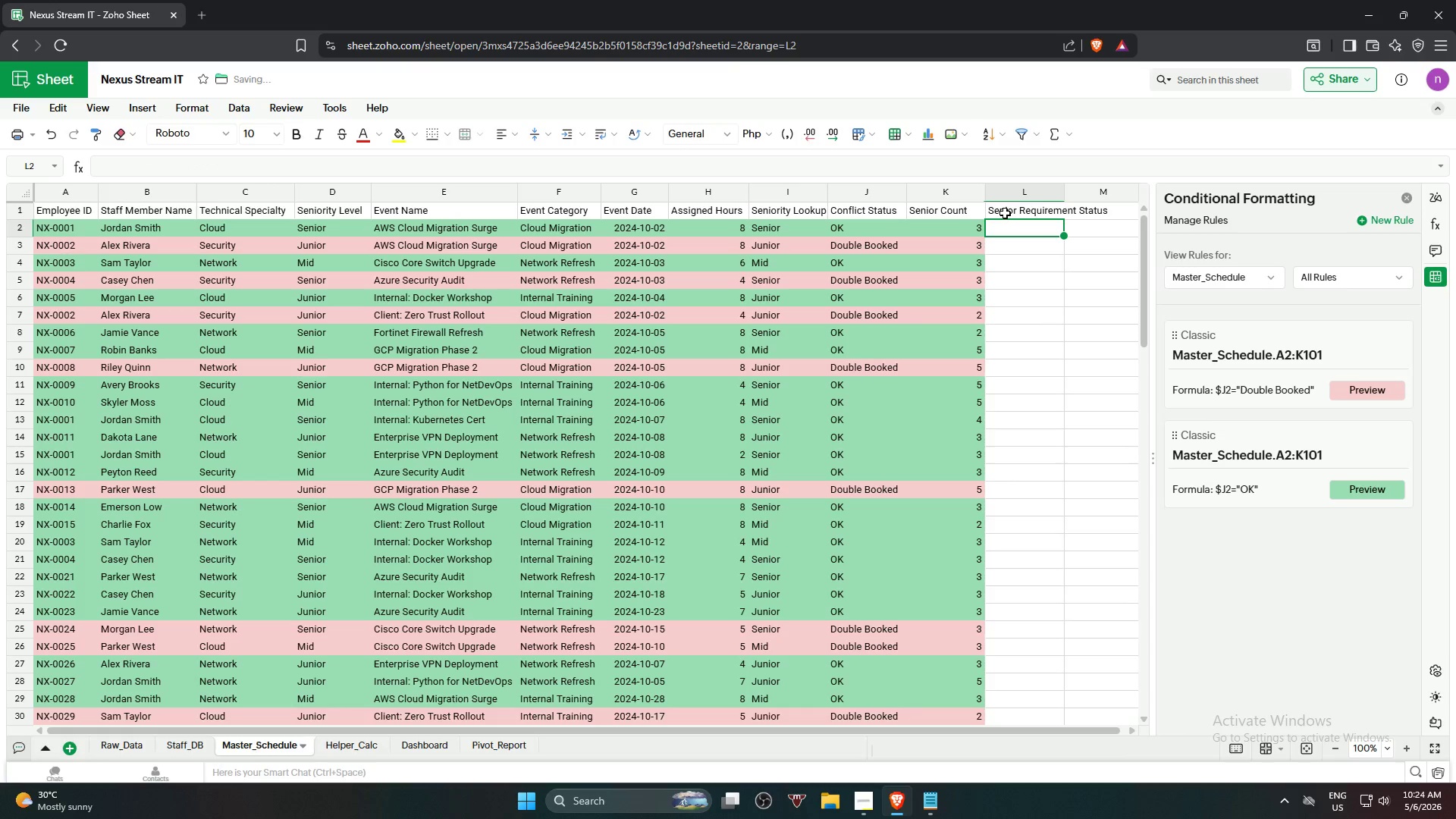 
 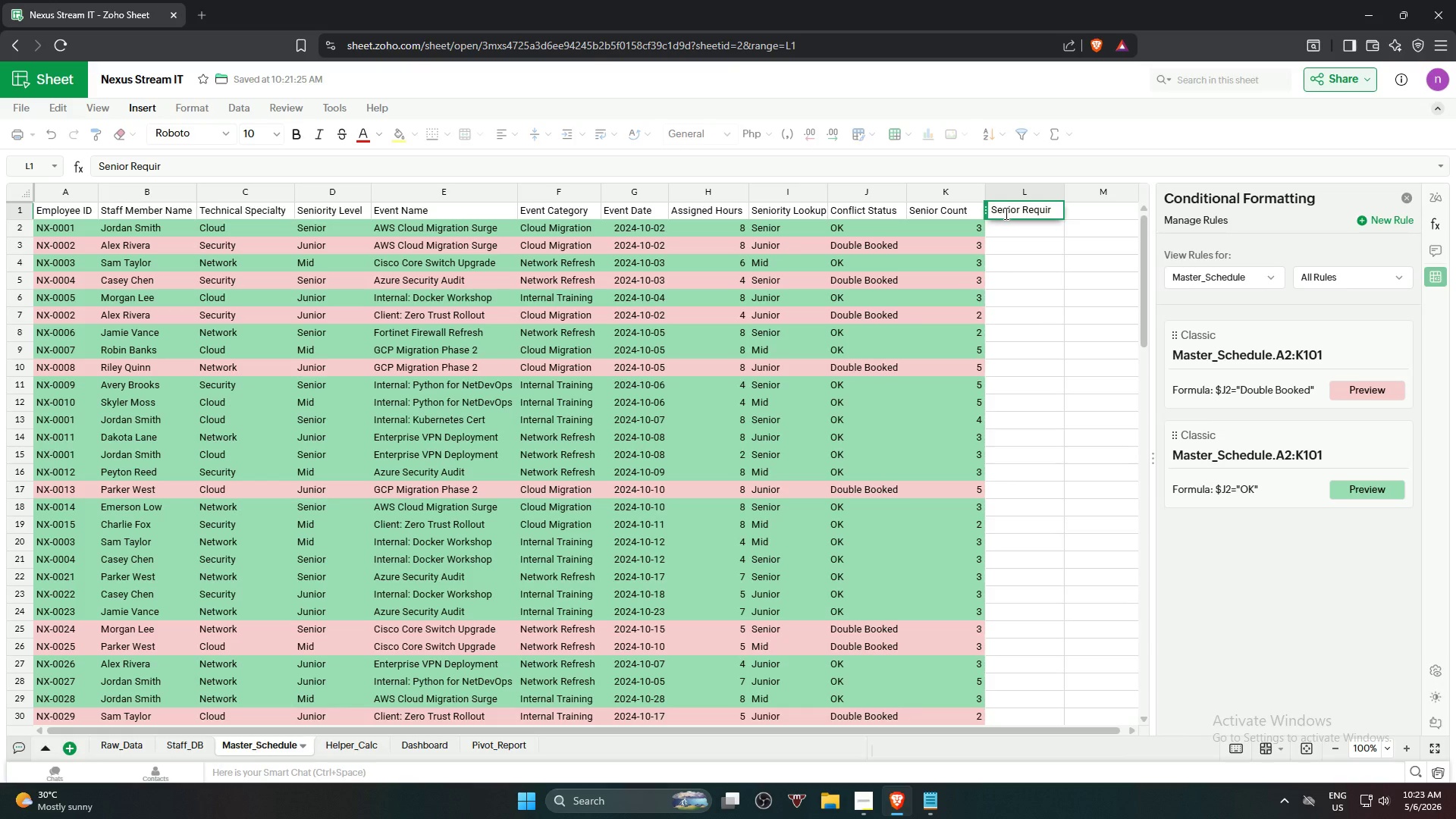 
key(Enter)
 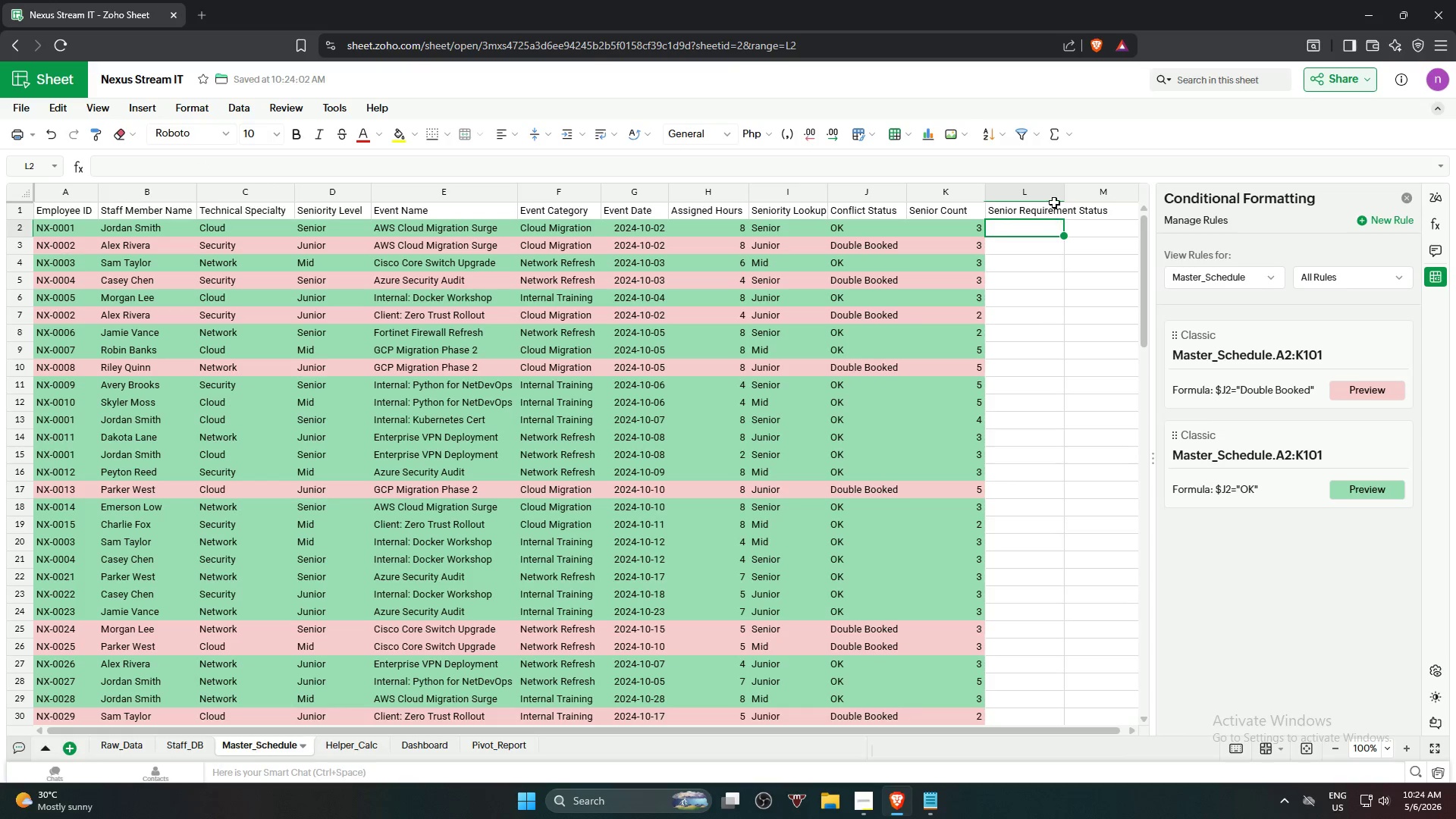 
left_click([1065, 195])
 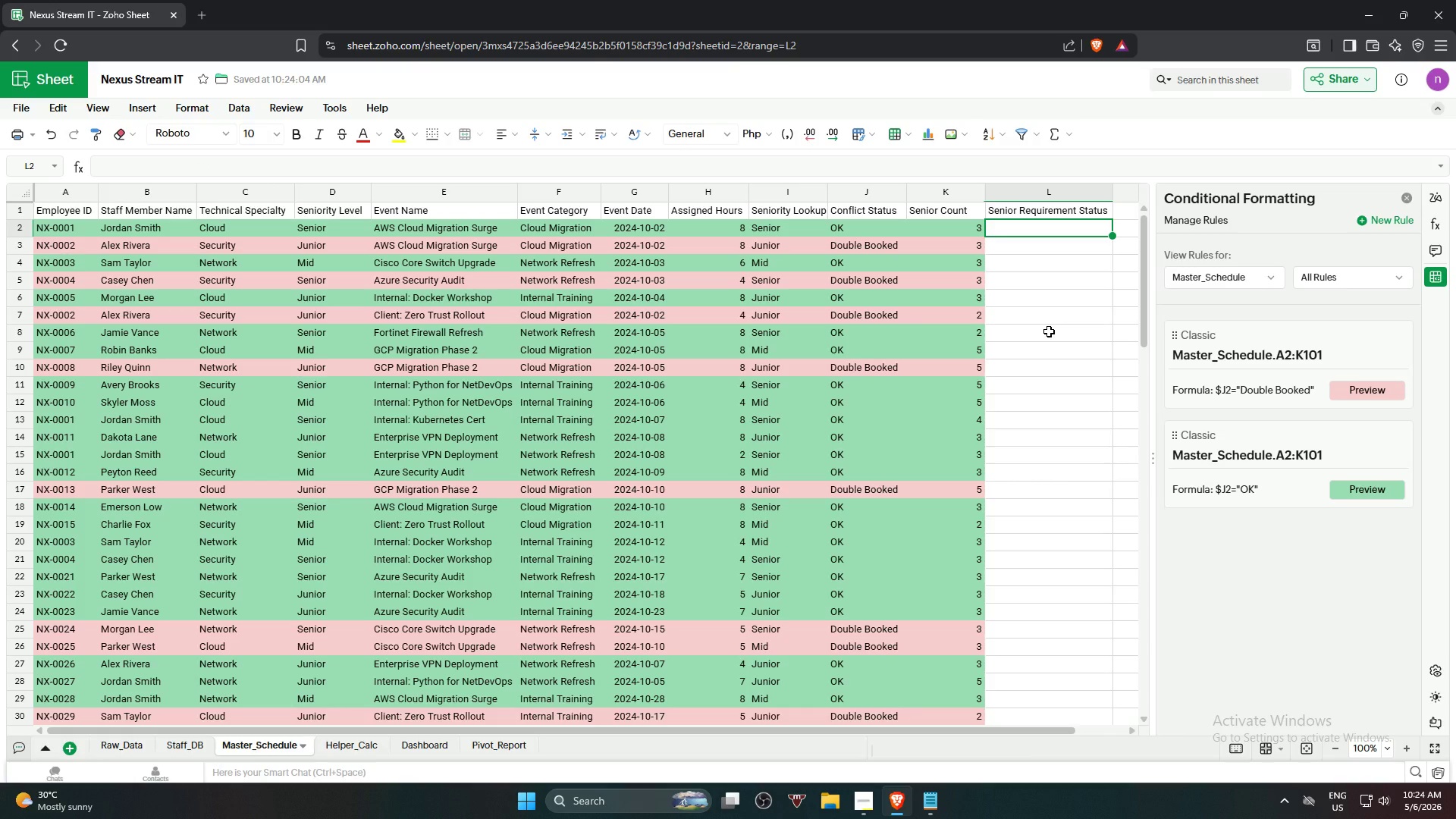 
wait(36.11)
 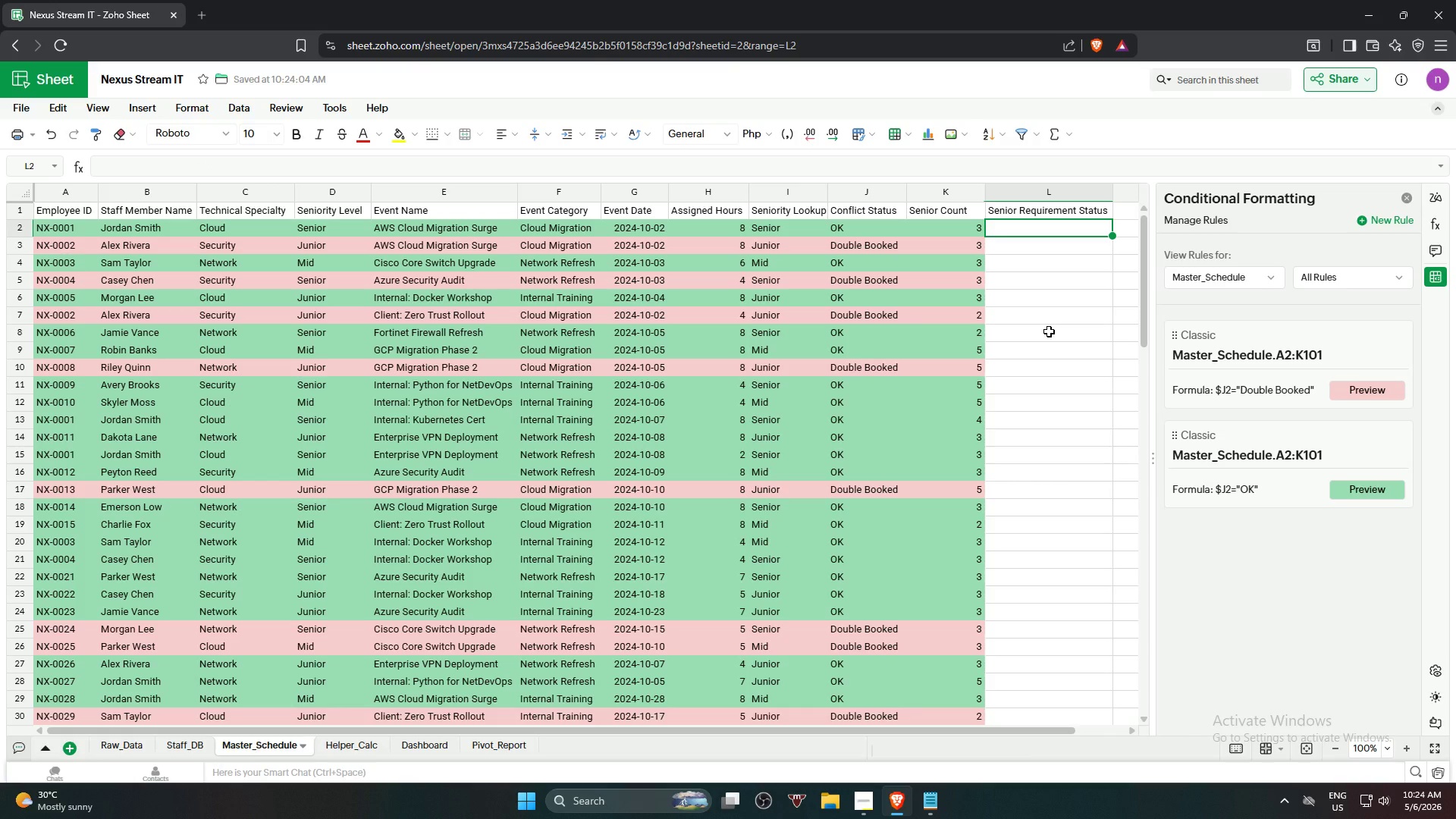 
type(=if)
 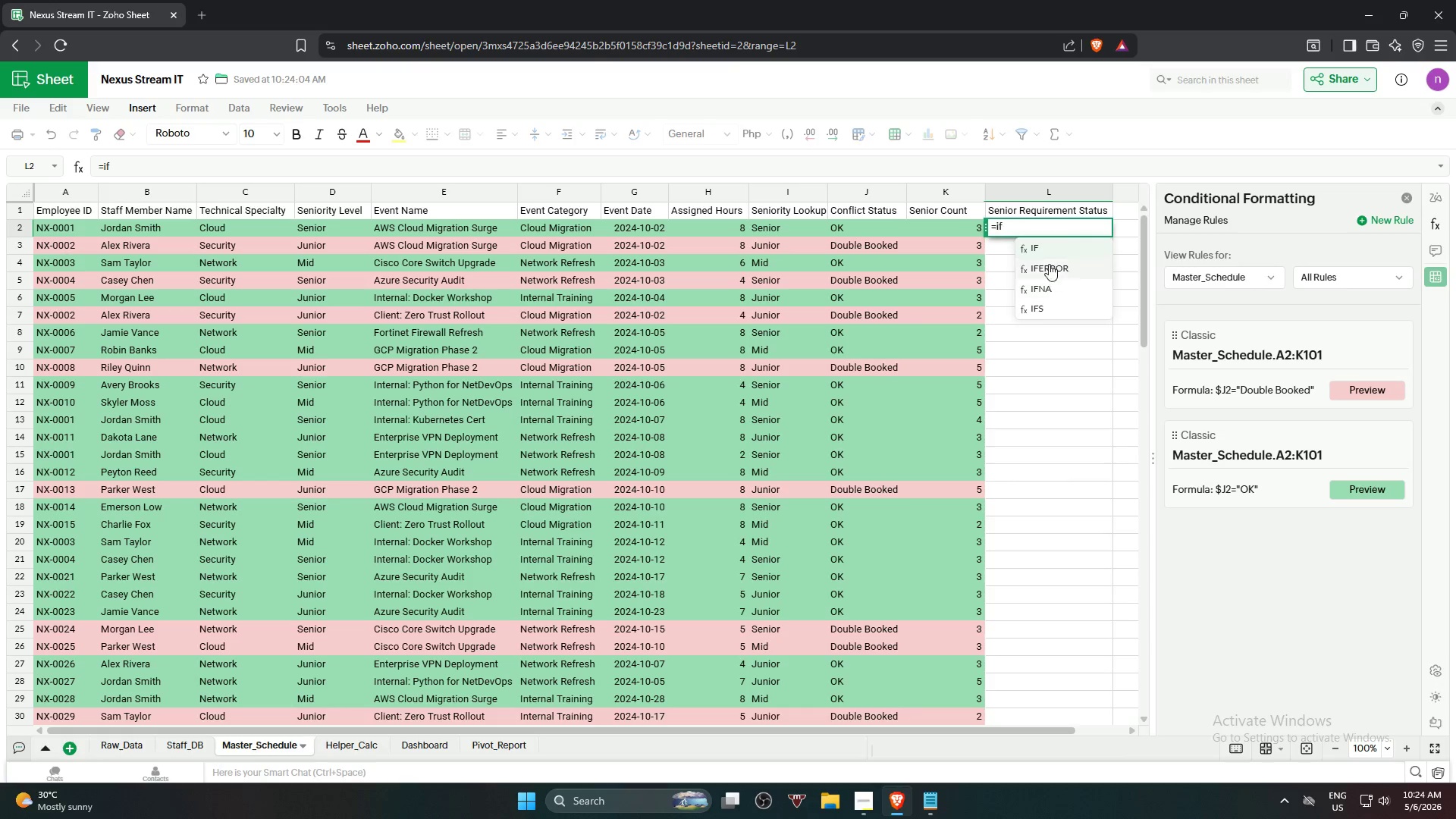 
left_click([1059, 251])
 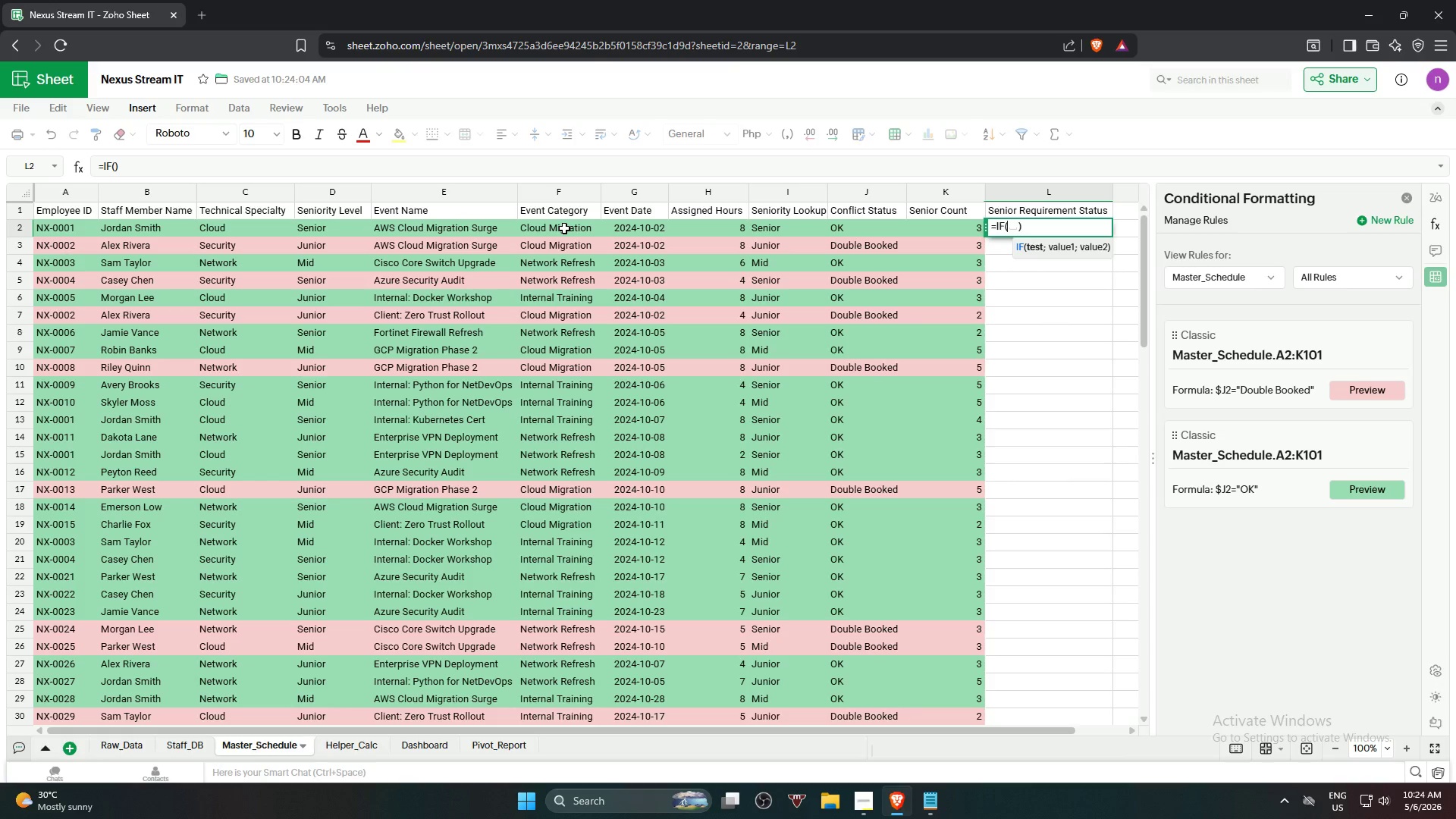 
wait(7.33)
 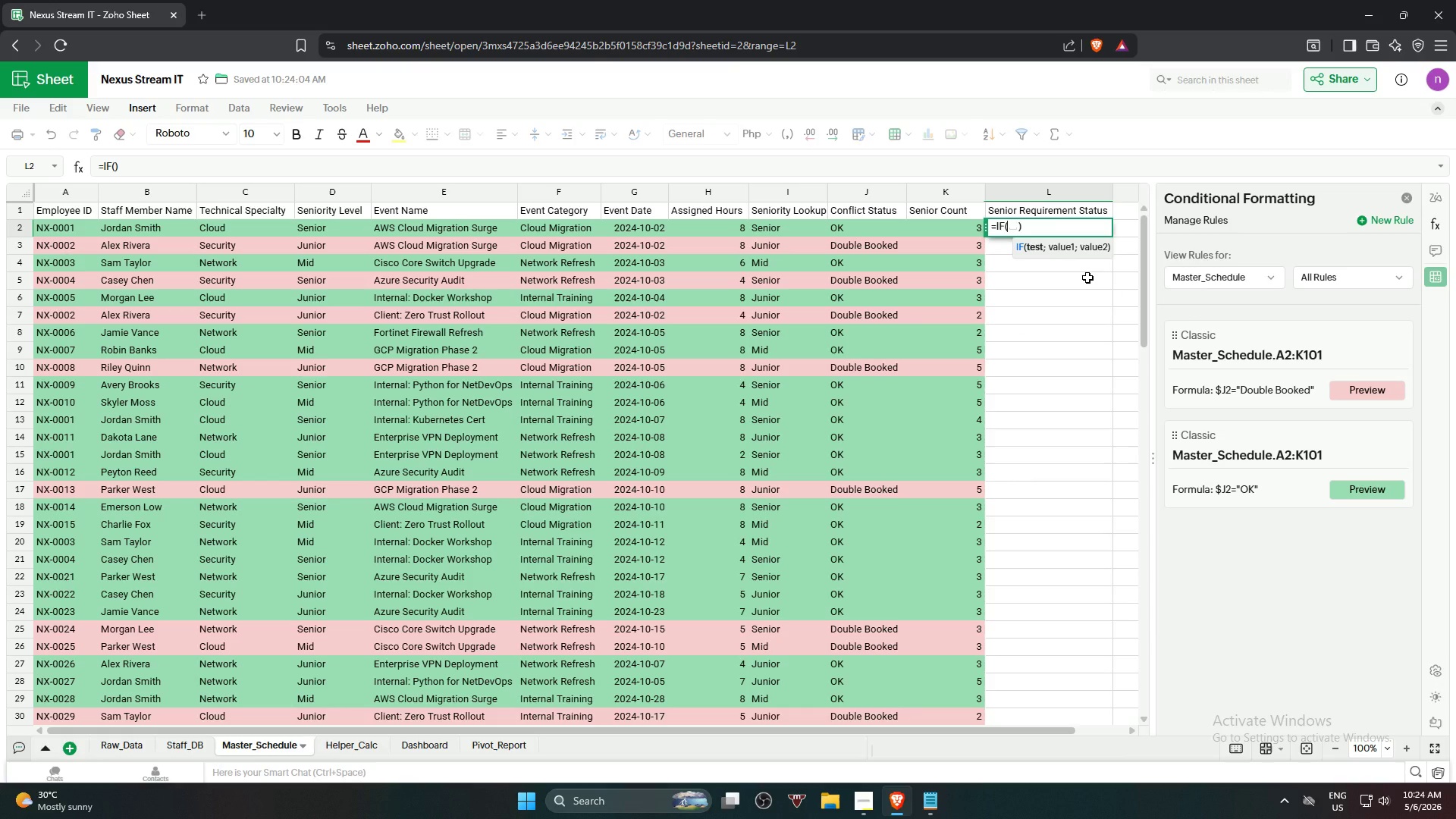 
left_click([564, 228])
 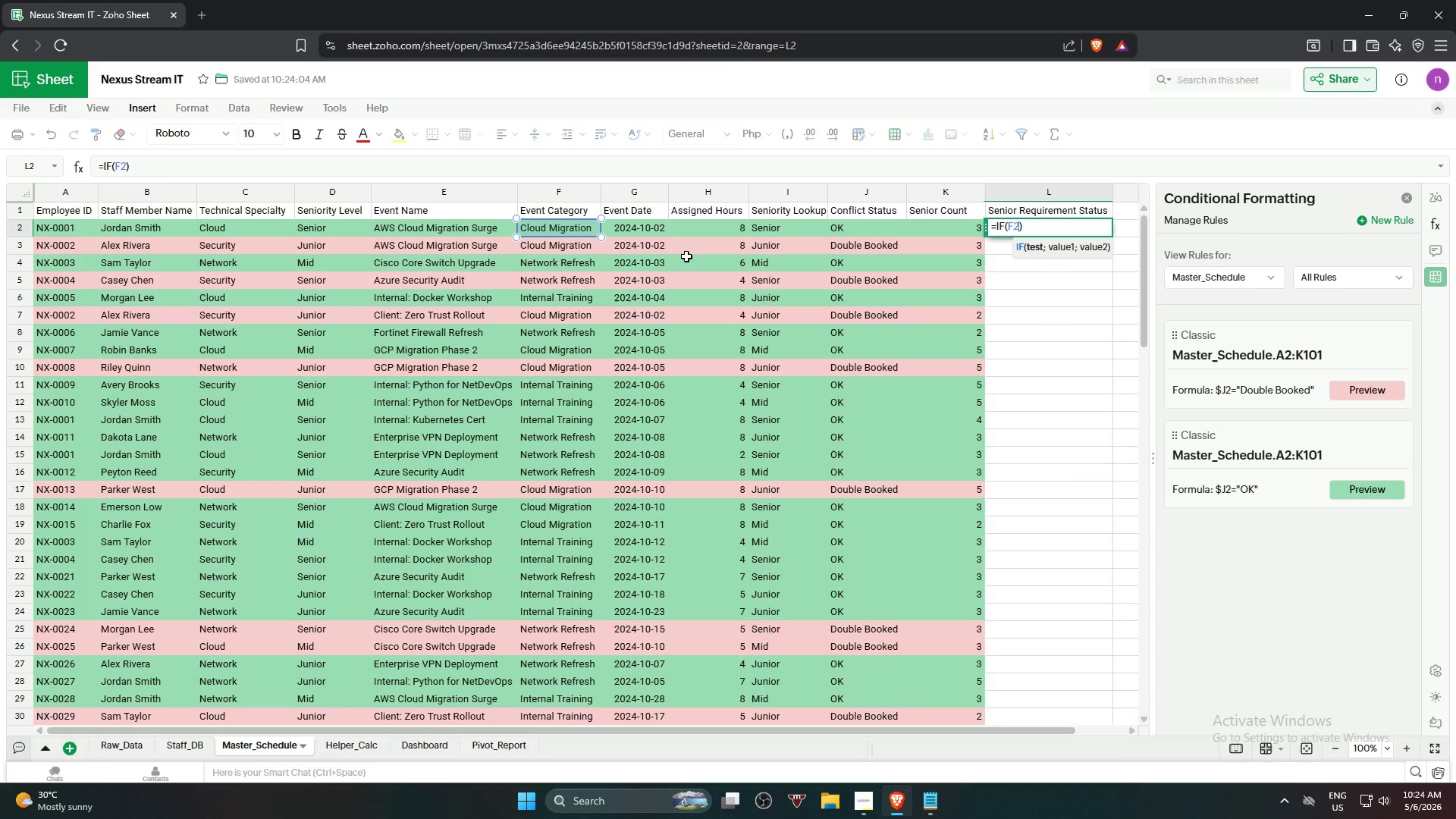 
key(Equal)
 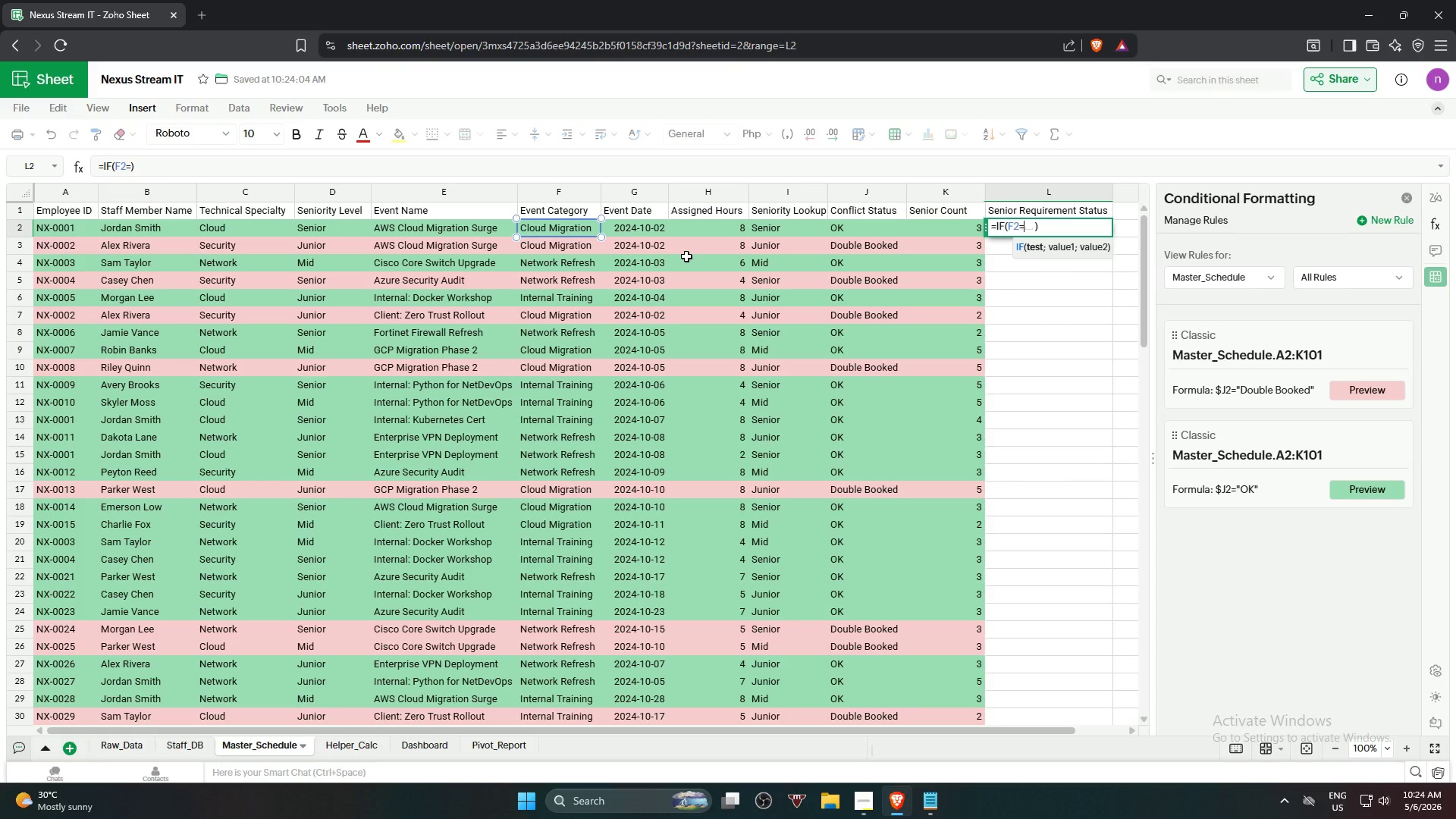 
key(Shift+ShiftRight)
 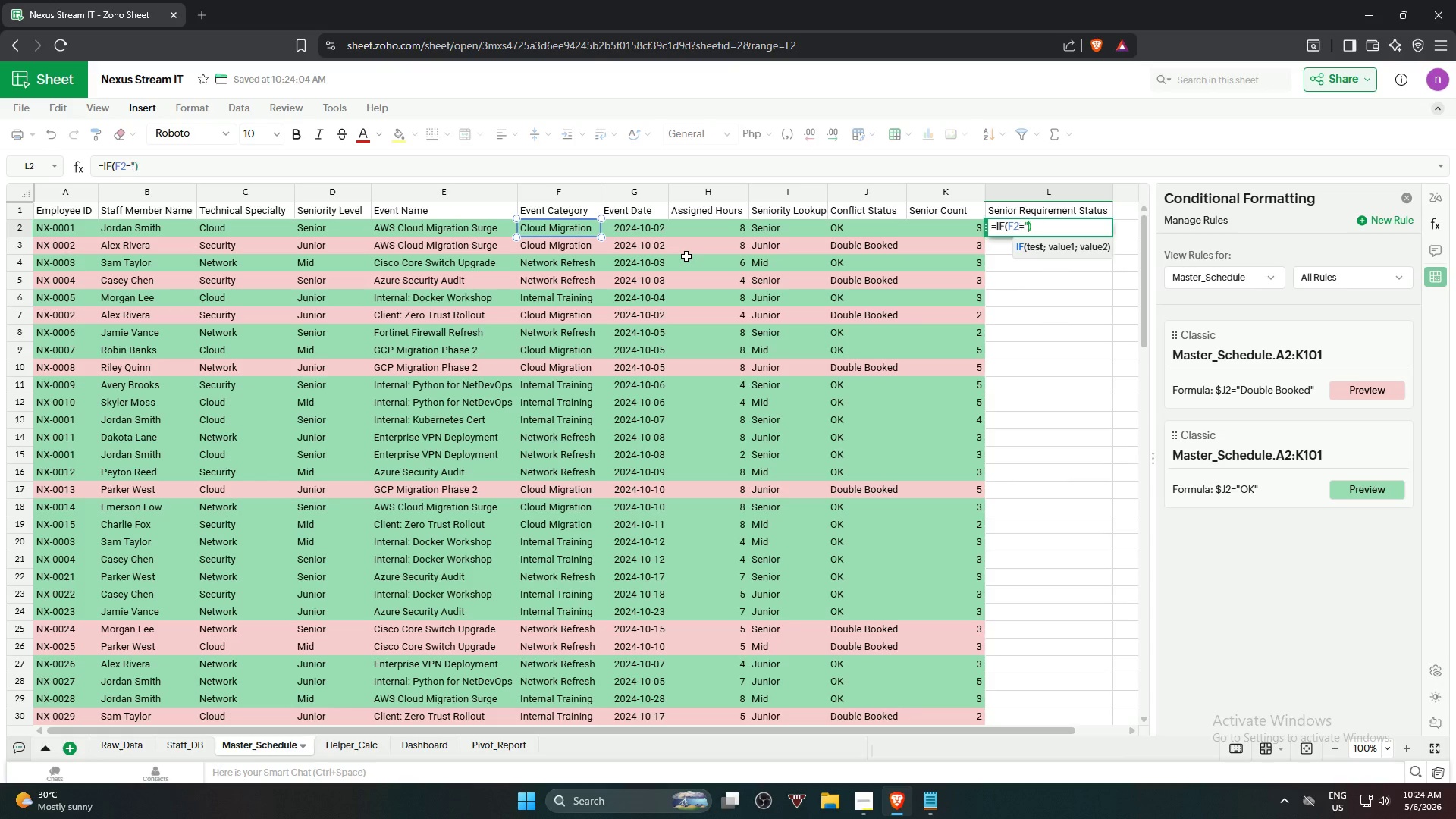 
key(Shift+Quote)
 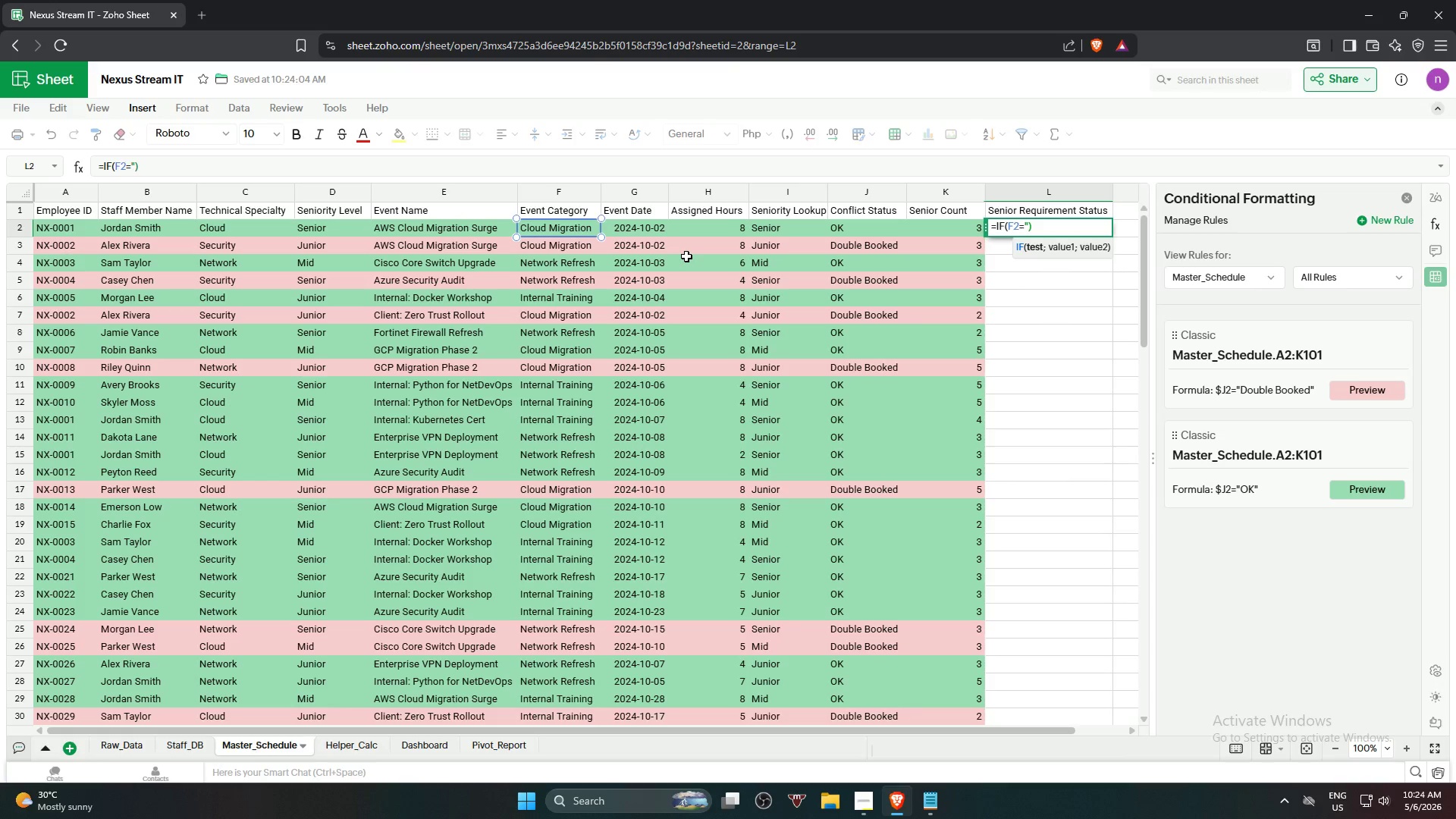 
wait(13.26)
 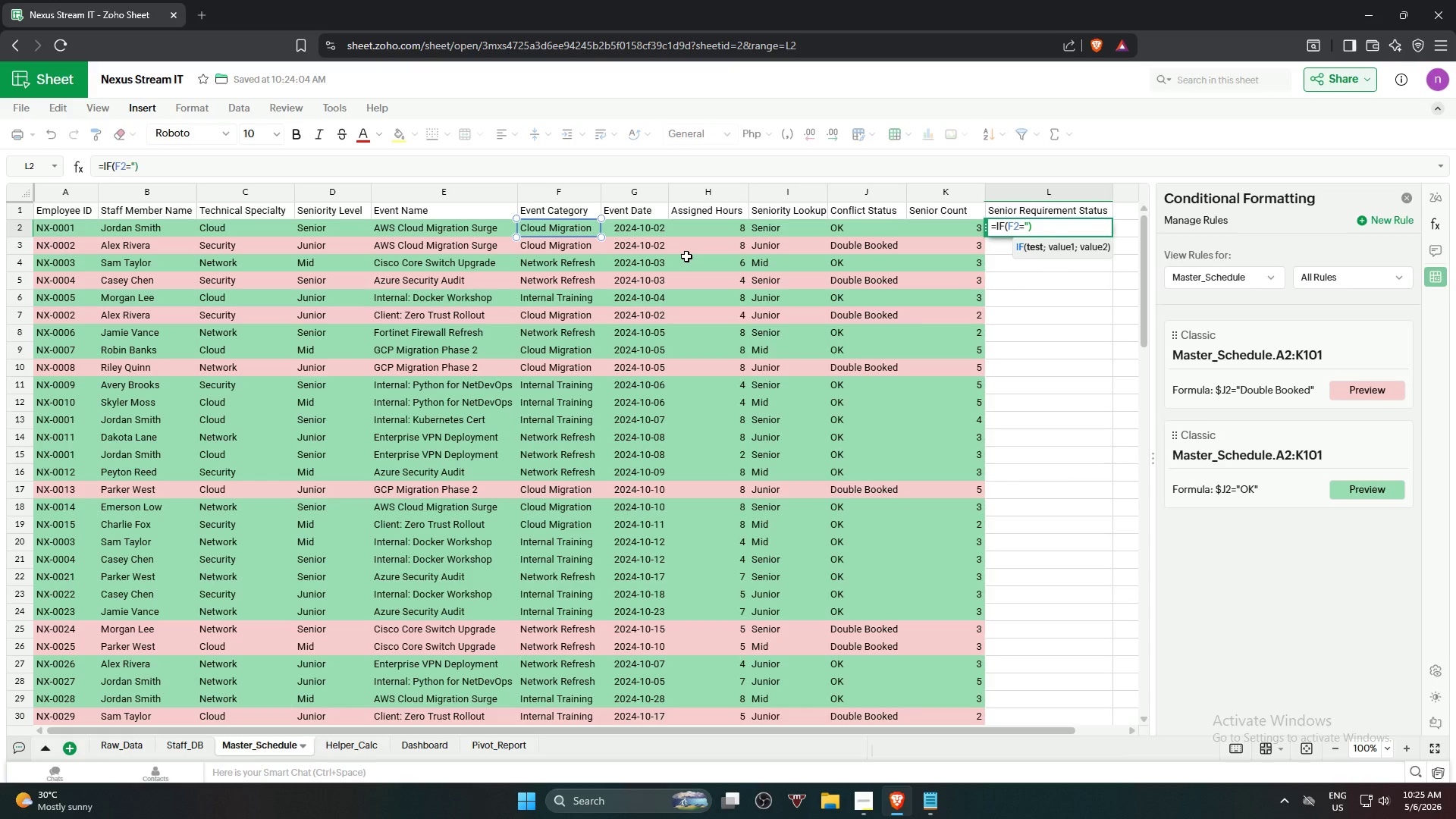 
type(Cloud)
 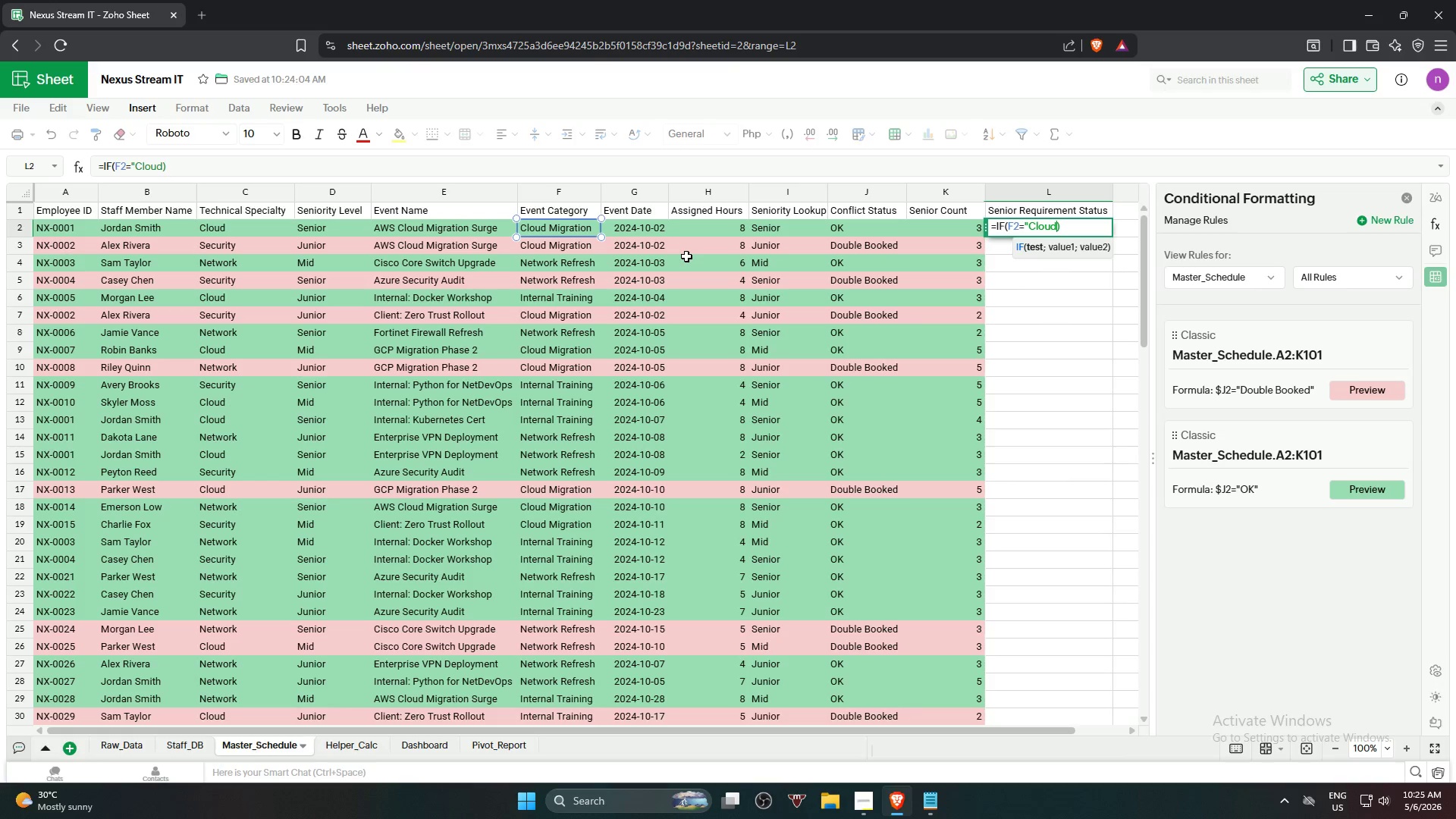 
wait(7.12)
 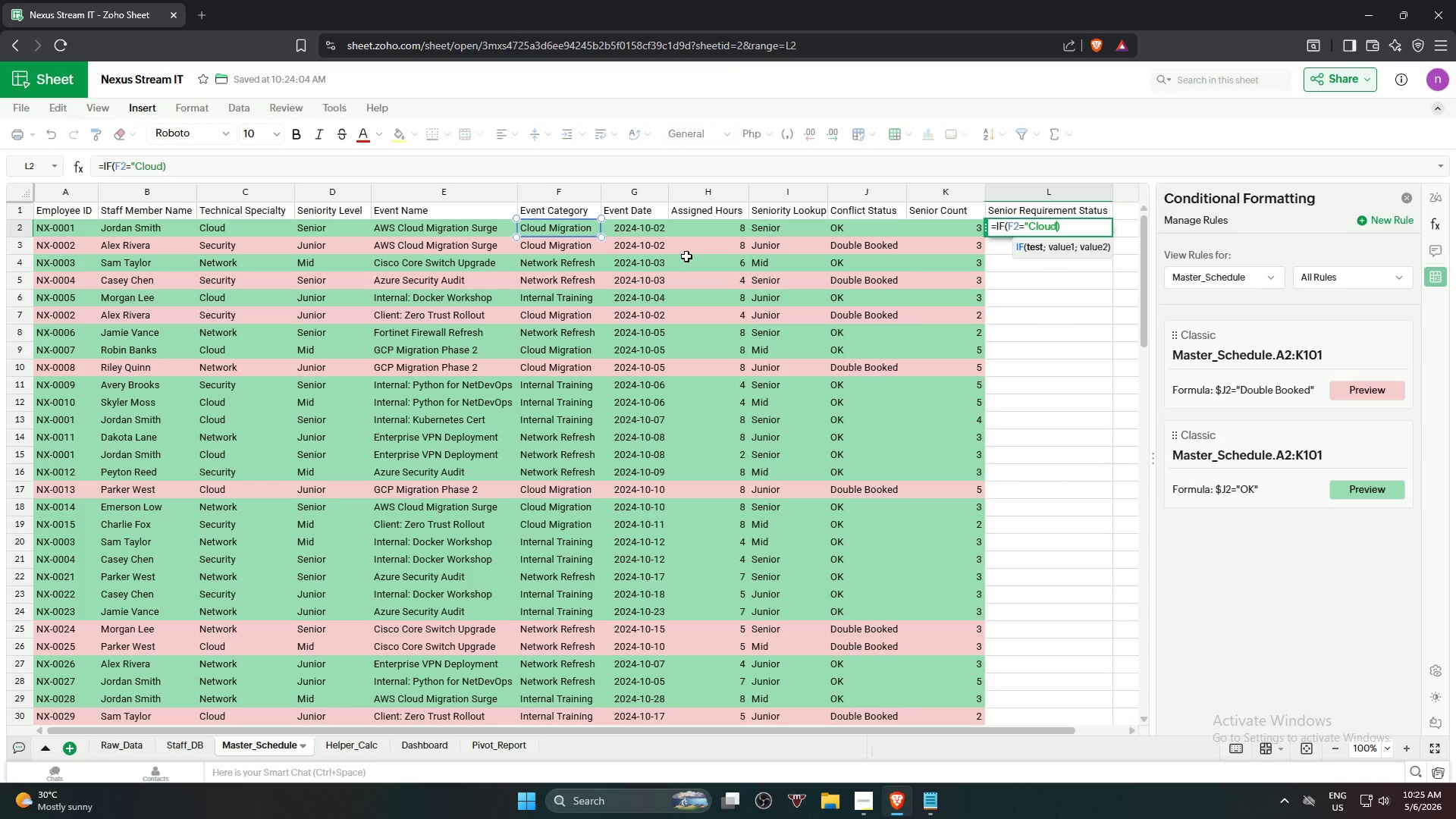 
type( Migration",if)
 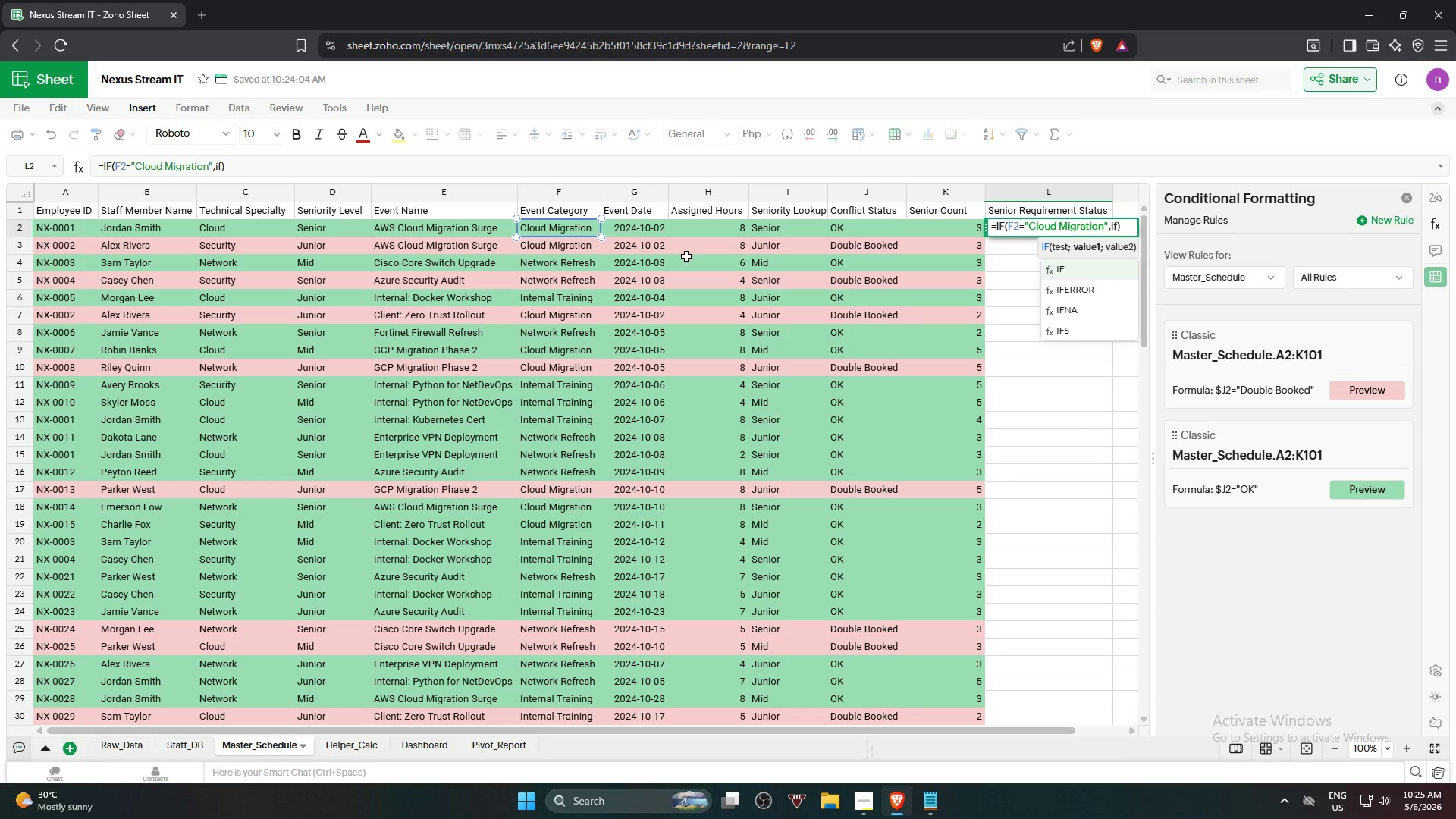 
left_click([1072, 265])
 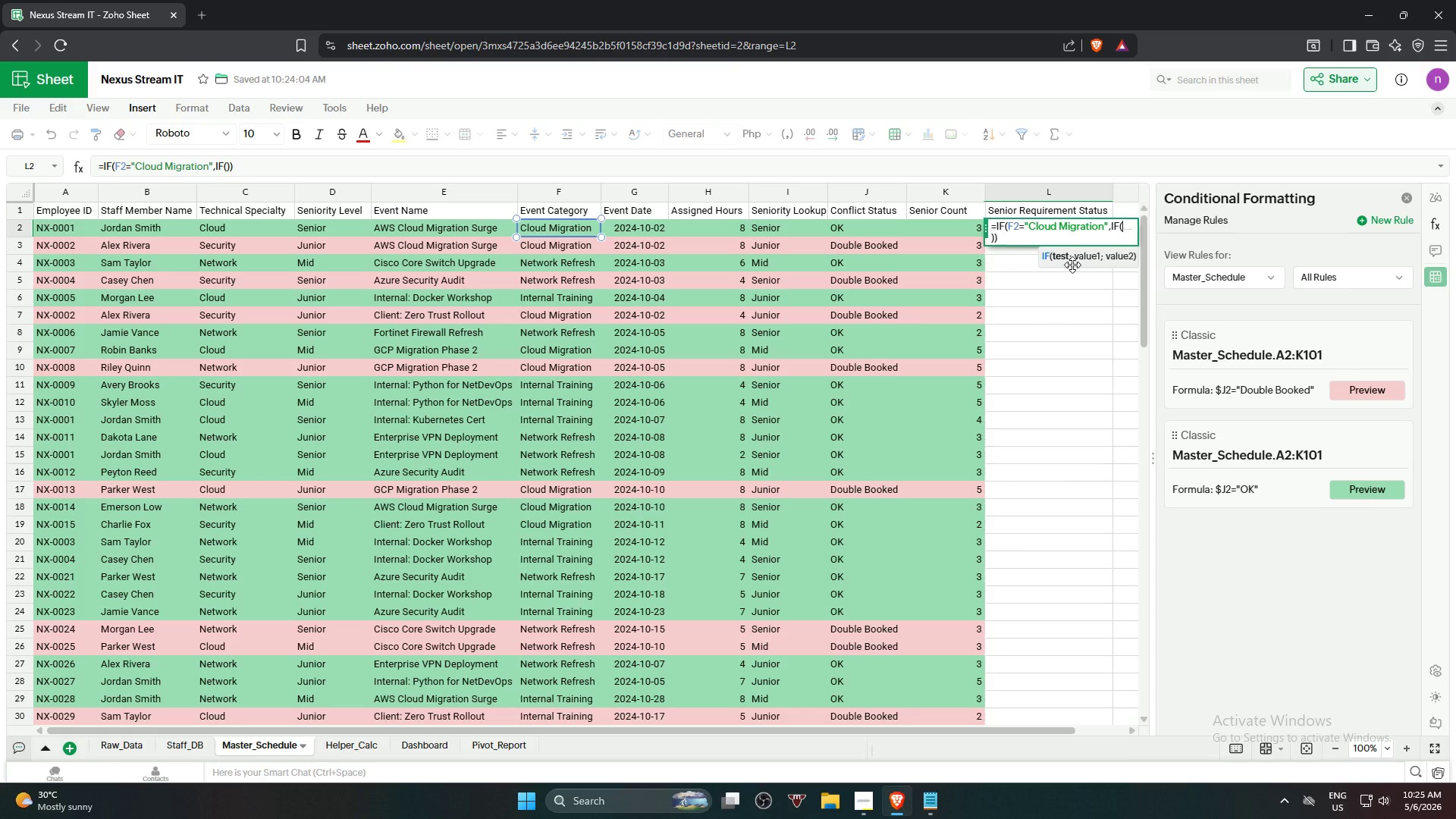 
wait(5.75)
 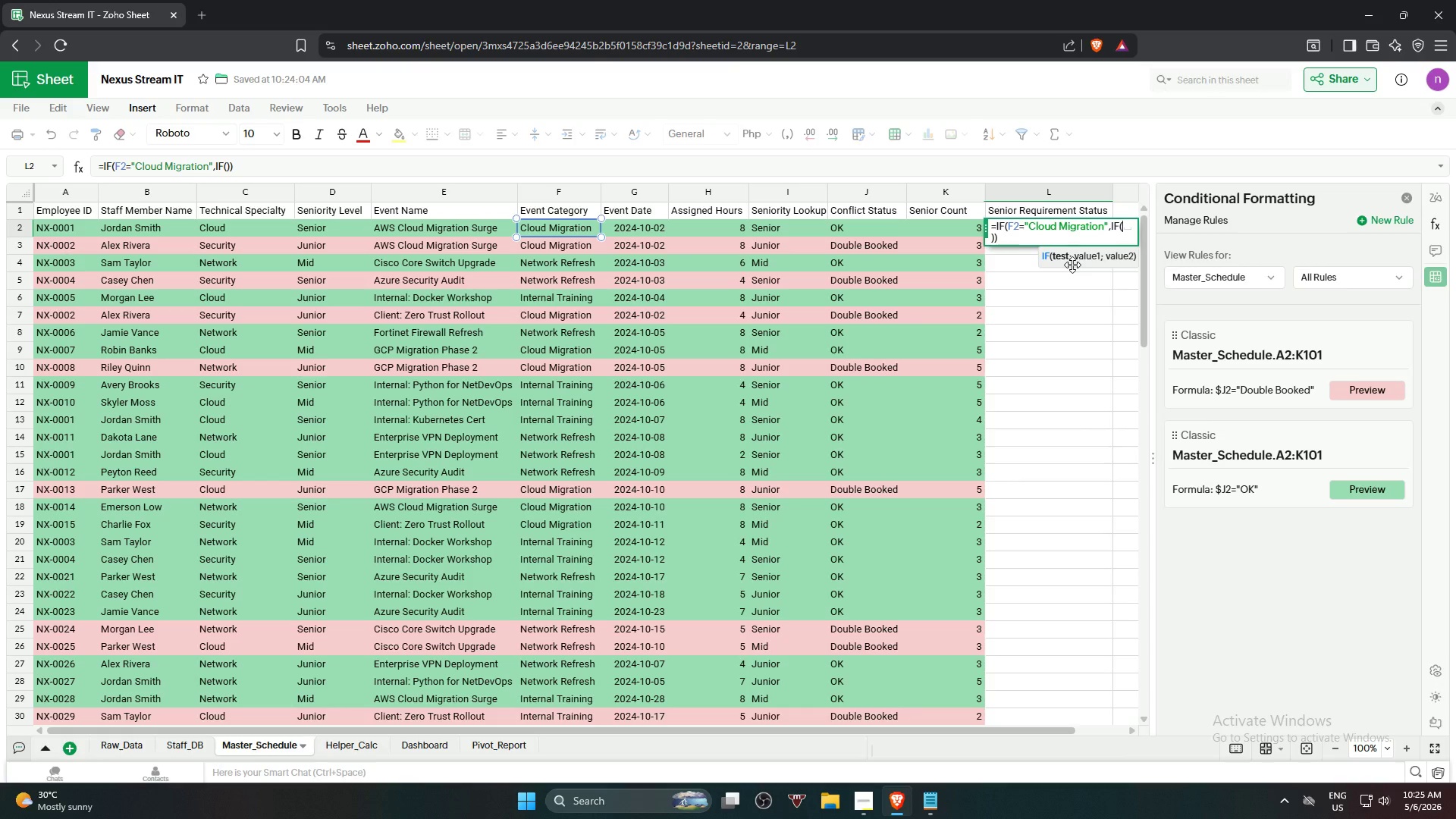 
left_click([937, 227])
 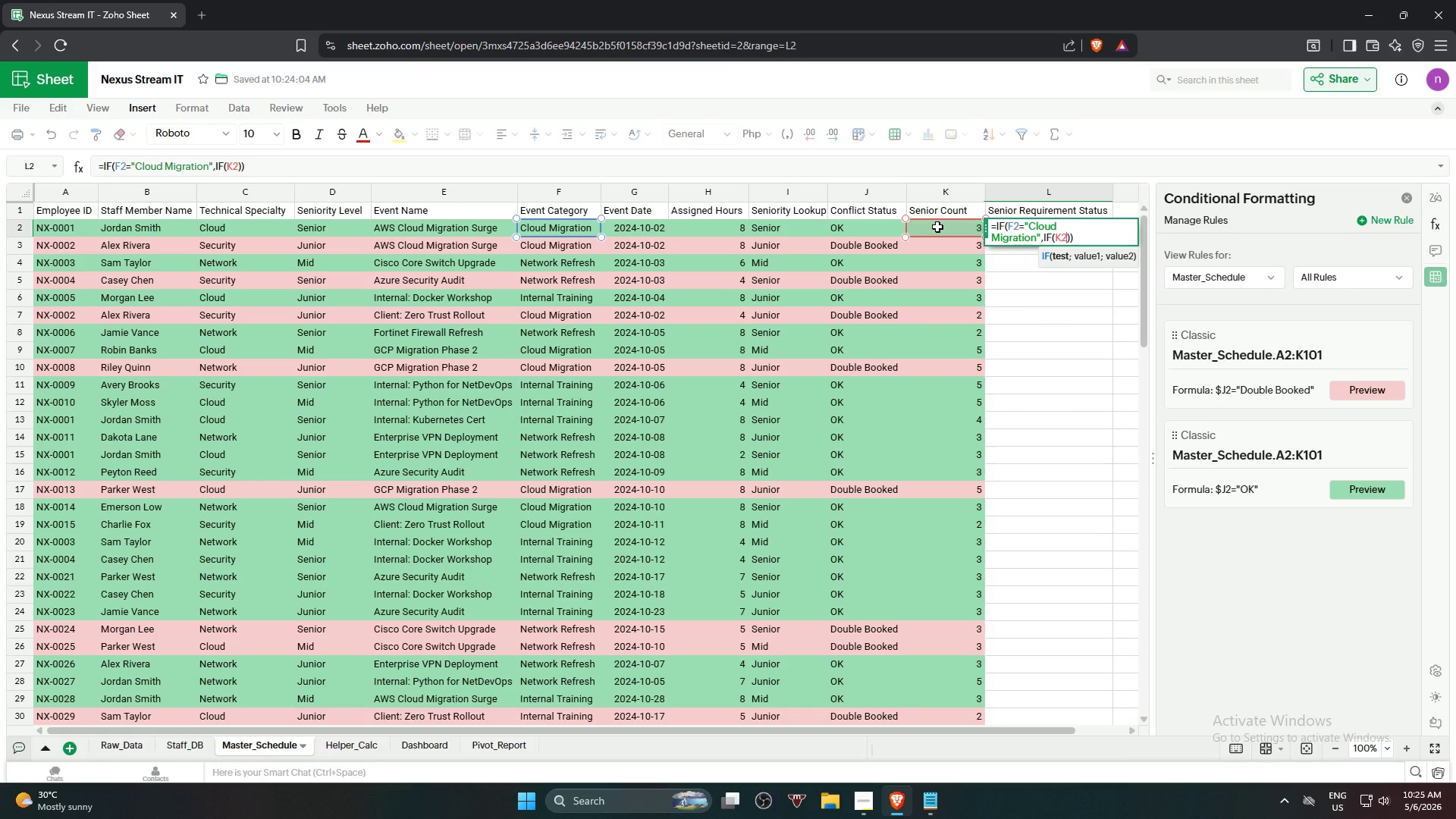 
type(>0,"OK","i)
key(Backspace)
type(Invalid)
 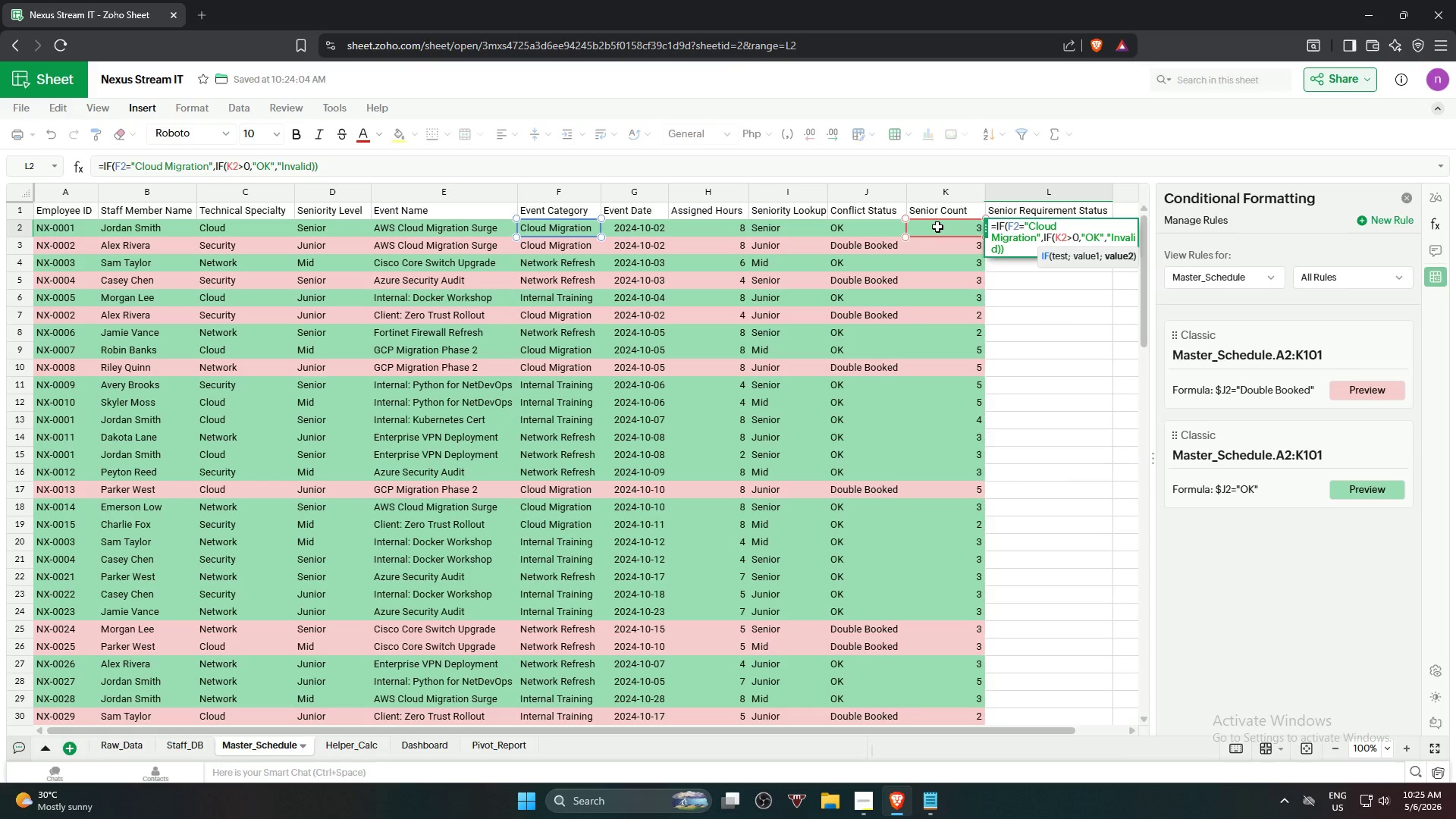 
key(Space)
 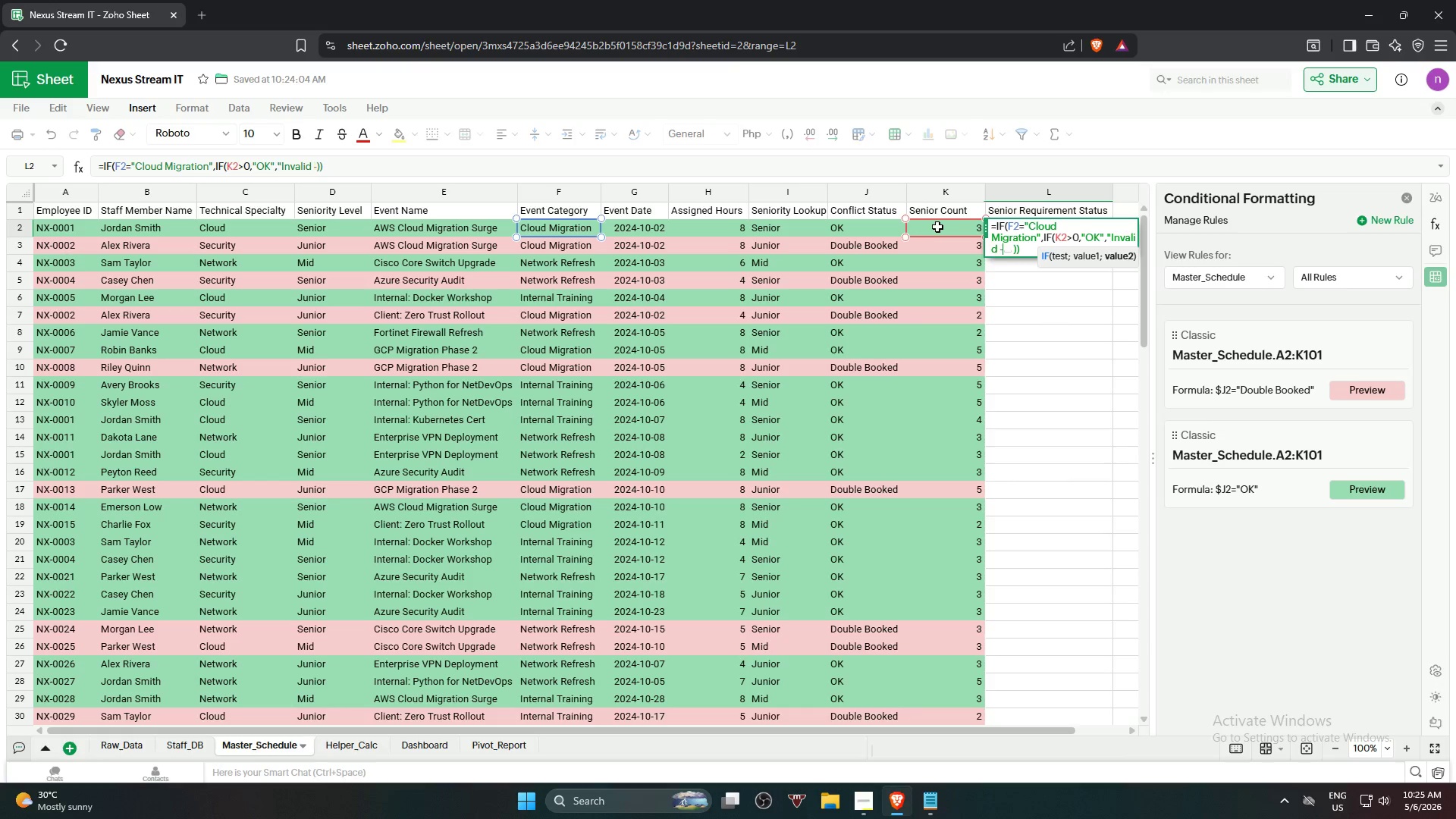 
key(Minus)
 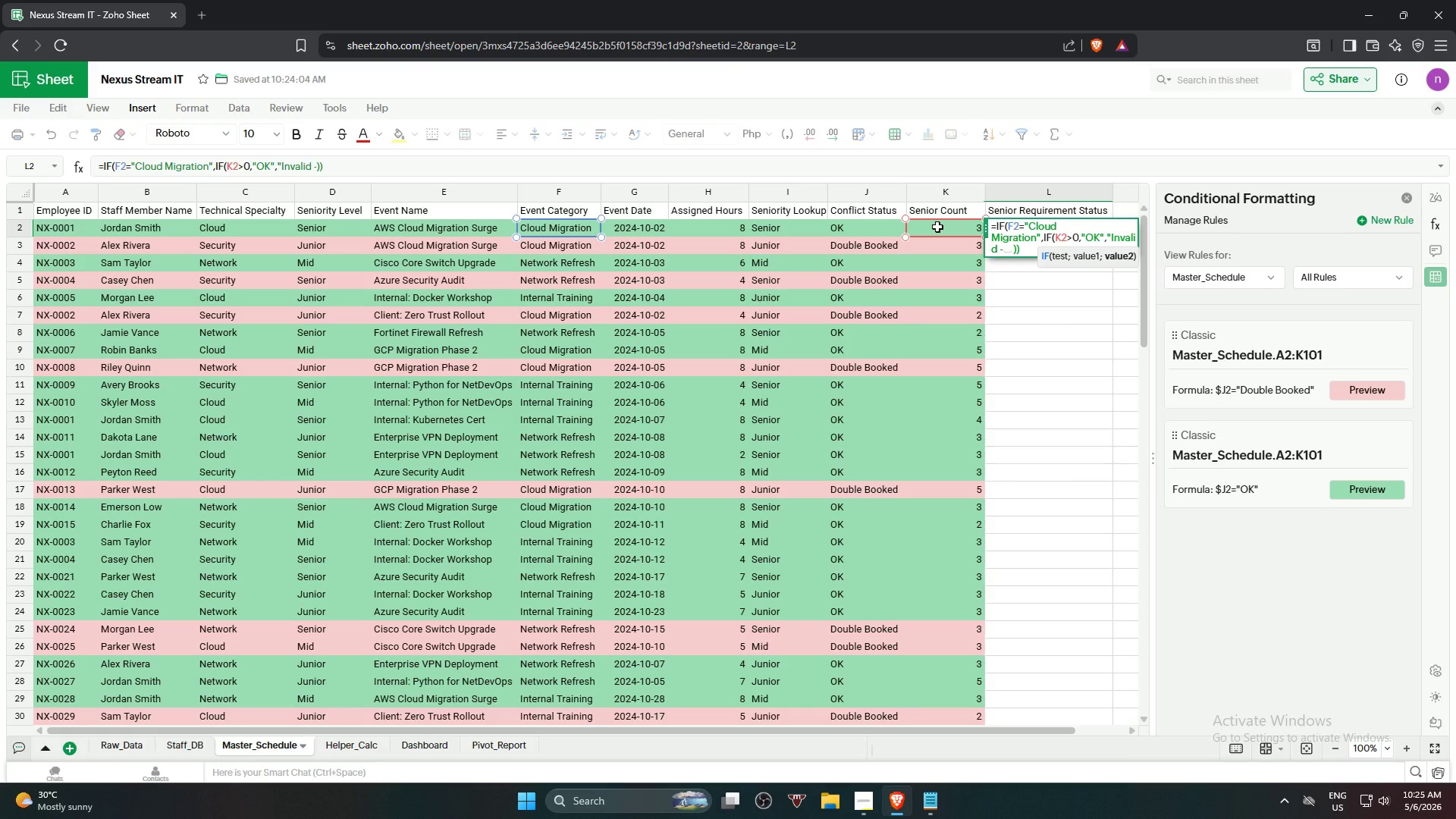 
type( No Senior"),"OK")
 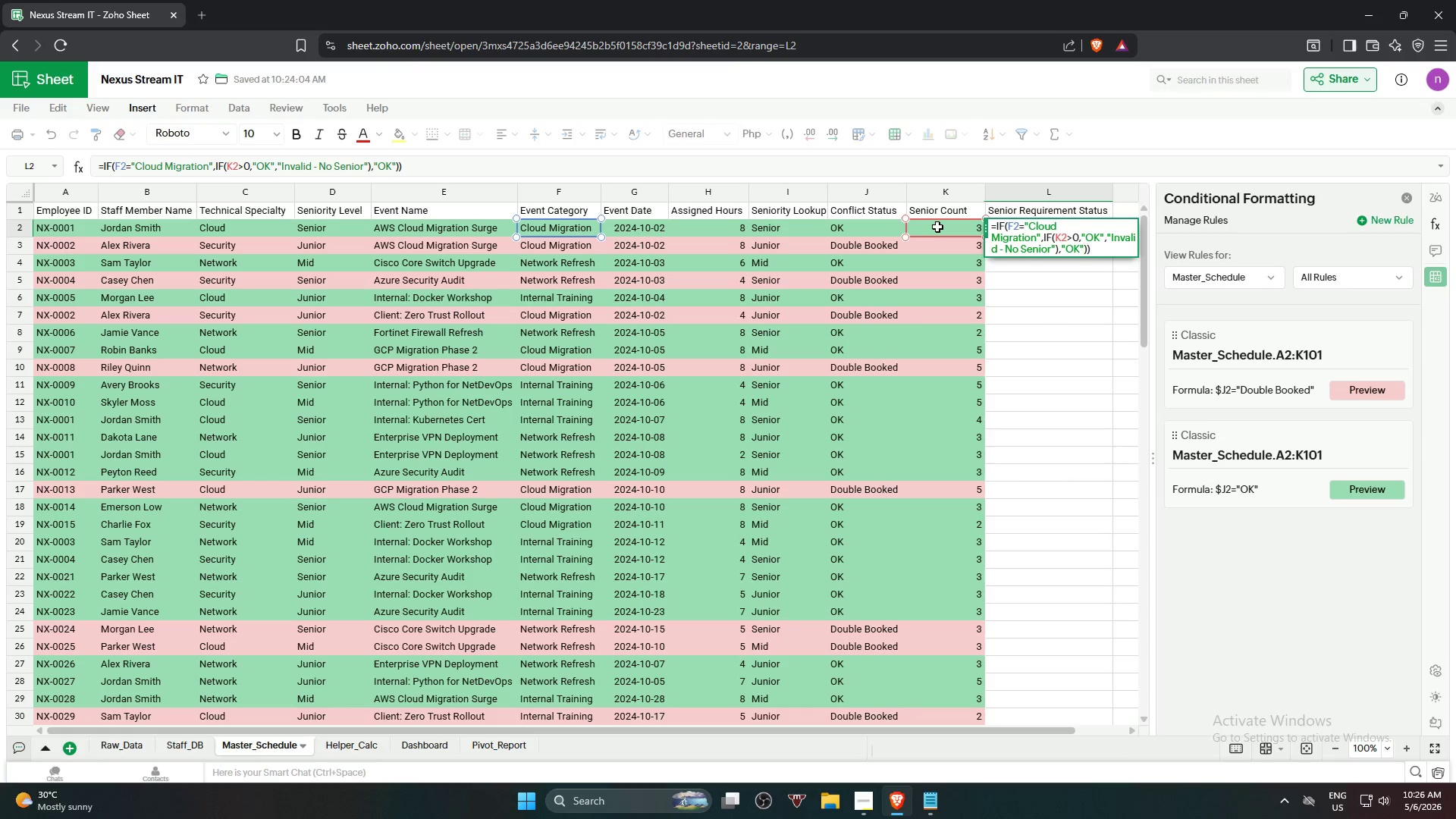 
key(ArrowRight)
 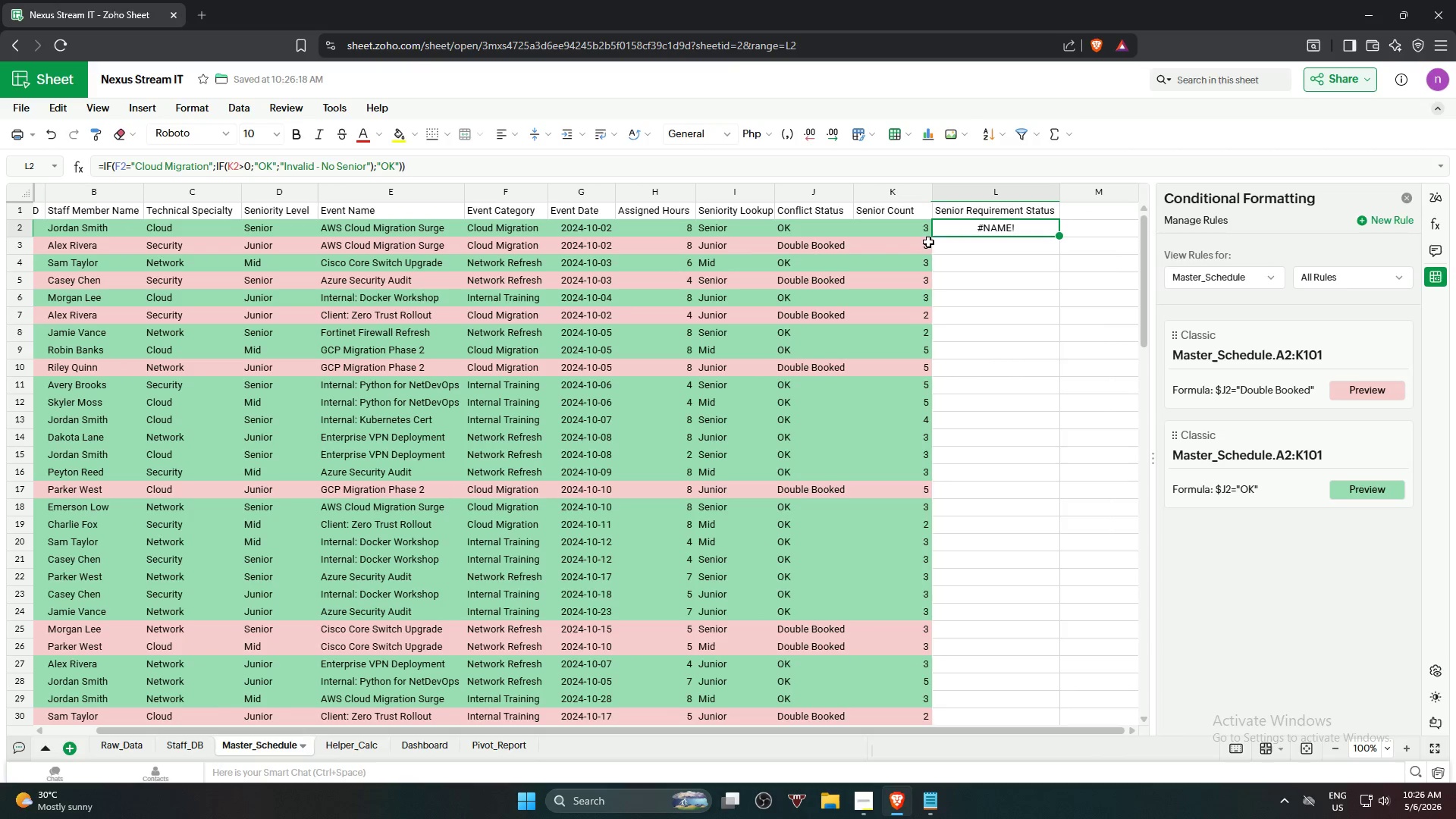 
left_click([510, 162])
 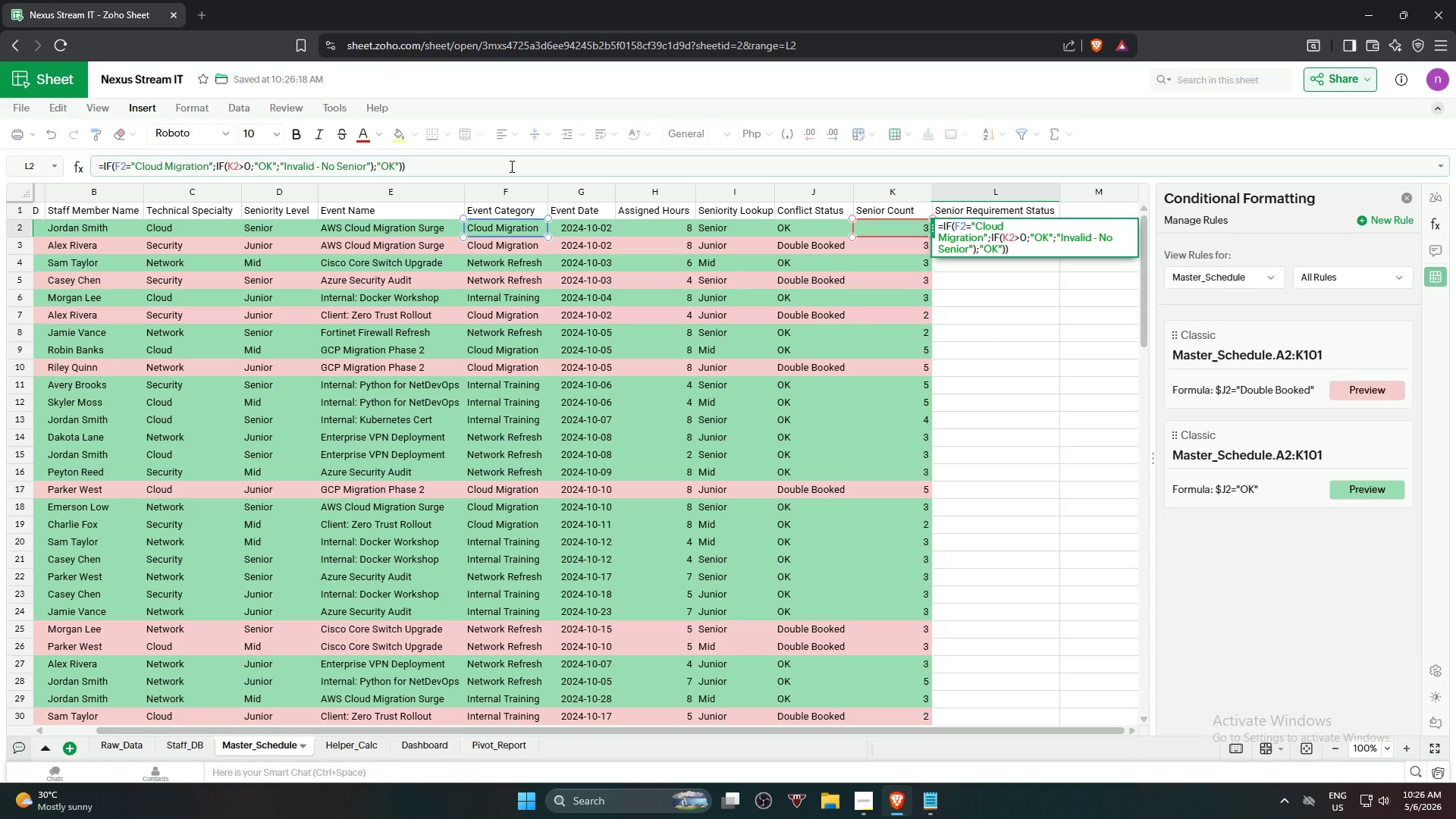 
key(Backspace)
 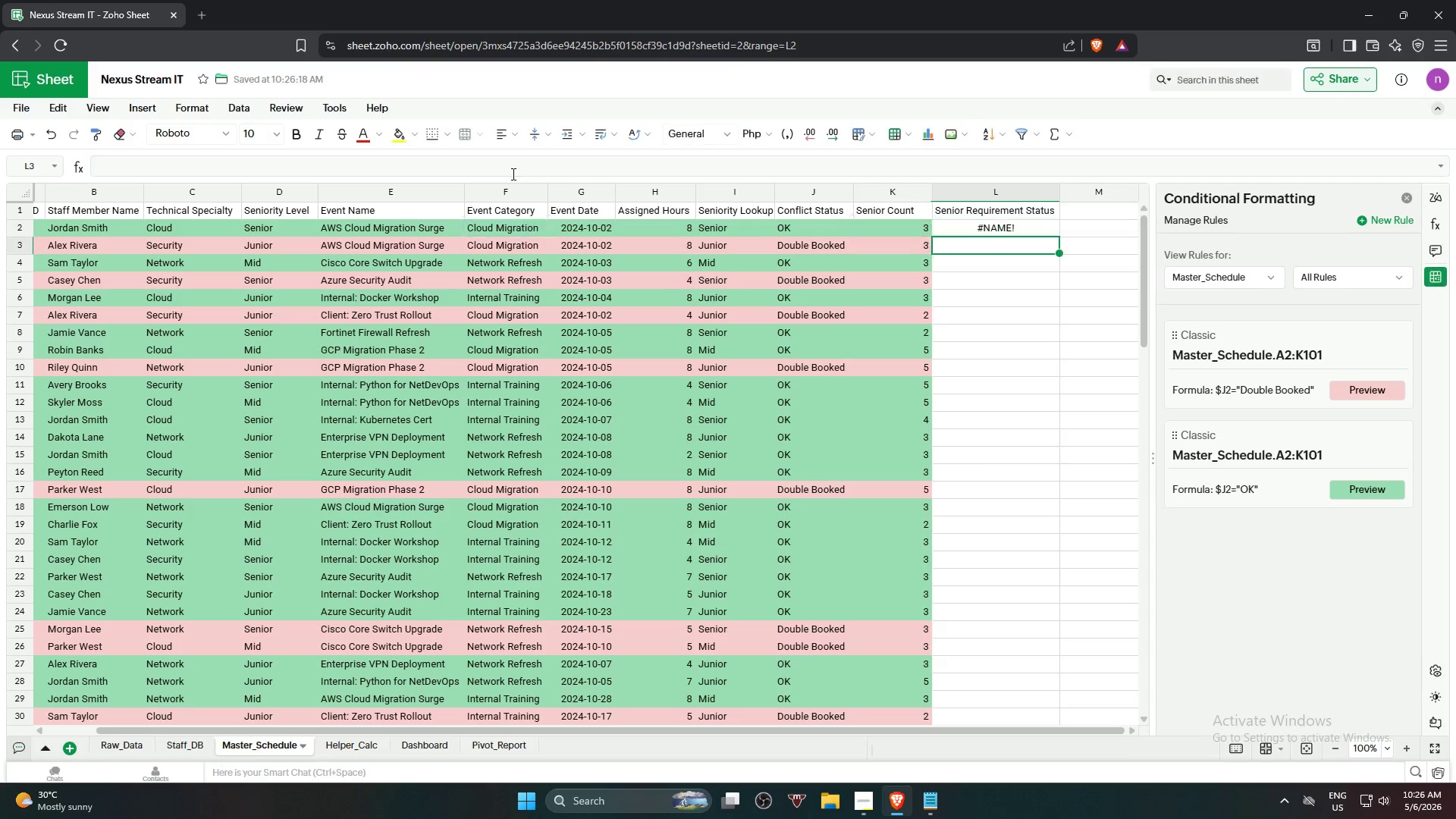 
key(Enter)
 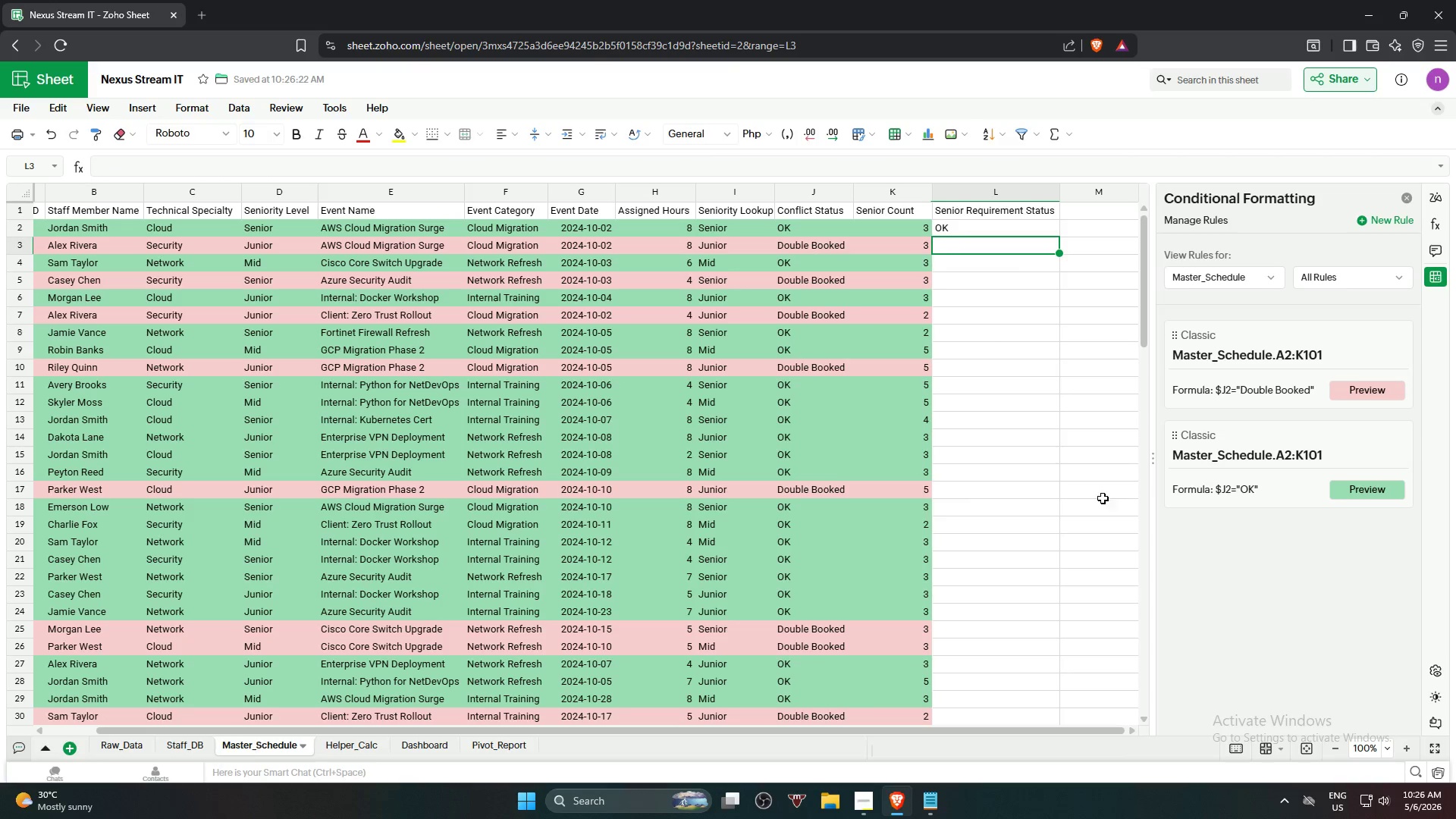 
left_click([1059, 475])
 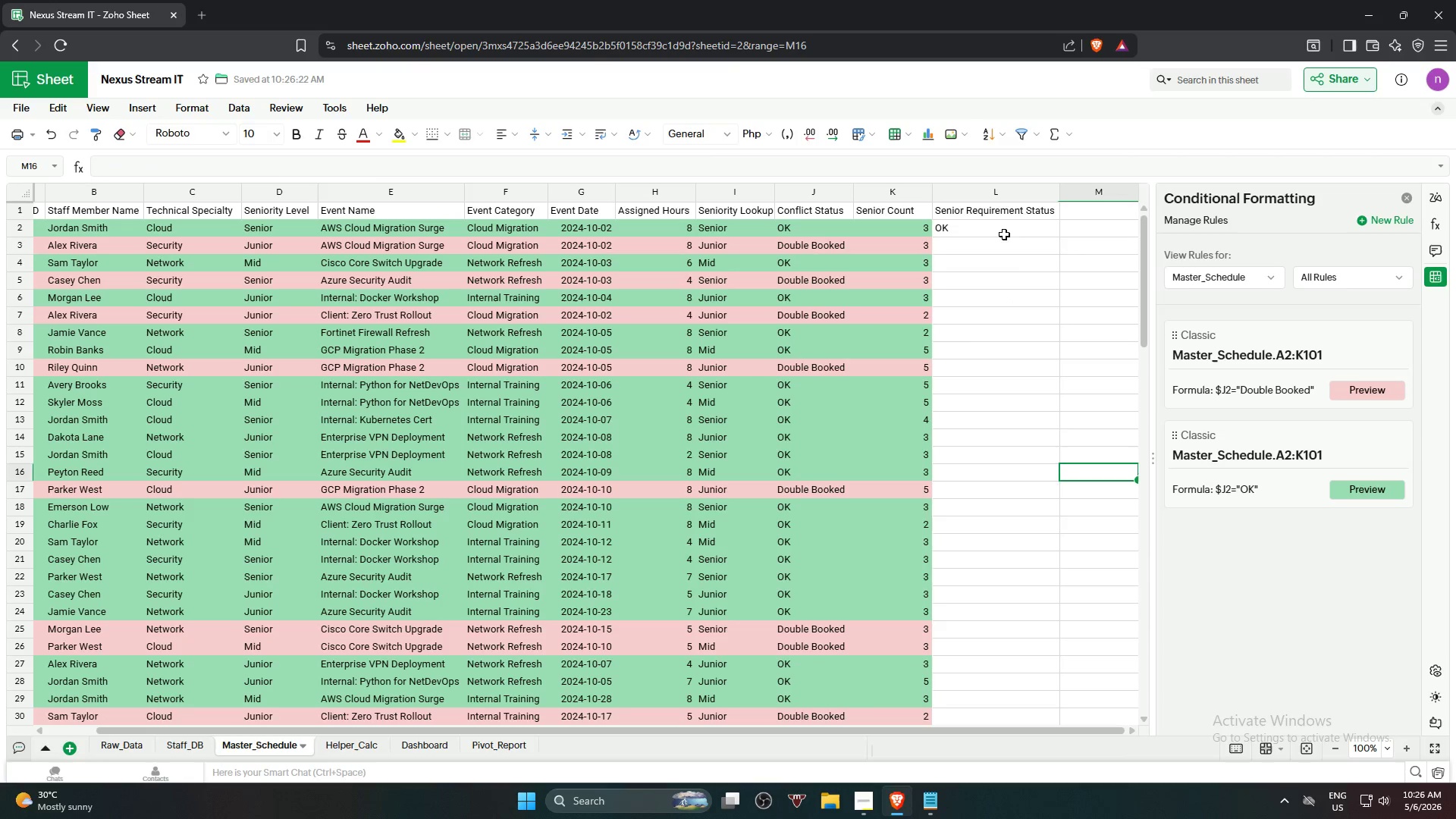 
left_click([1004, 231])
 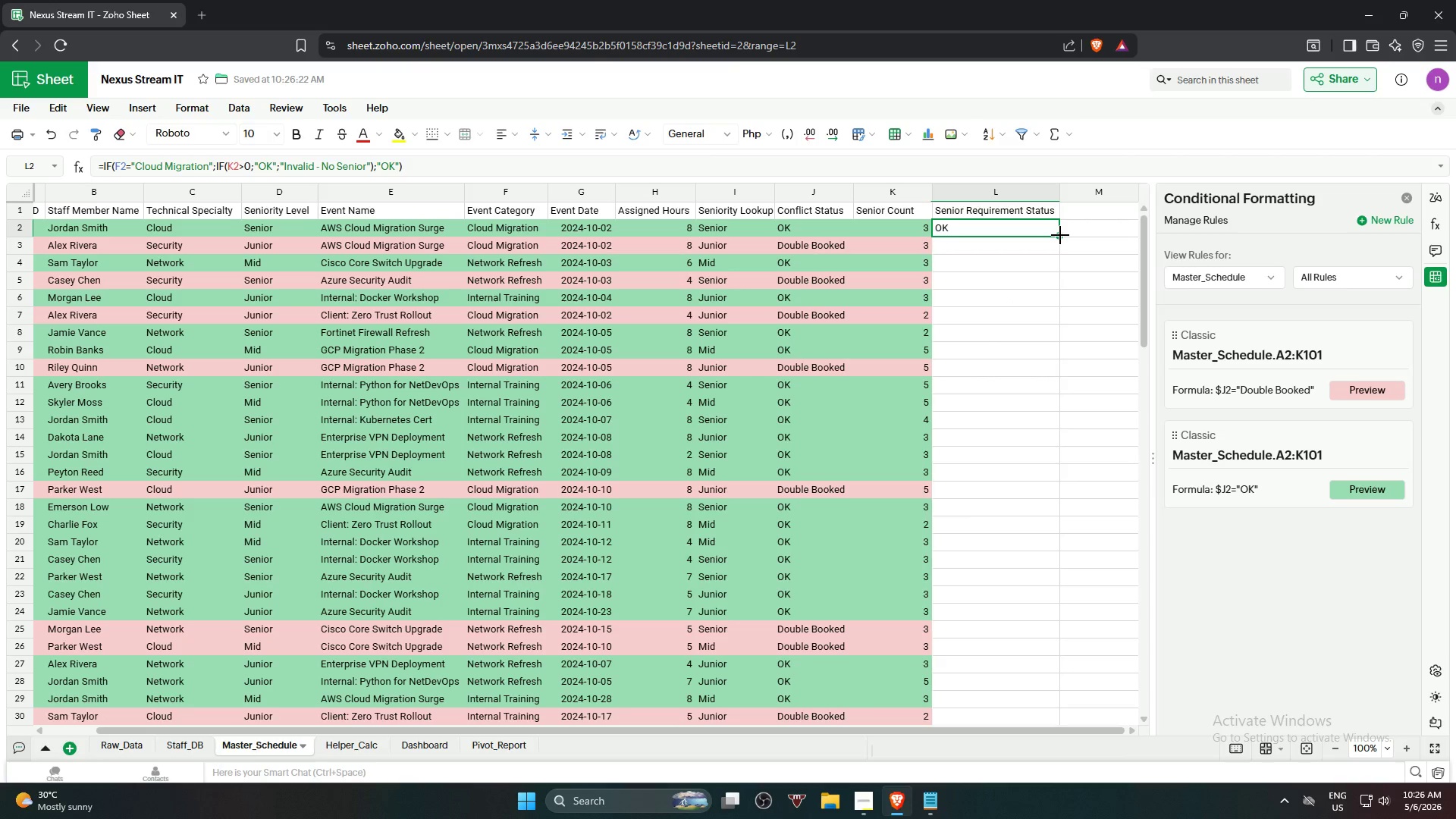 
left_click_drag(start_coordinate=[1060, 235], to_coordinate=[1058, 359])
 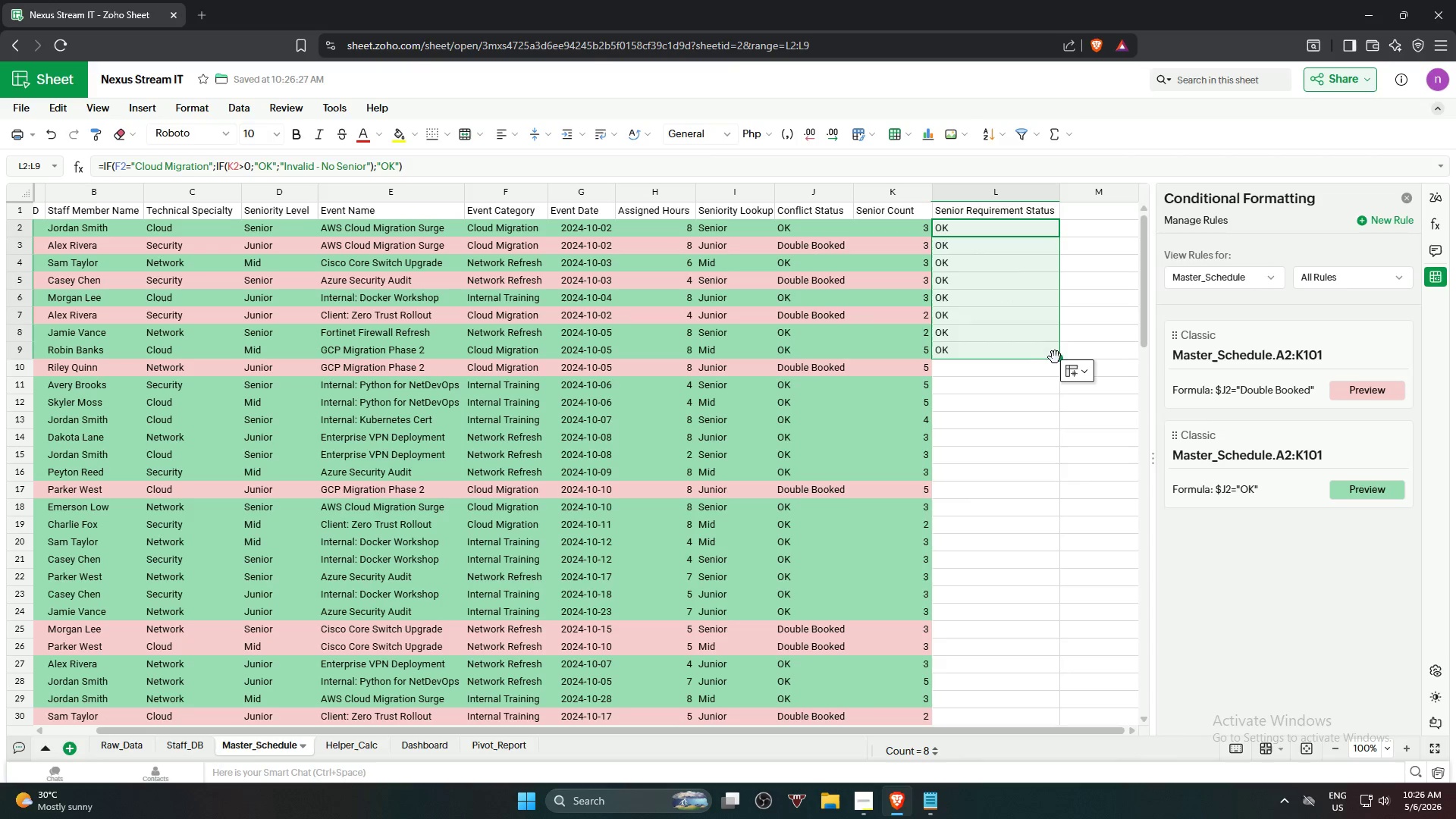 
left_click_drag(start_coordinate=[1059, 357], to_coordinate=[1067, 535])
 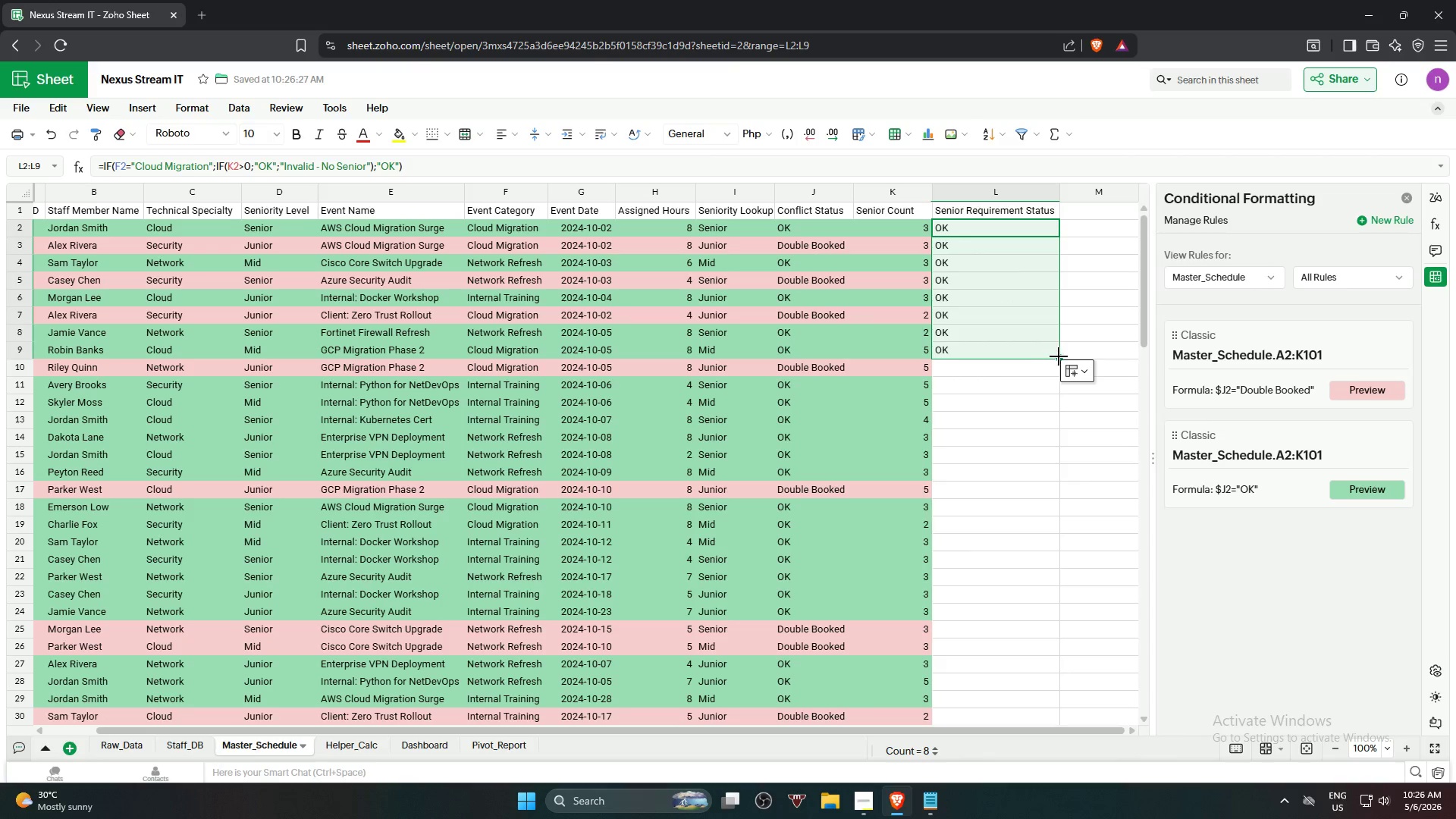 
left_click_drag(start_coordinate=[1059, 356], to_coordinate=[1060, 541])
 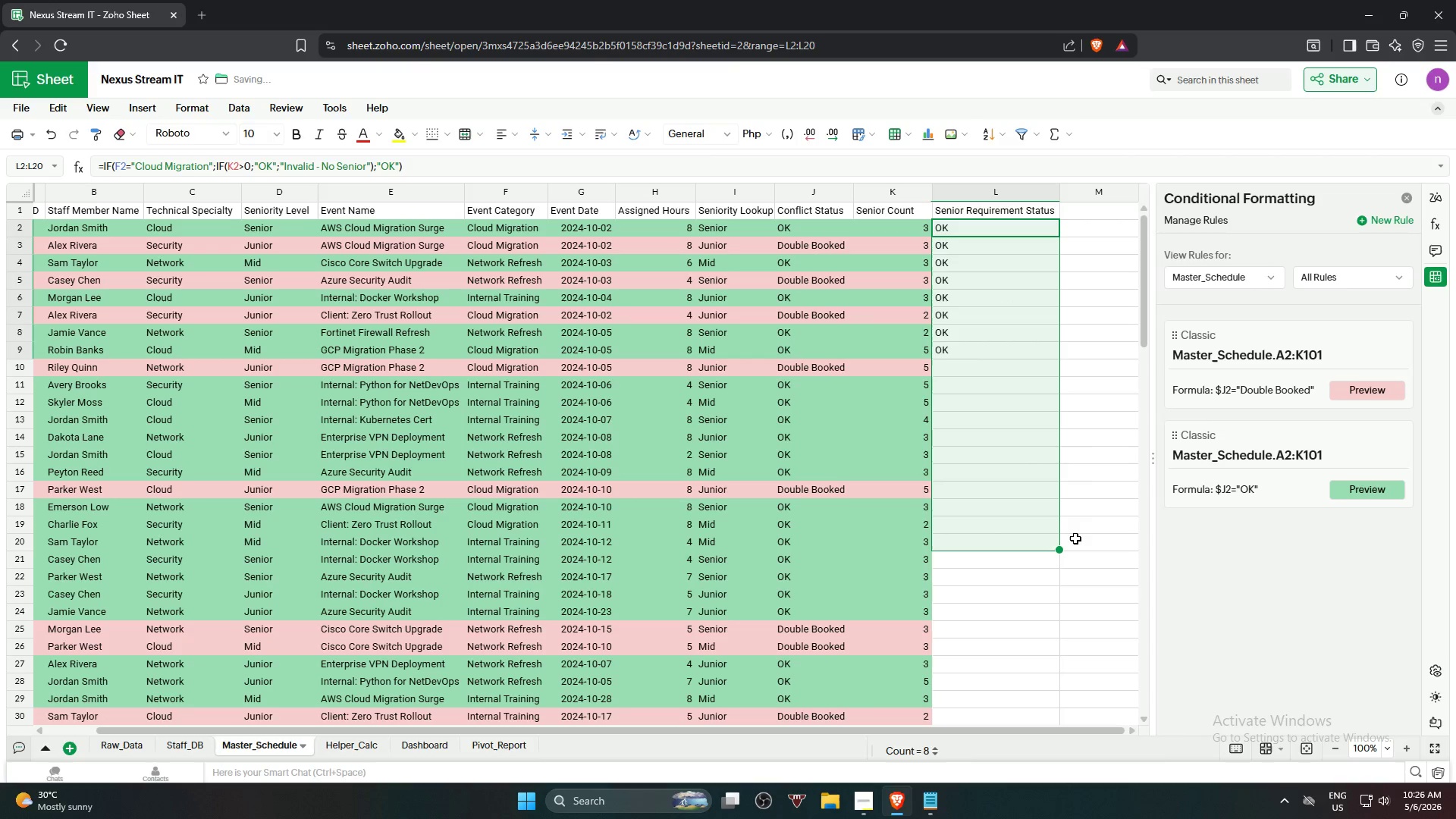 
mouse_move([1090, 531])
 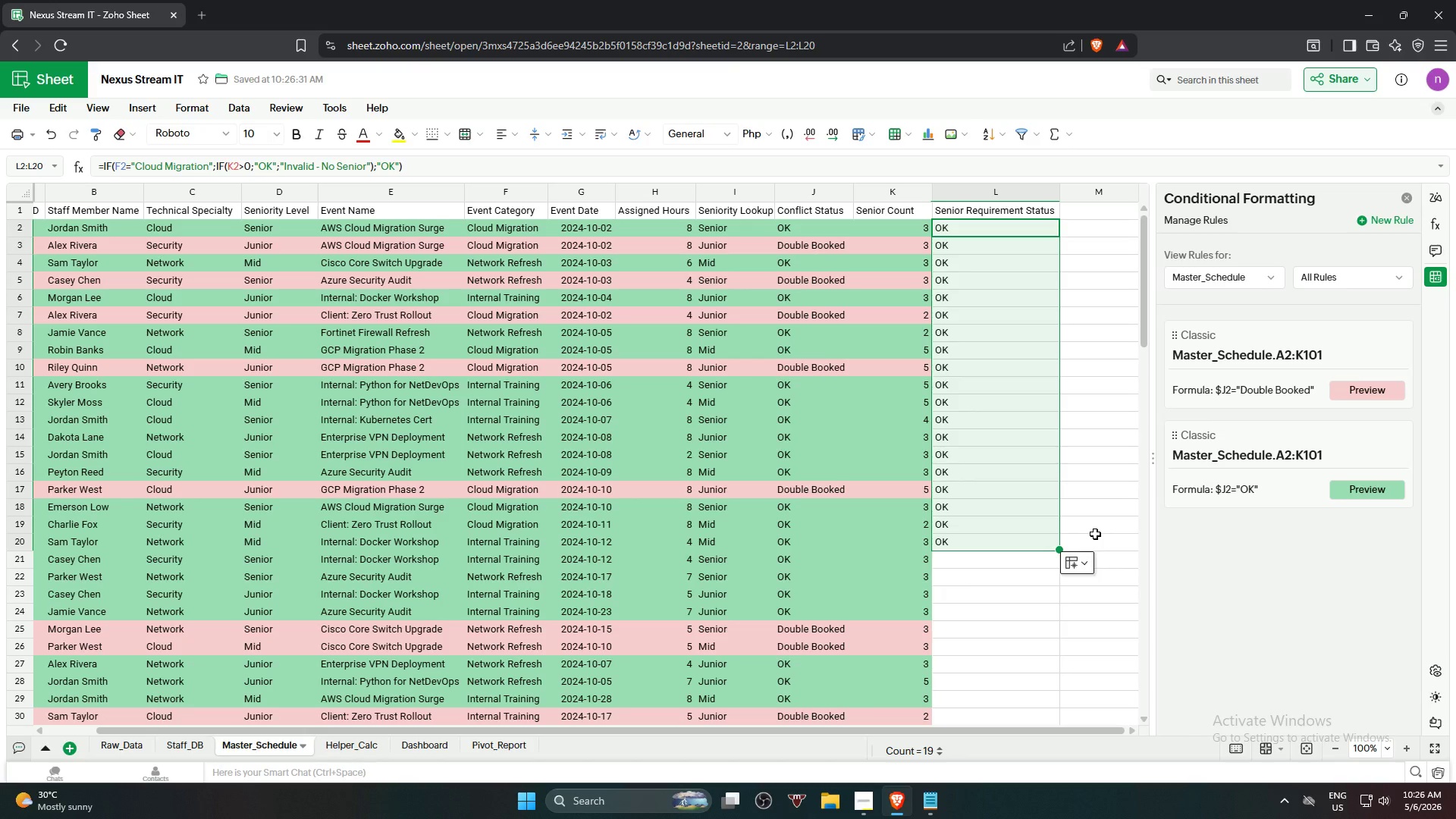 
wait(15.04)
 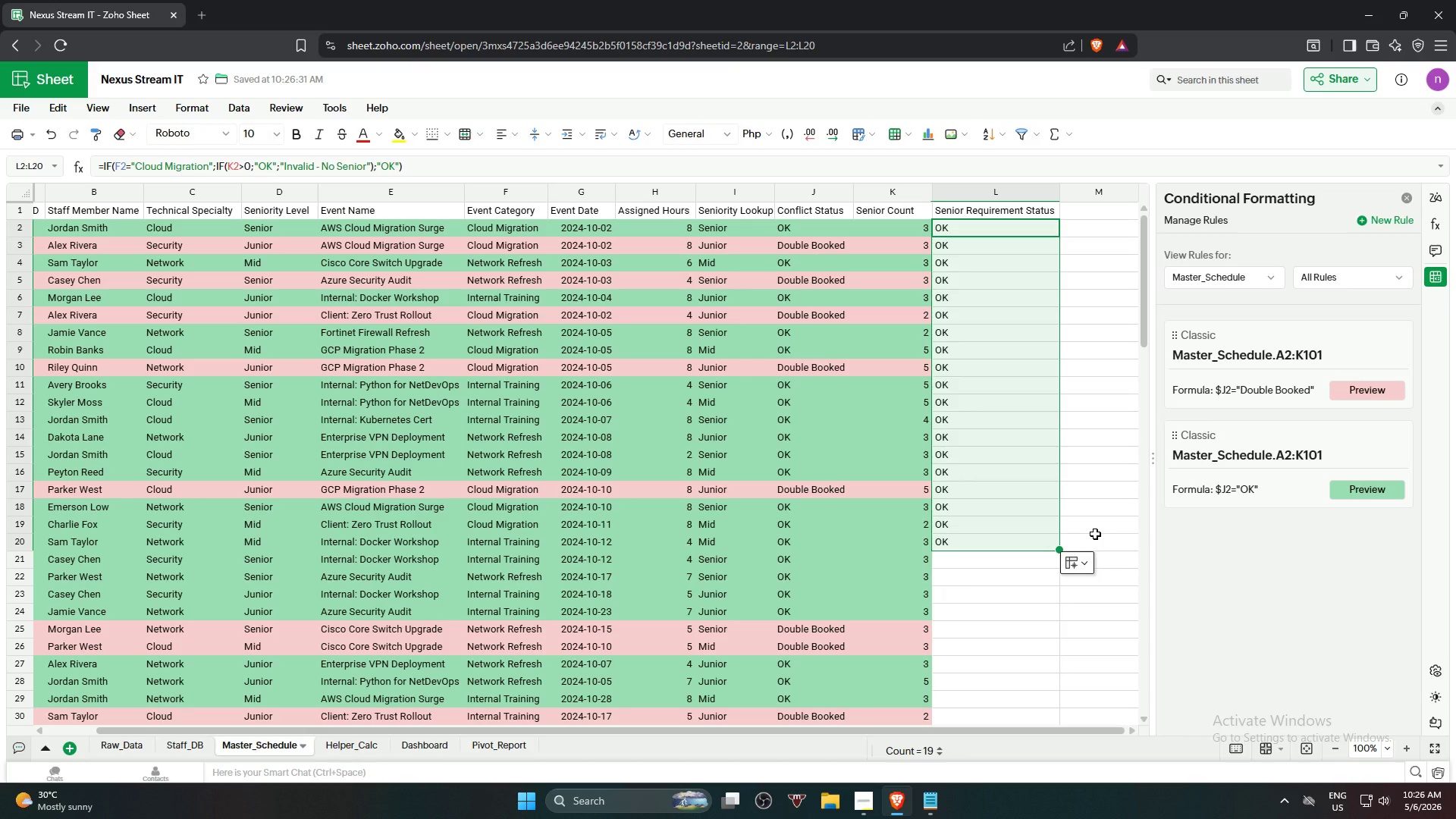 
left_click([1059, 548])
 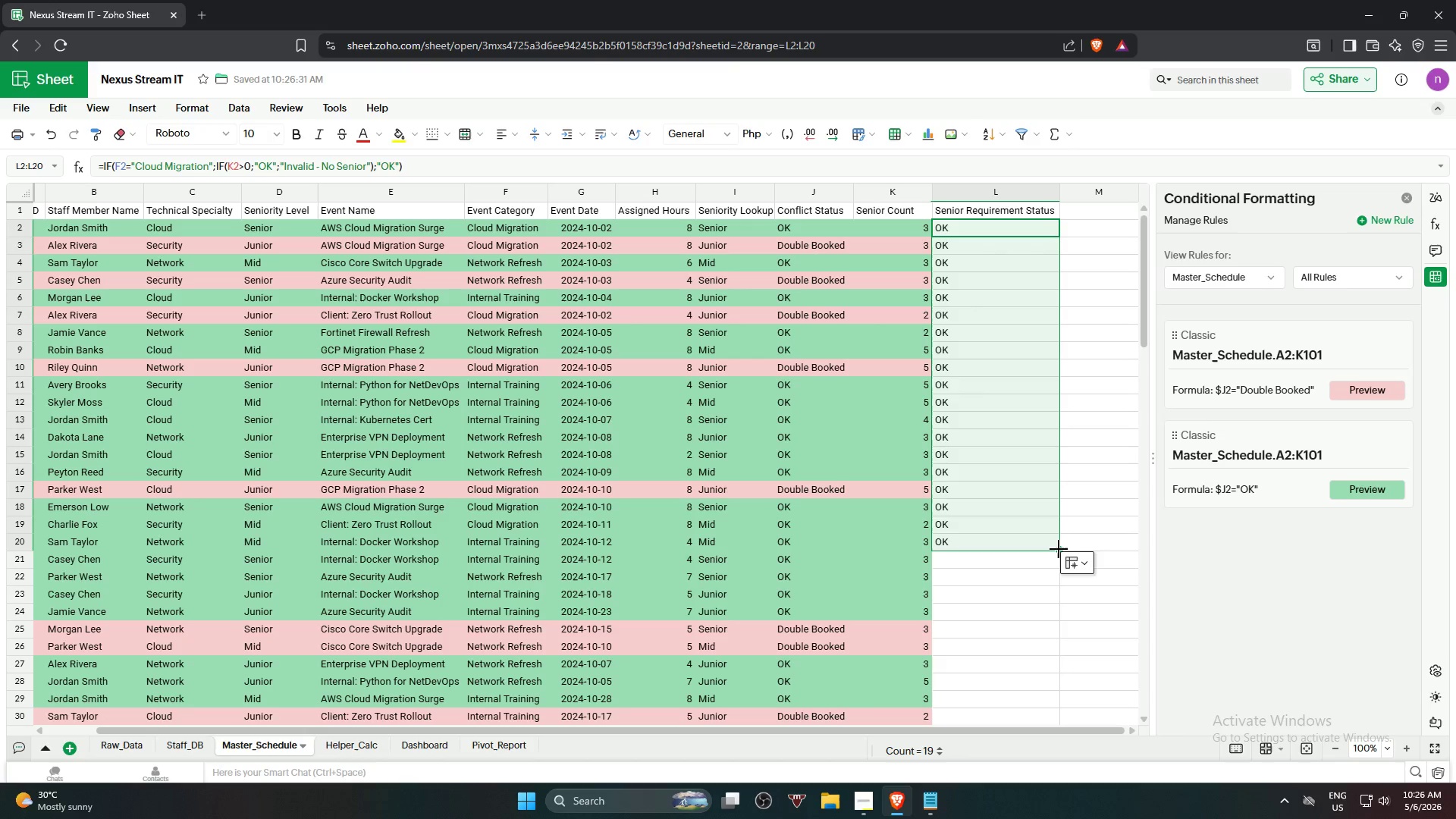 
left_click_drag(start_coordinate=[1059, 549], to_coordinate=[1051, 707])
 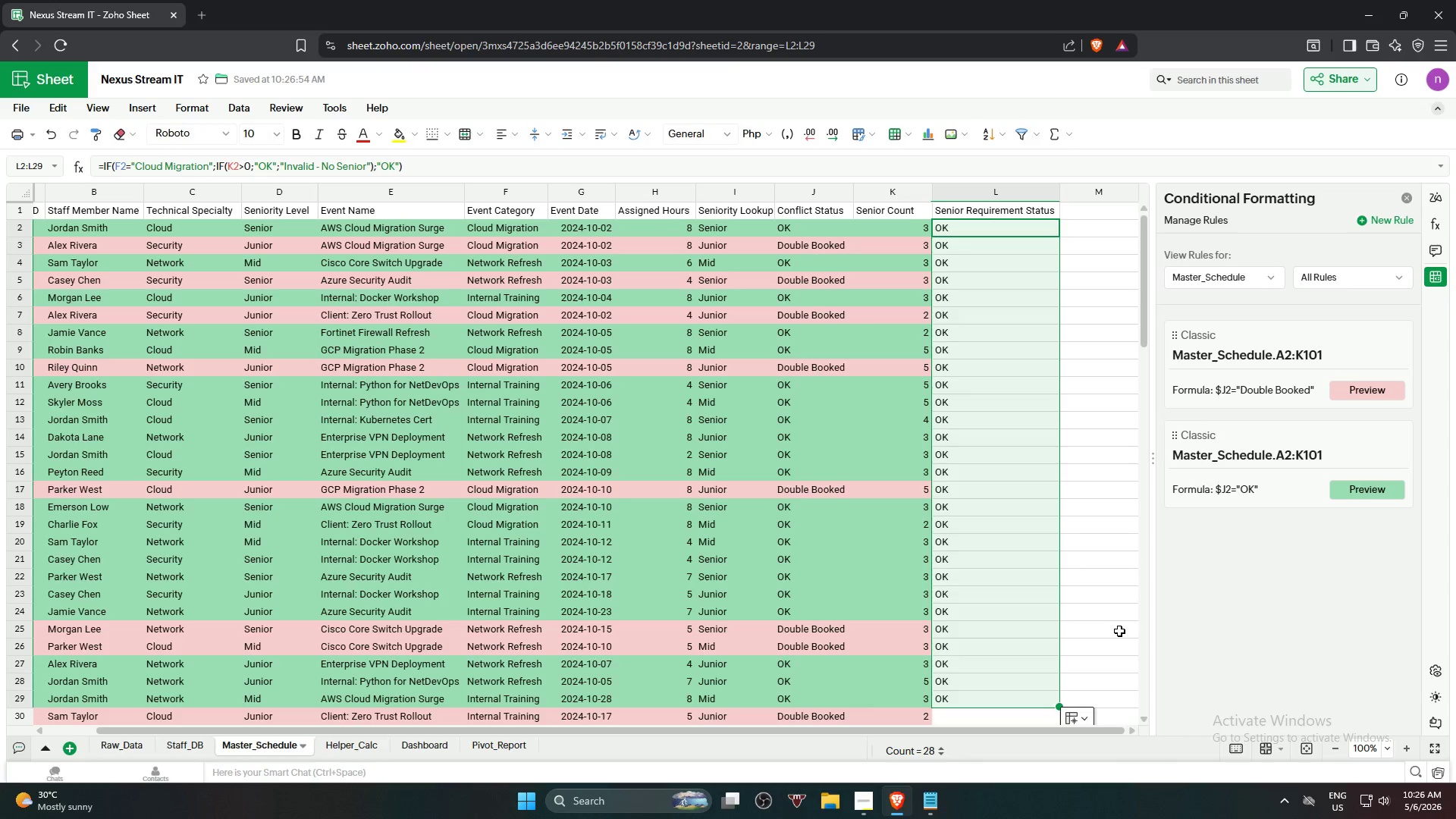 
scroll: coordinate [1120, 631], scroll_direction: down, amount: 4.0
 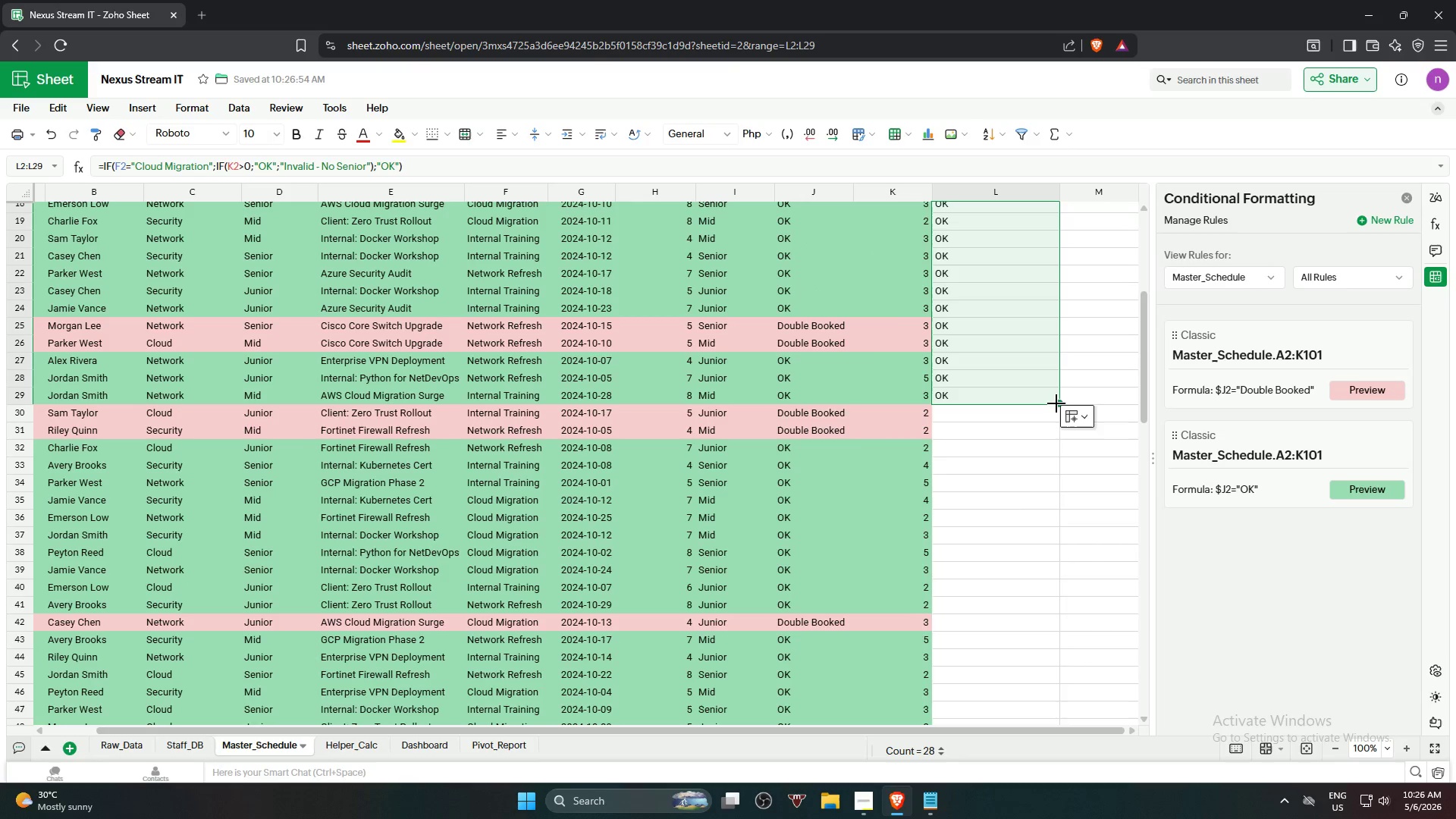 
left_click_drag(start_coordinate=[1057, 403], to_coordinate=[1043, 658])
 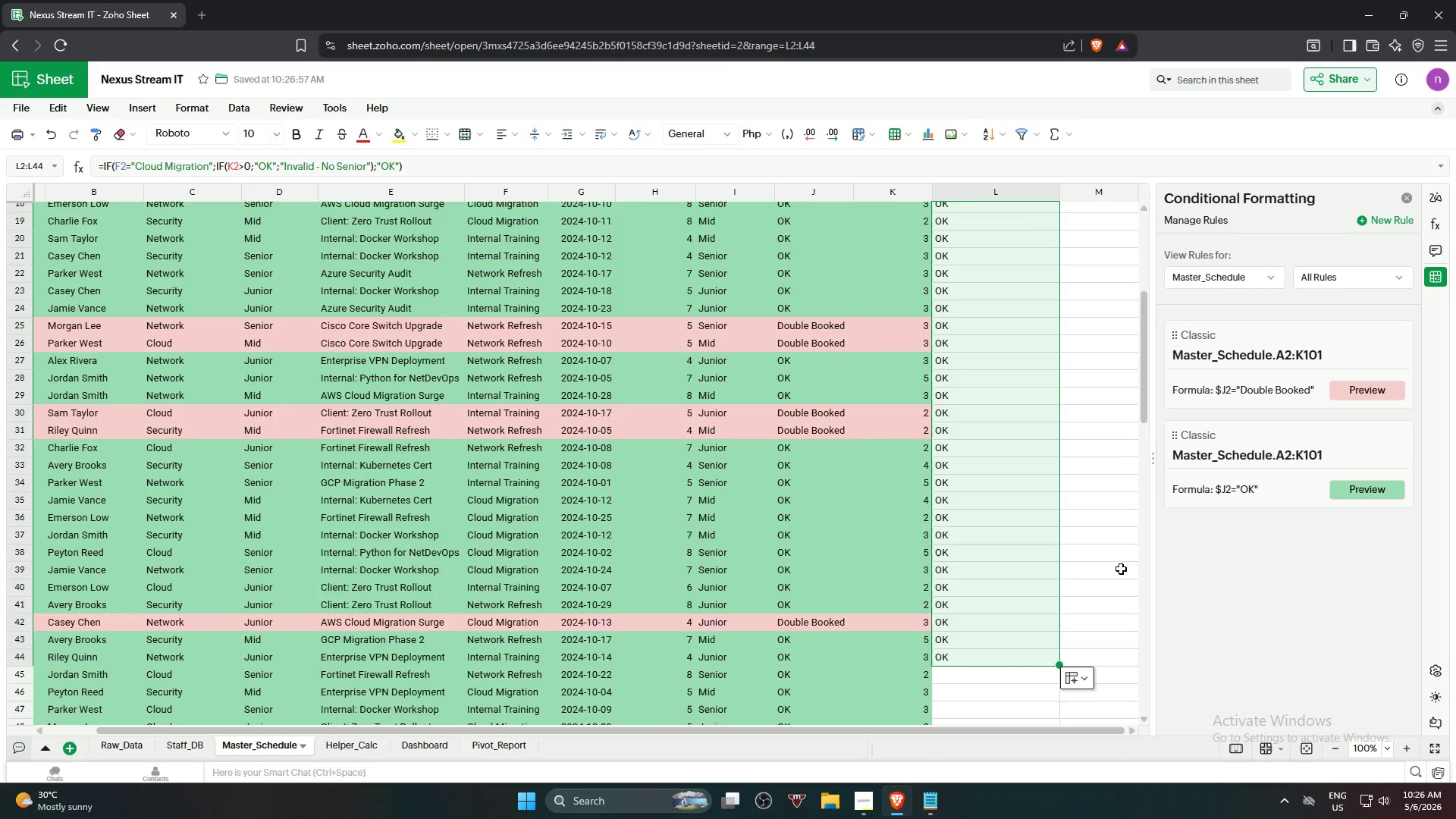 
scroll: coordinate [1121, 569], scroll_direction: down, amount: 4.0
 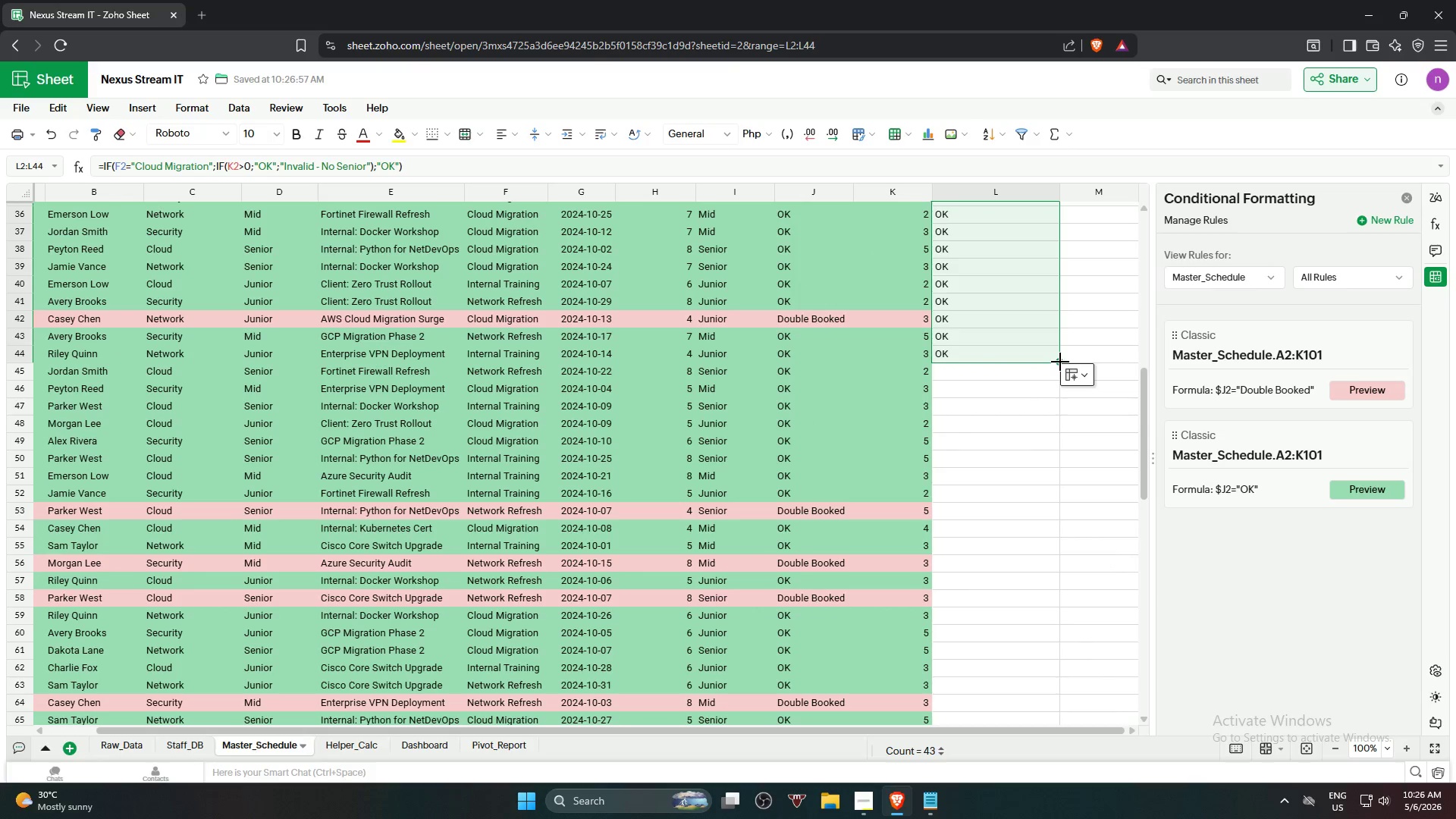 
left_click_drag(start_coordinate=[1060, 362], to_coordinate=[1065, 635])
 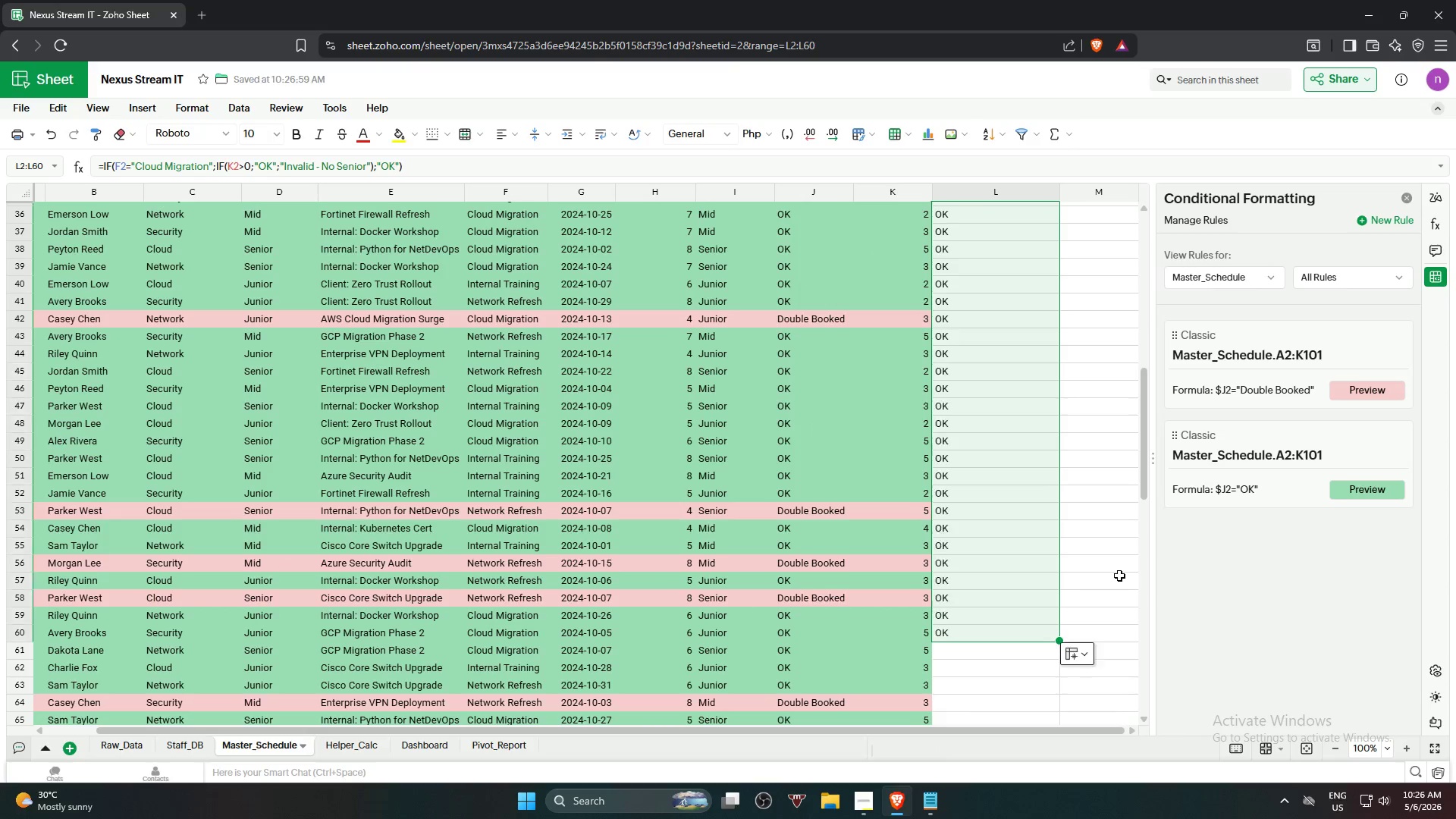 
scroll: coordinate [1119, 576], scroll_direction: down, amount: 3.0
 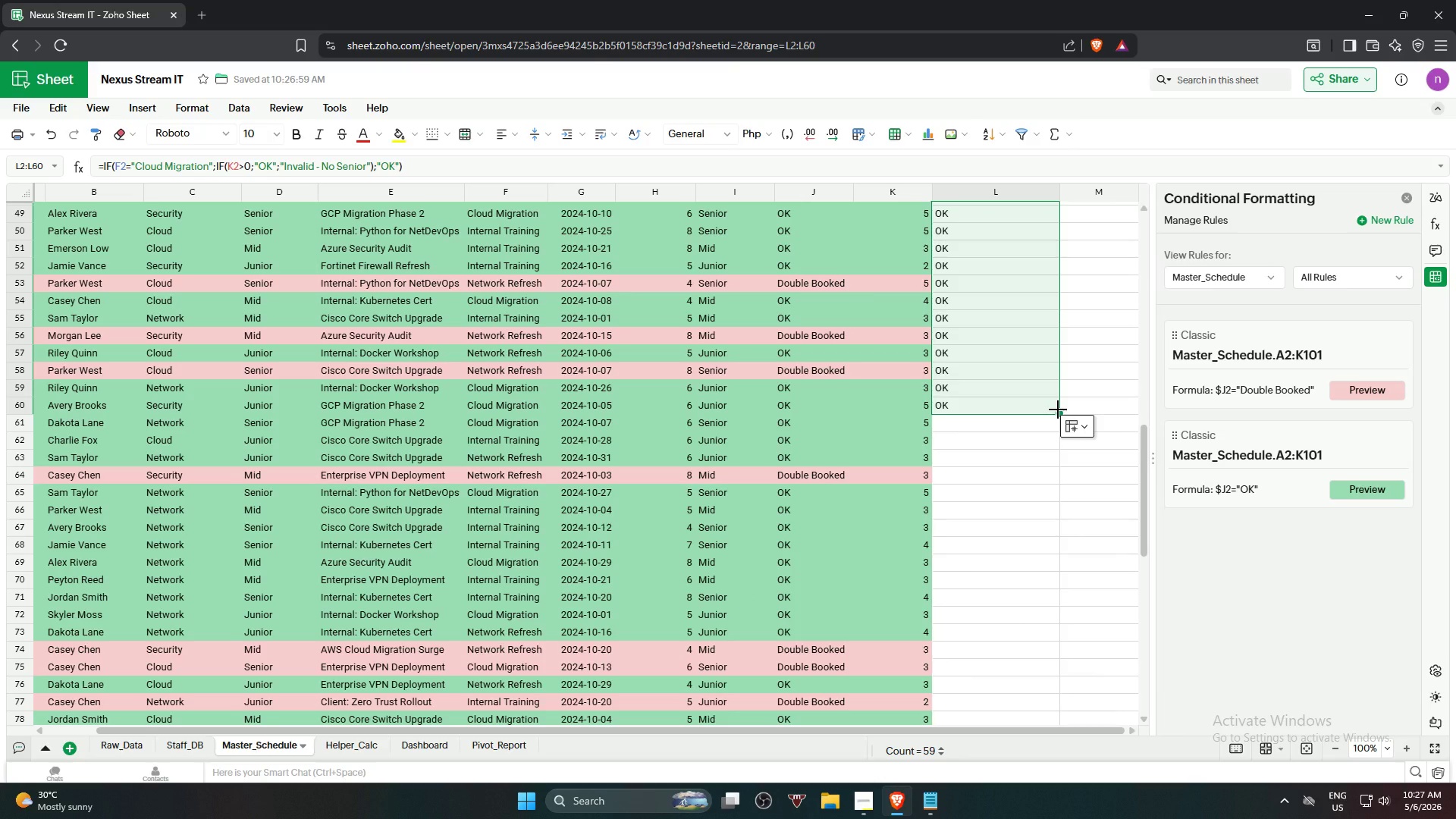 
left_click_drag(start_coordinate=[1058, 410], to_coordinate=[1062, 664])
 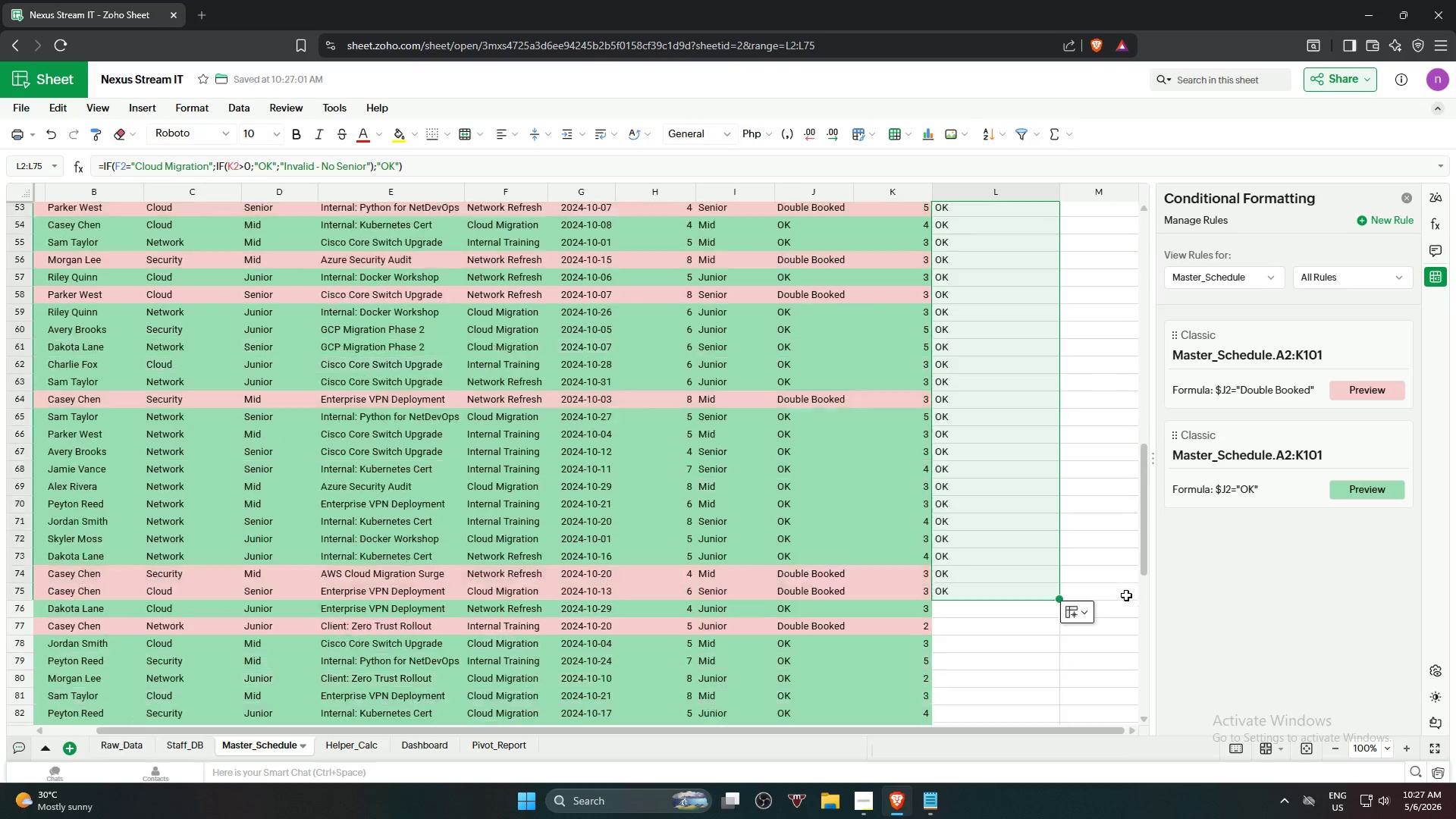 
scroll: coordinate [1126, 595], scroll_direction: down, amount: 3.0
 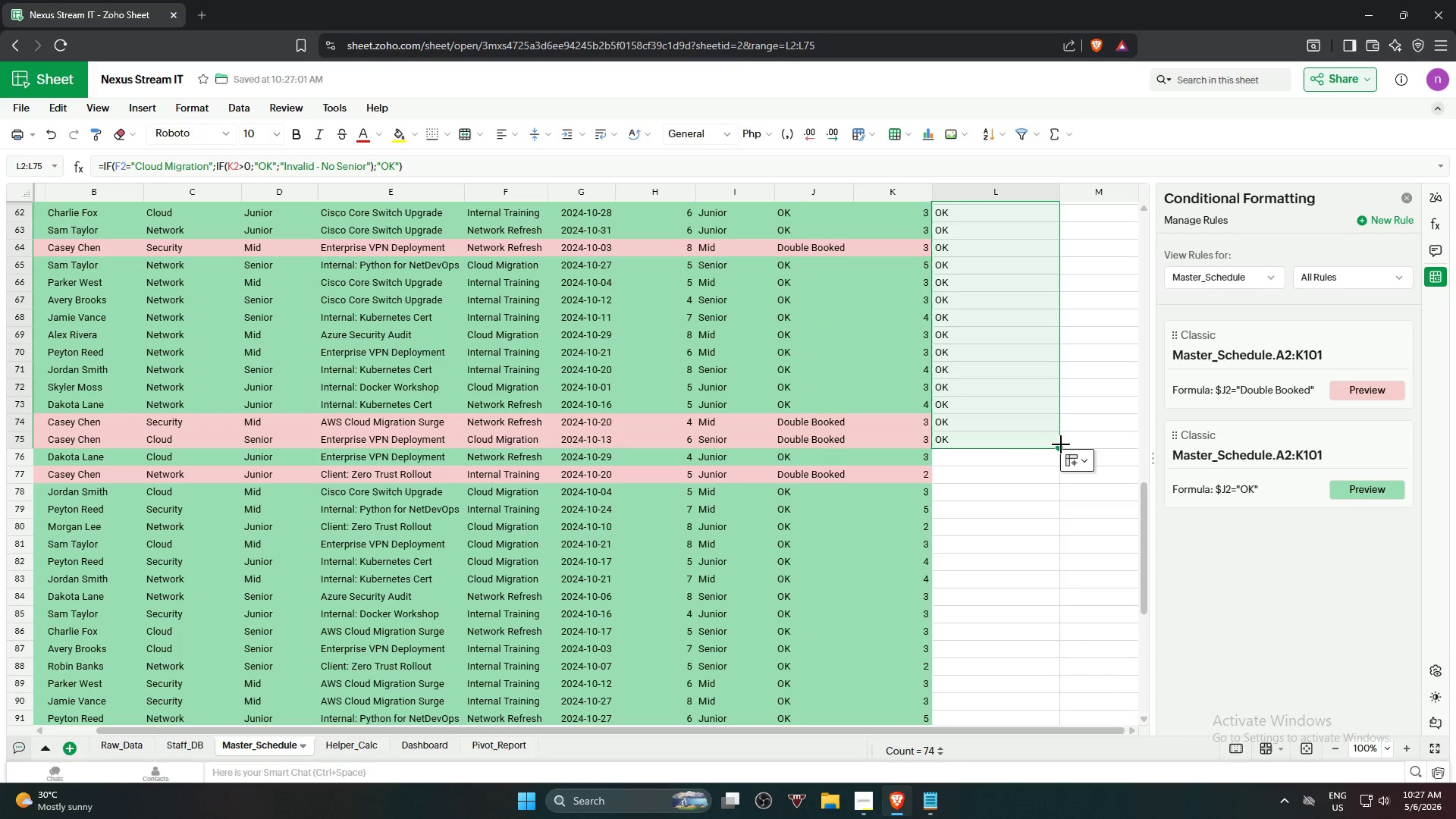 
left_click_drag(start_coordinate=[1060, 444], to_coordinate=[1062, 633])
 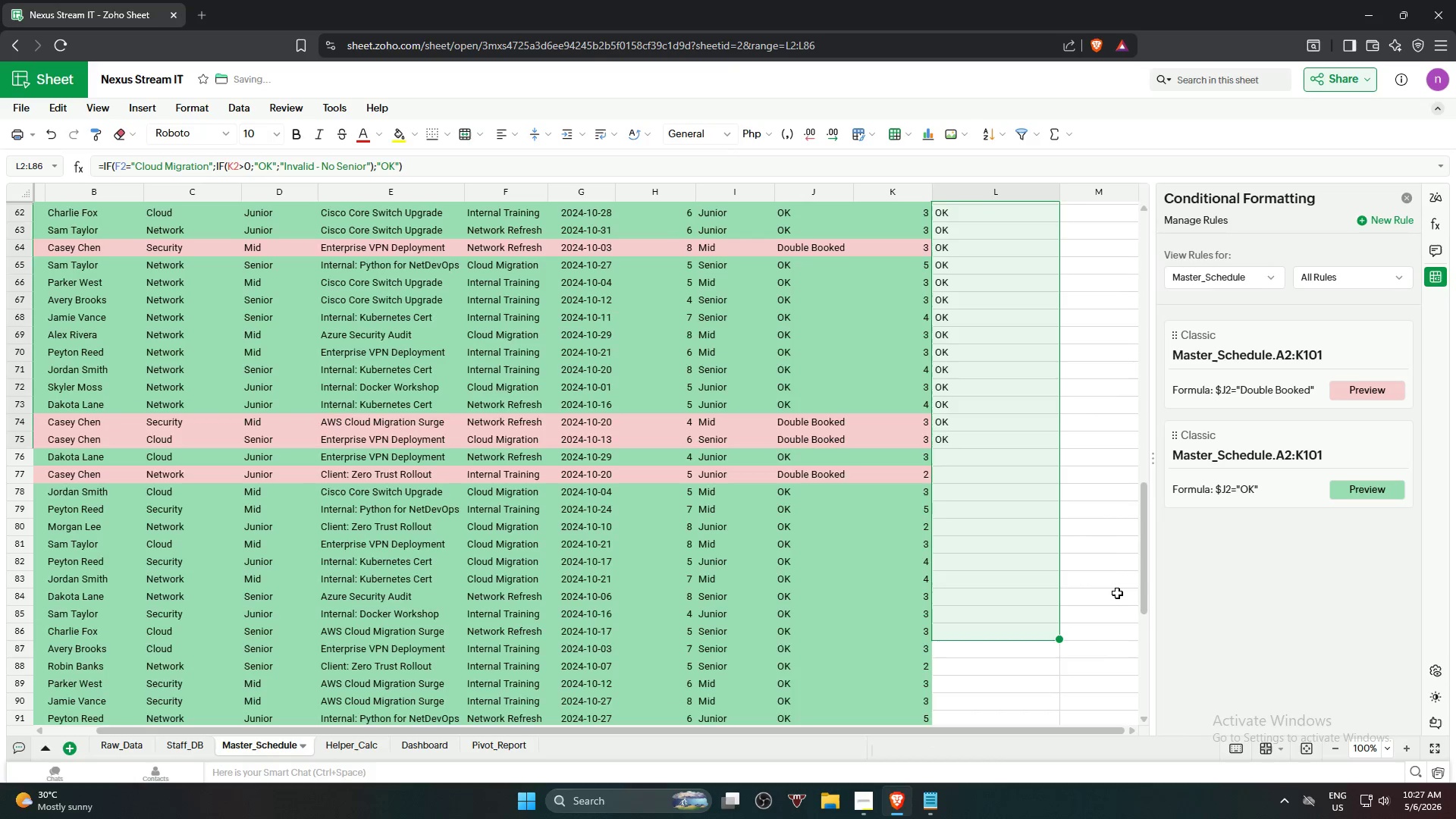 
scroll: coordinate [1117, 593], scroll_direction: down, amount: 4.0
 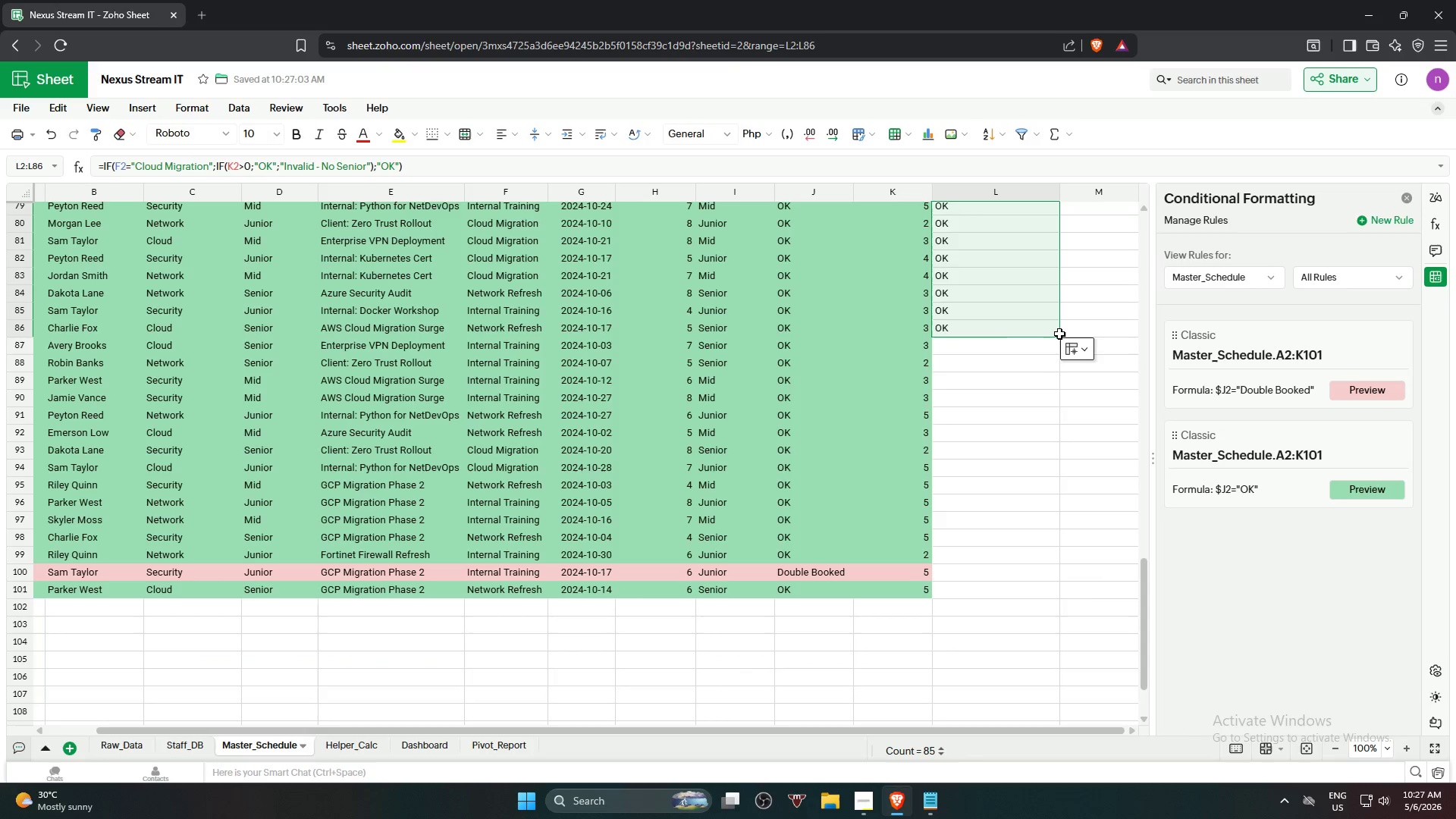 
left_click_drag(start_coordinate=[1059, 334], to_coordinate=[1056, 447])
 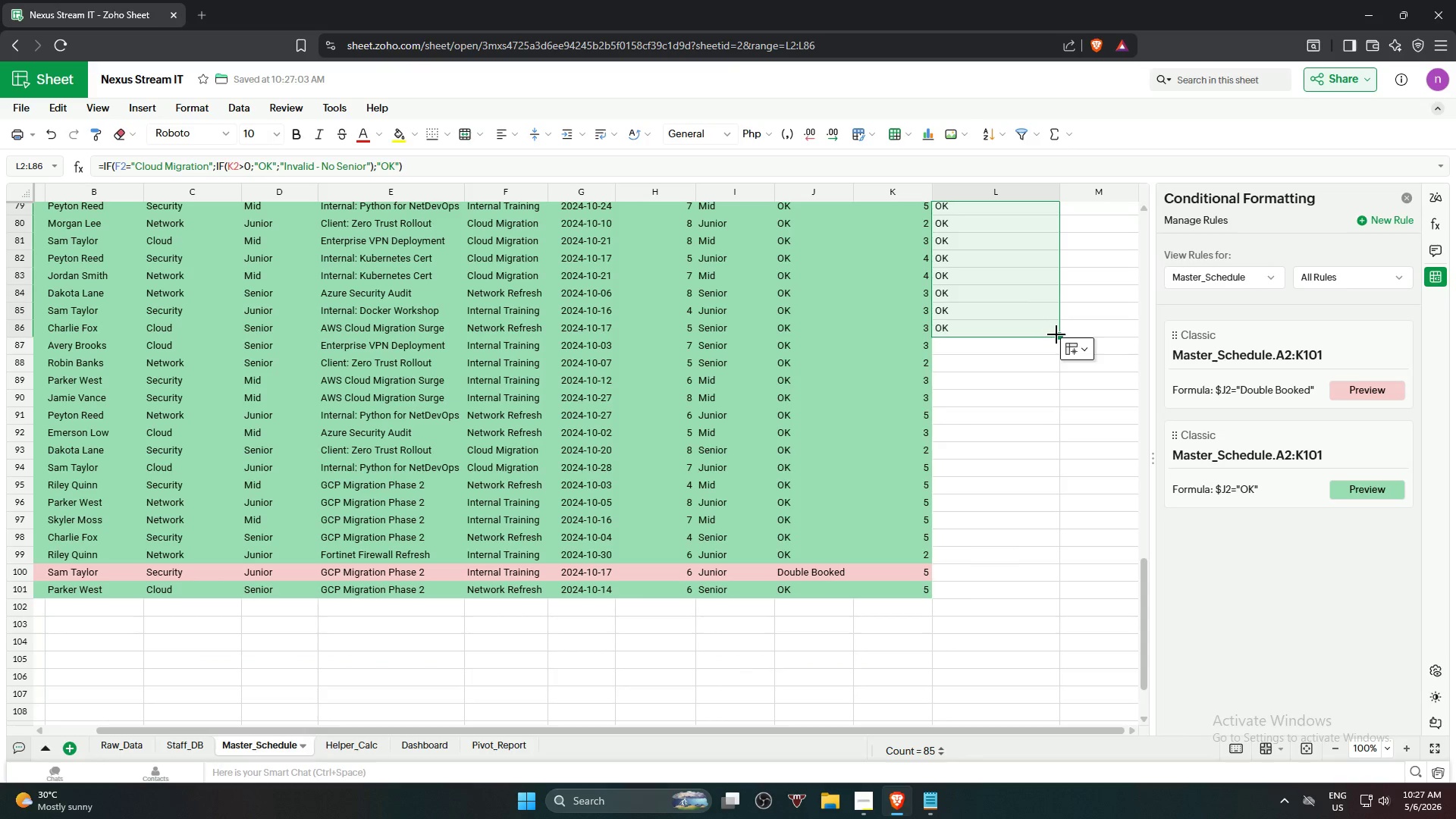 
left_click_drag(start_coordinate=[1056, 334], to_coordinate=[1057, 598])
 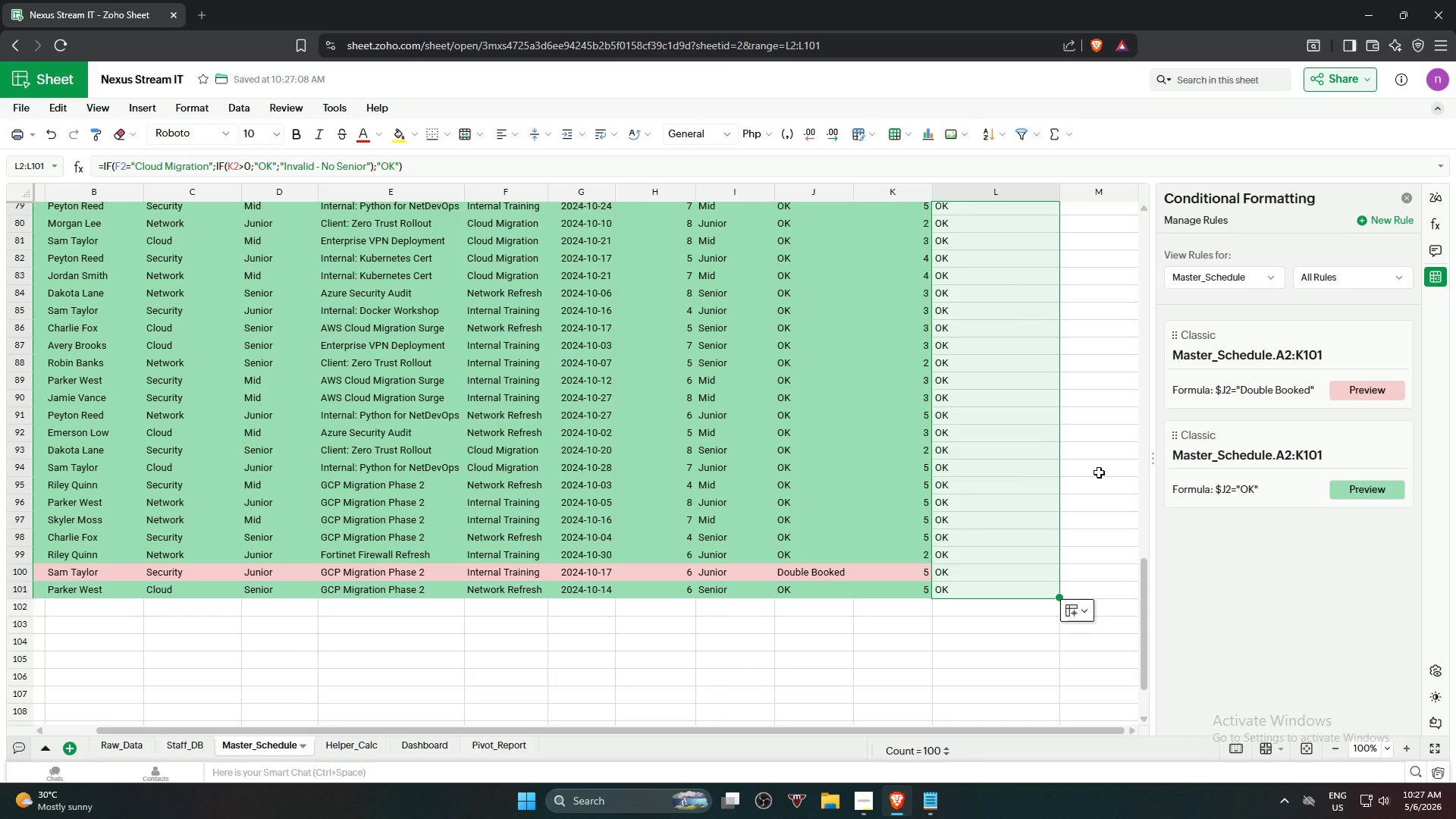 
scroll: coordinate [1106, 388], scroll_direction: up, amount: 24.0
 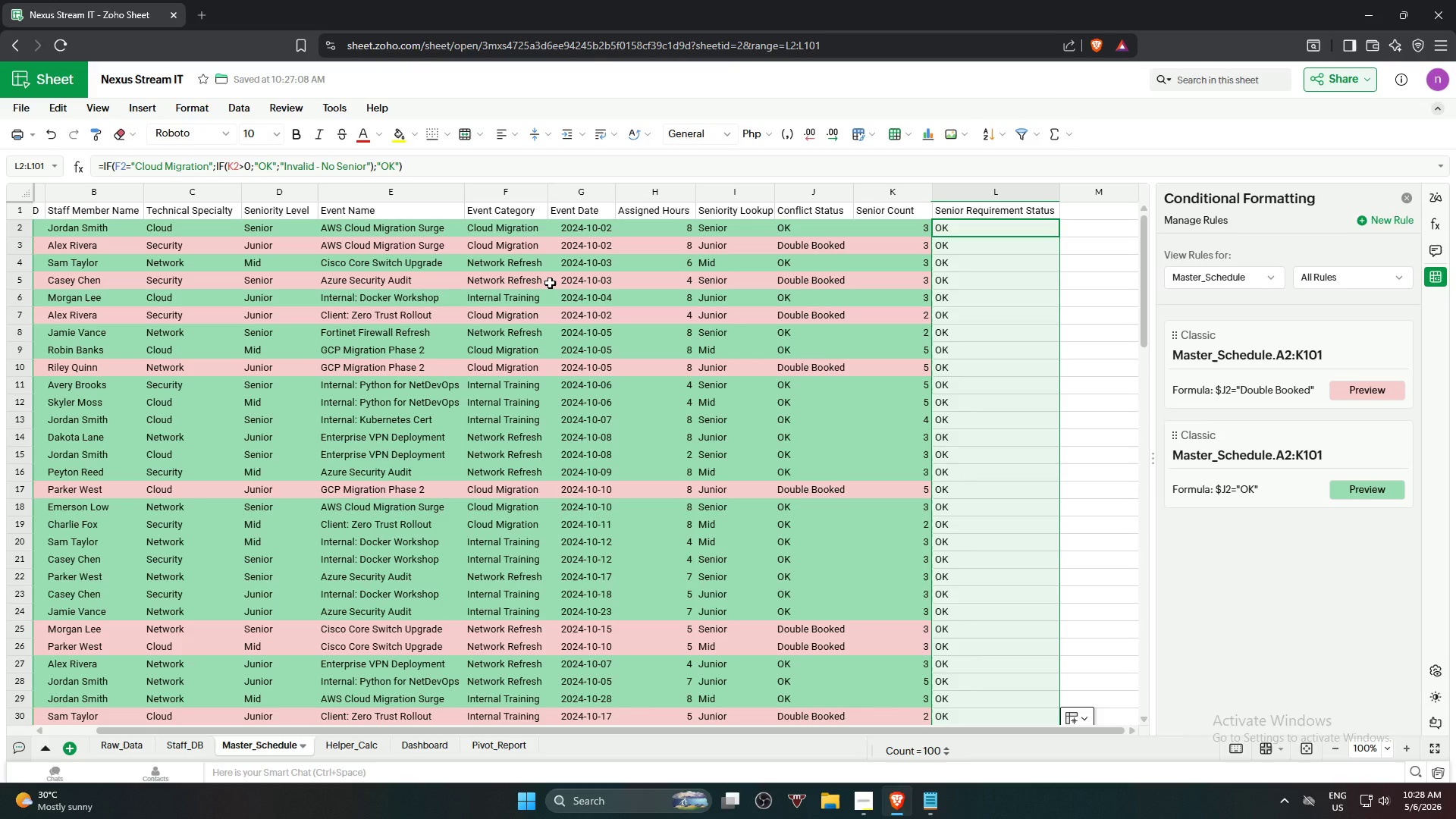 
wait(93.06)
 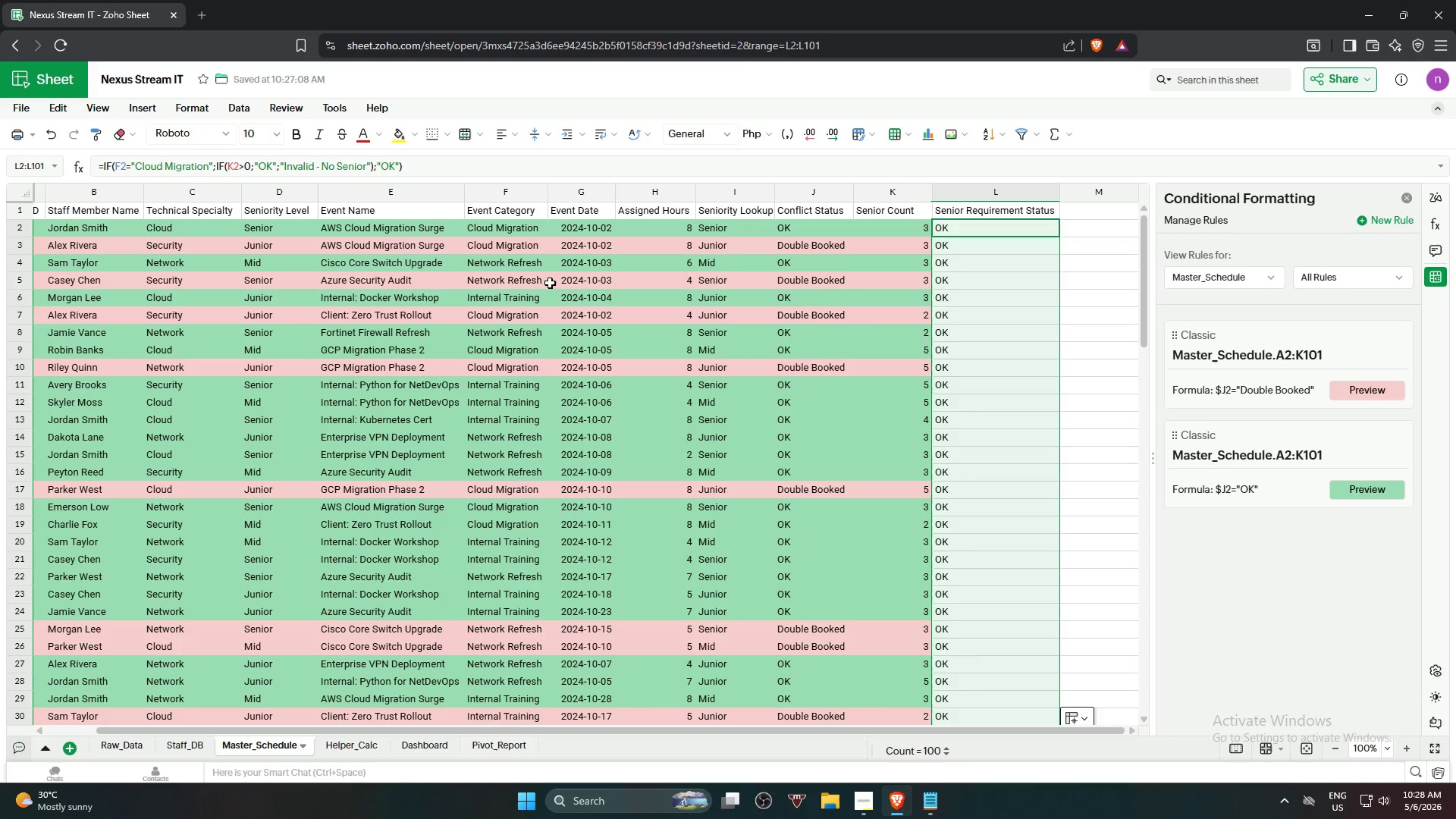 
left_click([523, 266])
 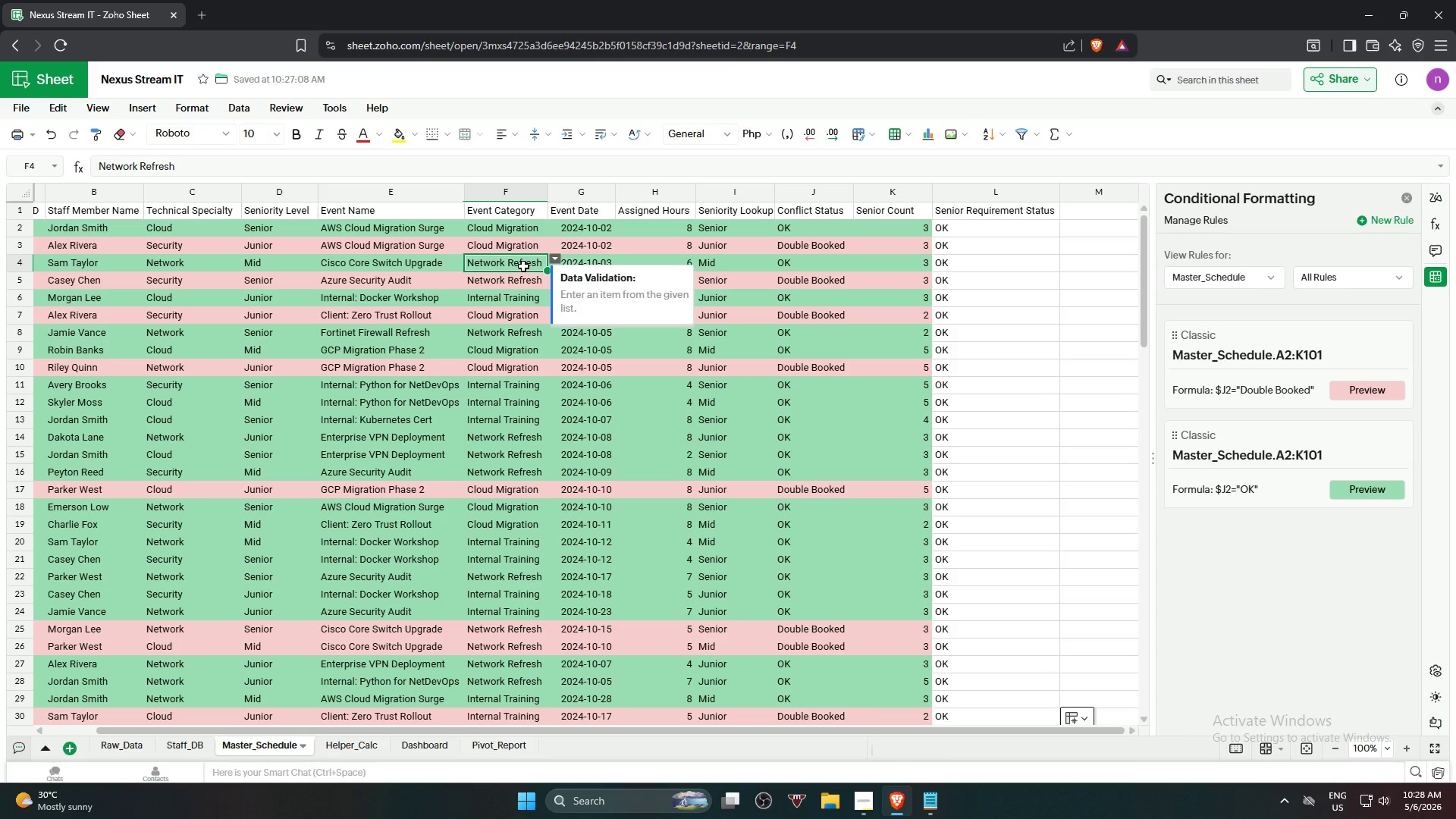 
key(Delete)
 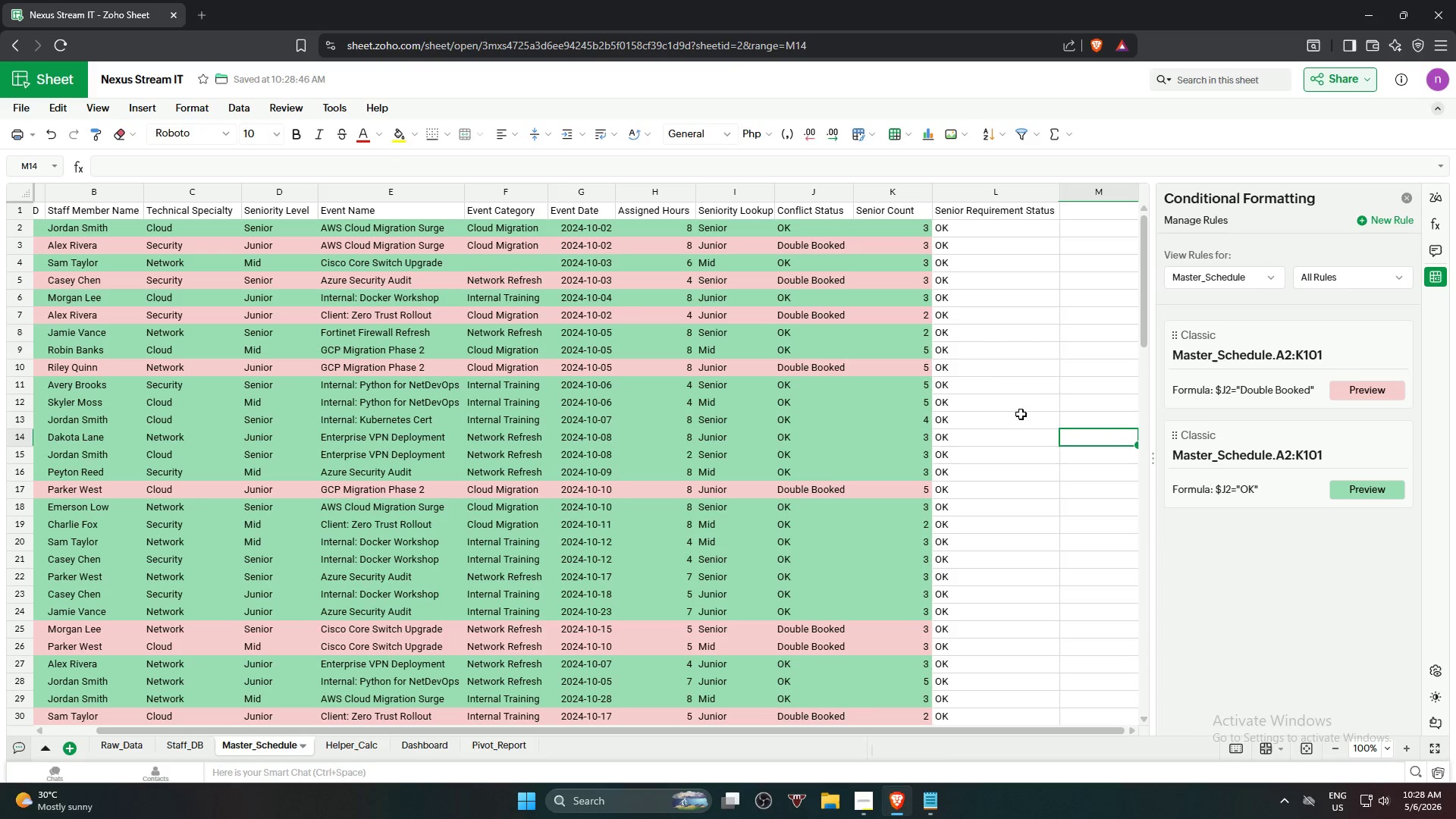 
key(Control+Z)
 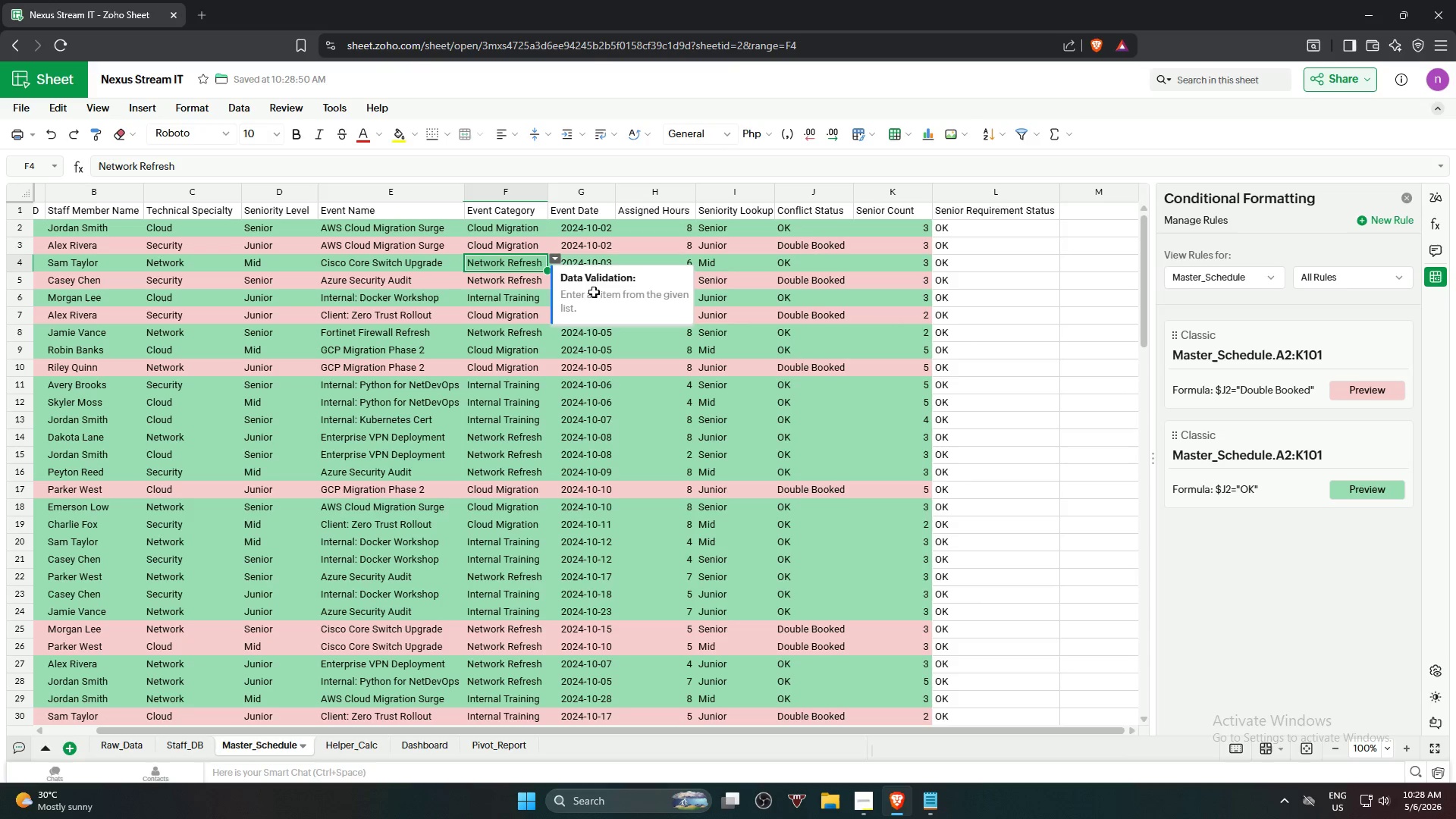 
left_click([556, 260])
 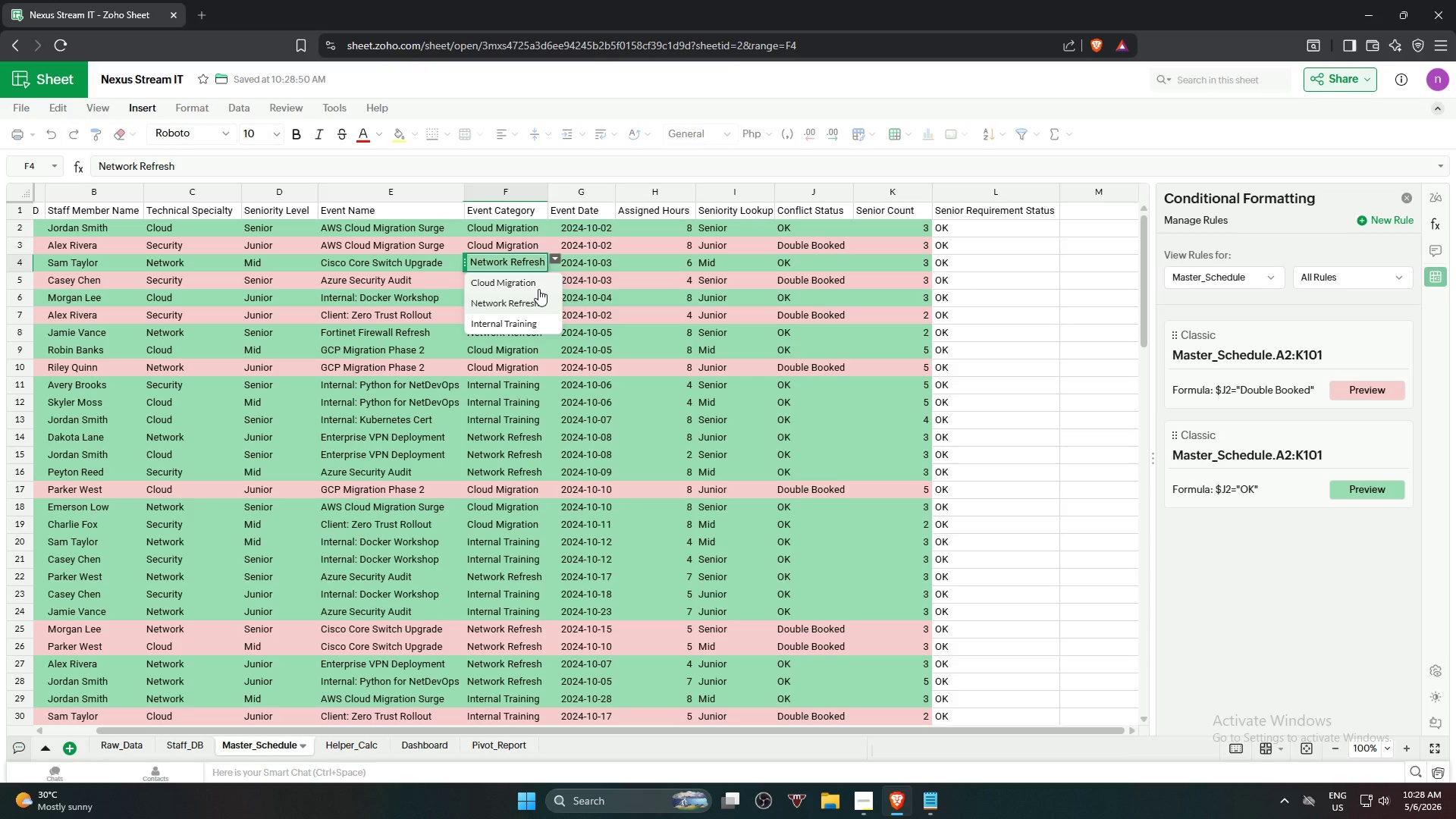 
left_click([538, 289])
 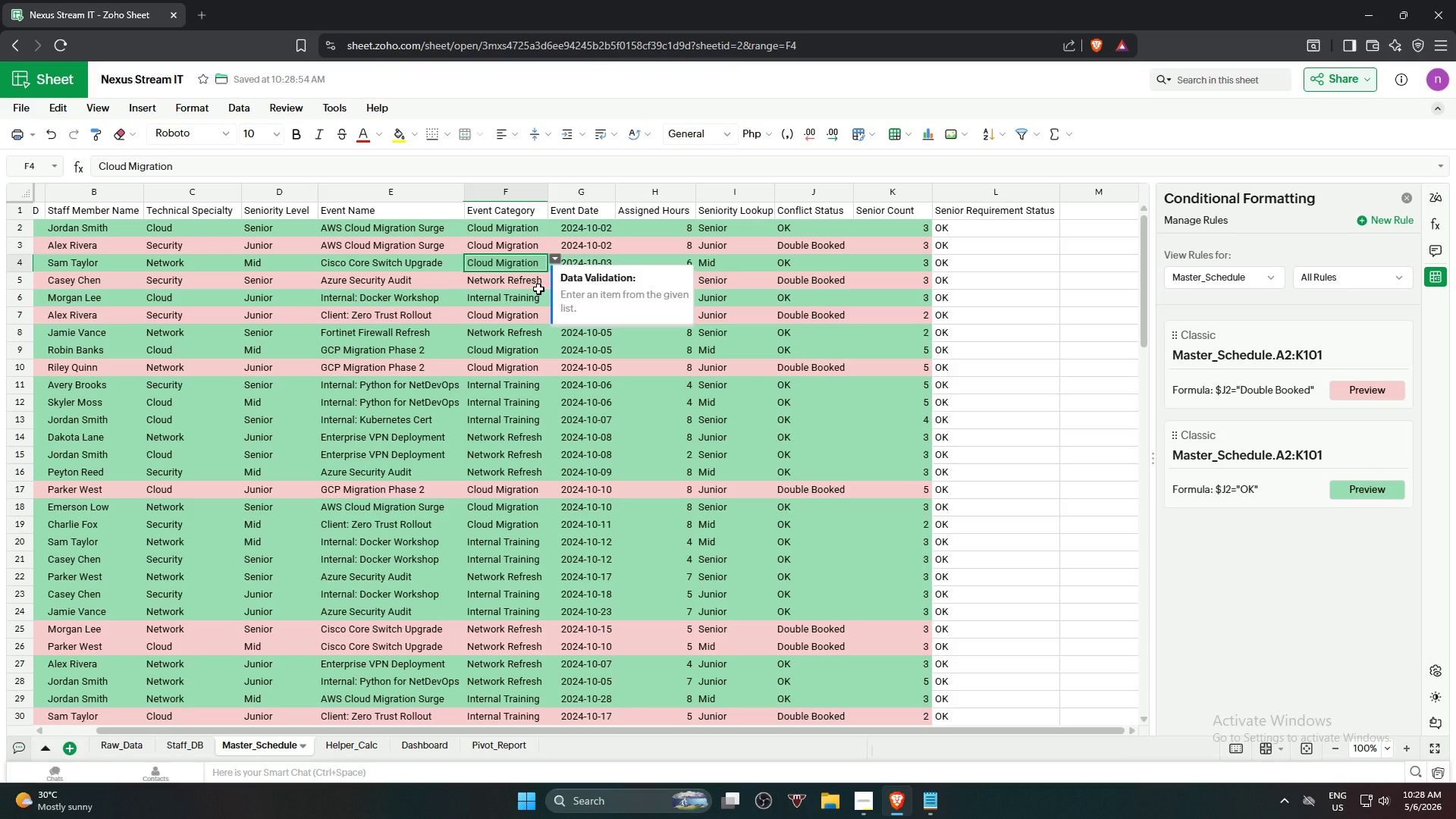 
key(Control+Z)
 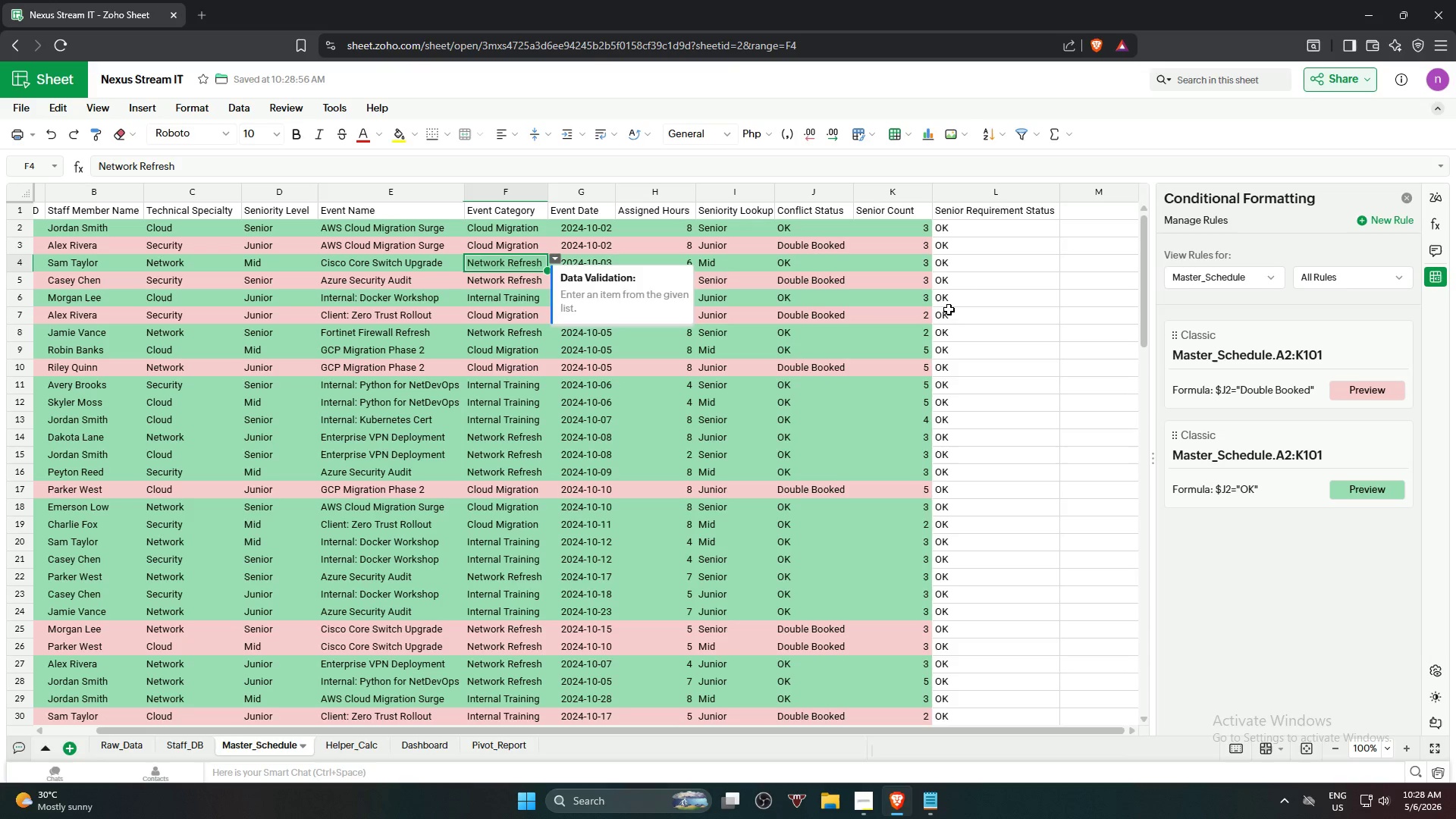 
left_click([1003, 301])
 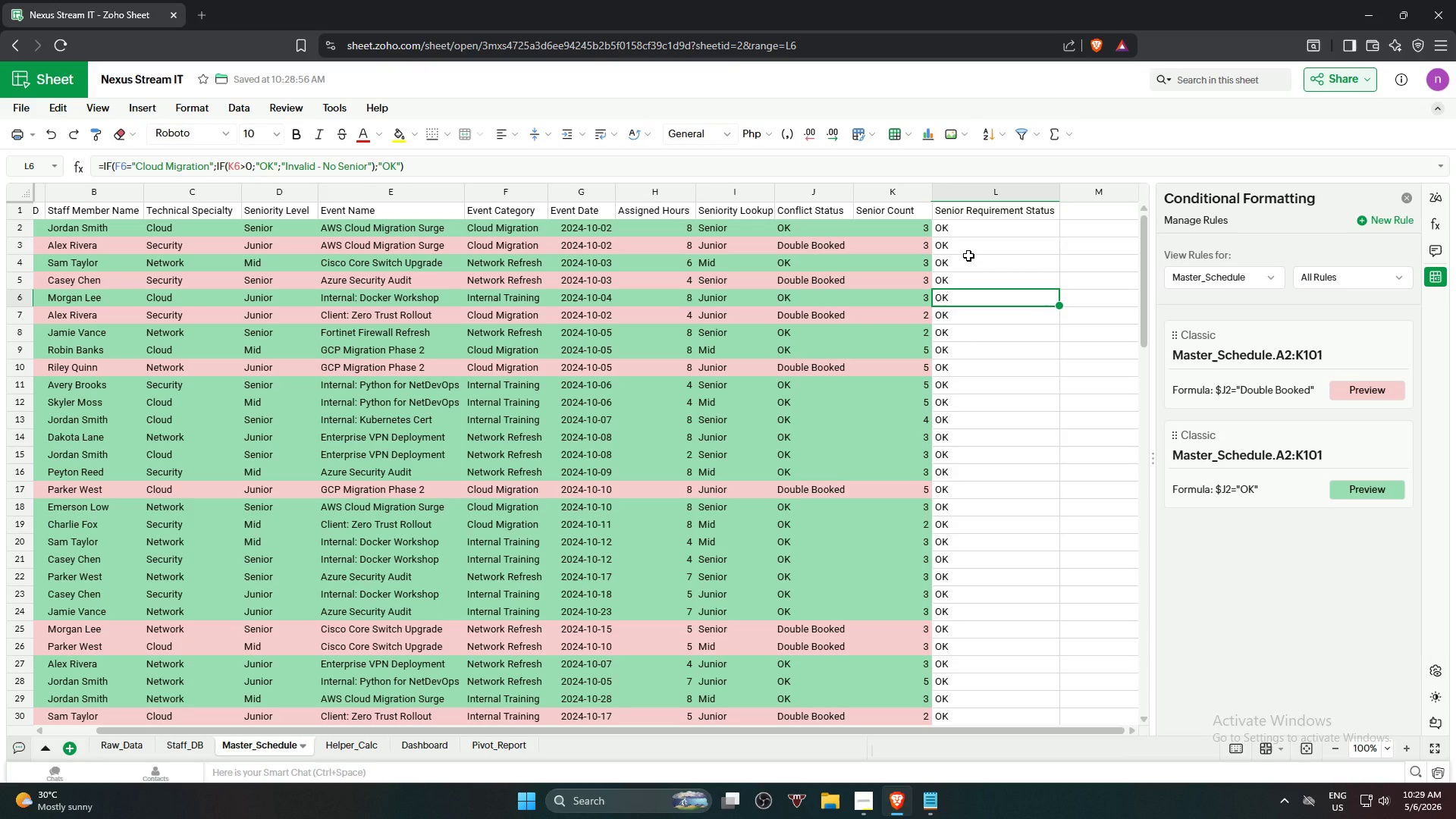 
left_click([968, 256])
 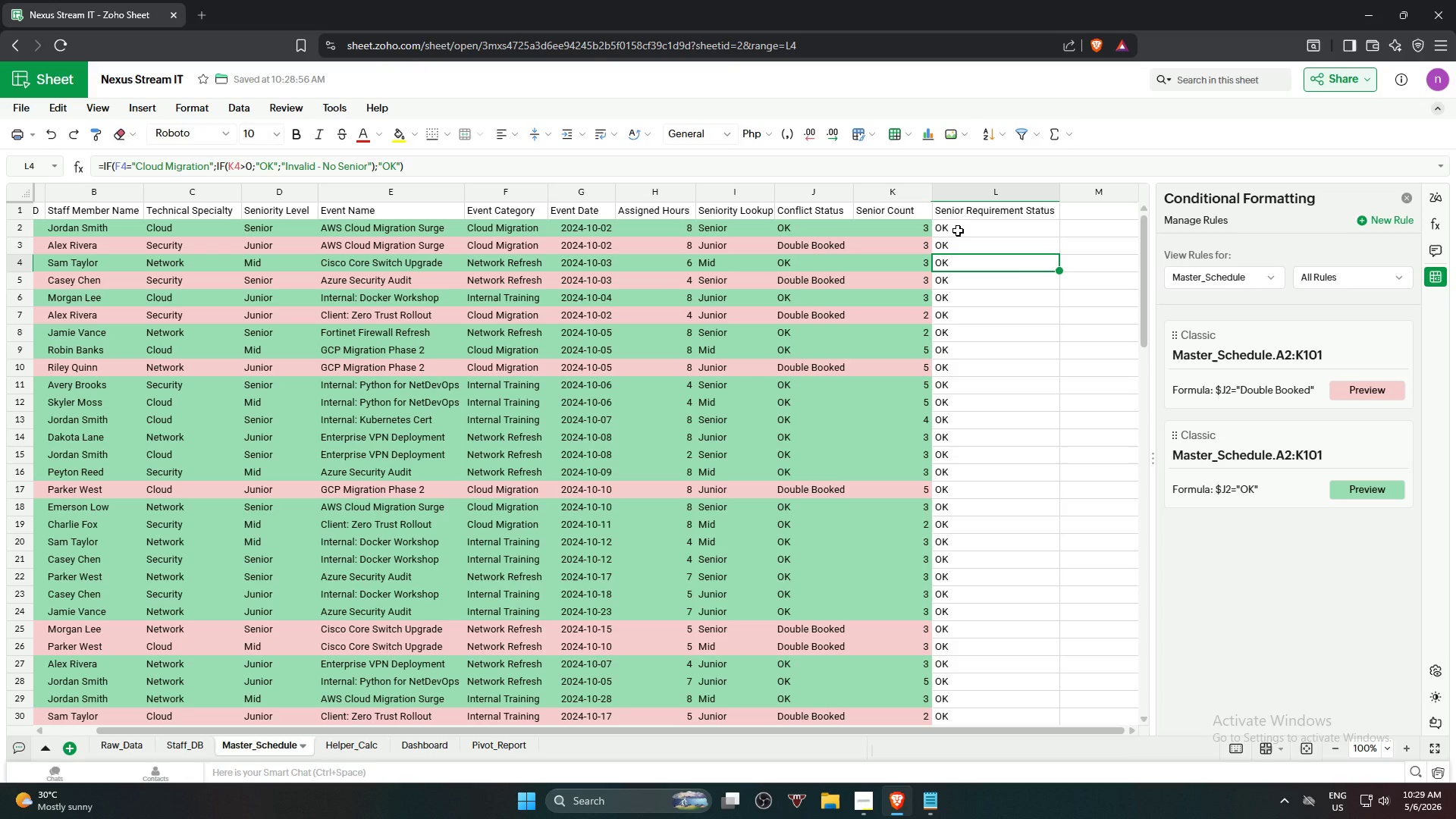 
scroll: coordinate [889, 486], scroll_direction: down, amount: 17.0
 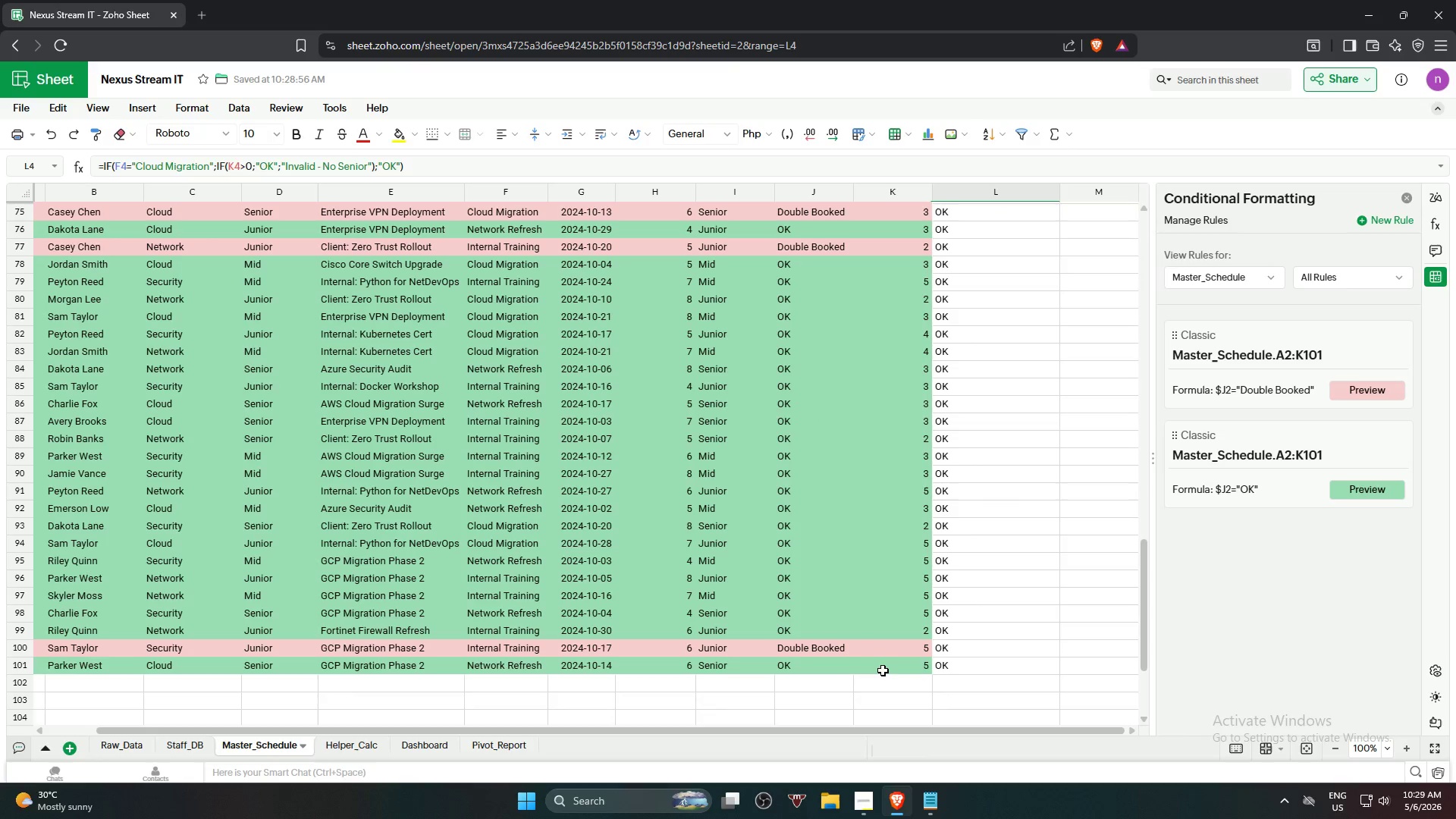 
left_click([883, 672])
 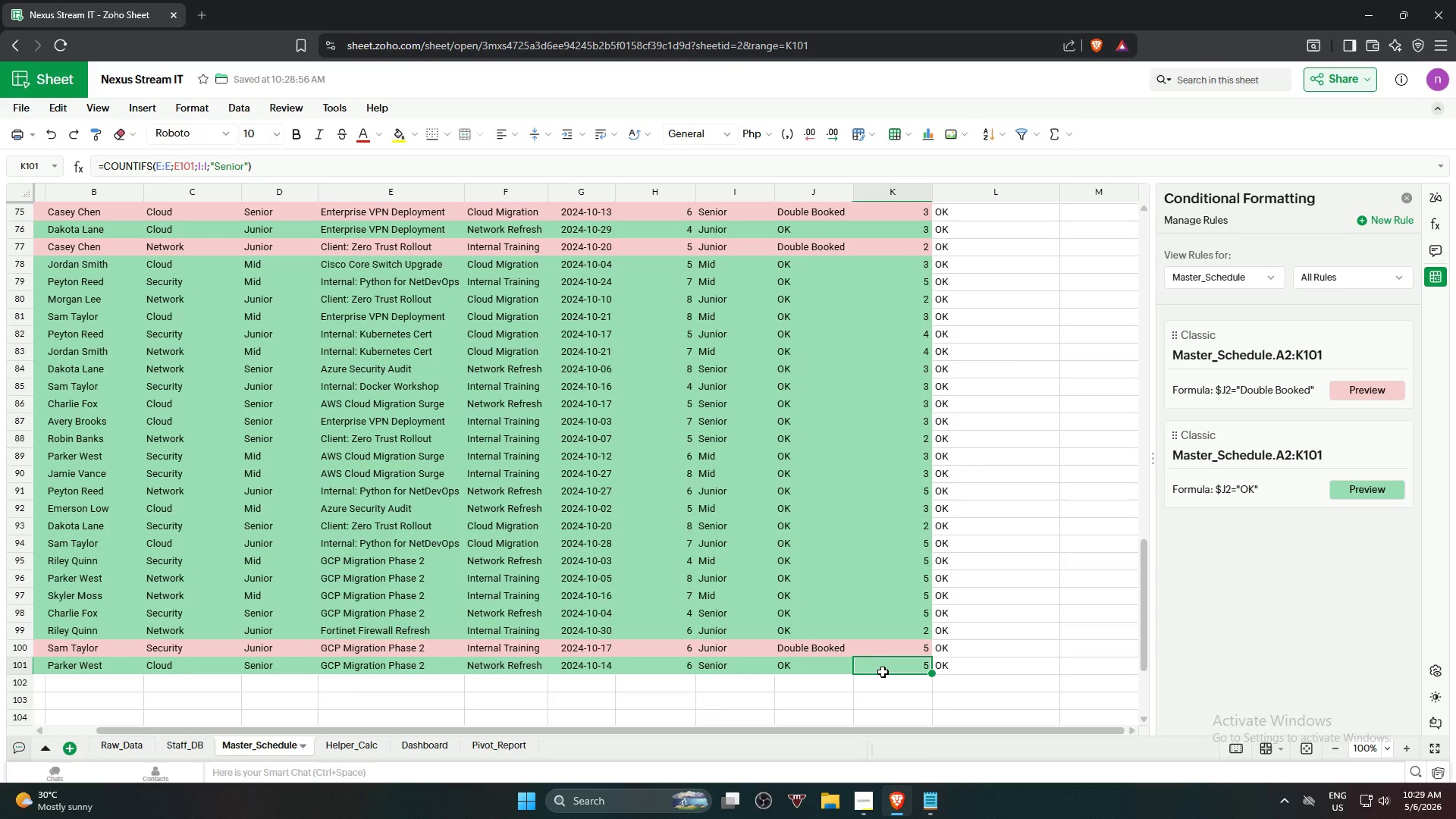 
scroll: coordinate [890, 377], scroll_direction: up, amount: 24.0
 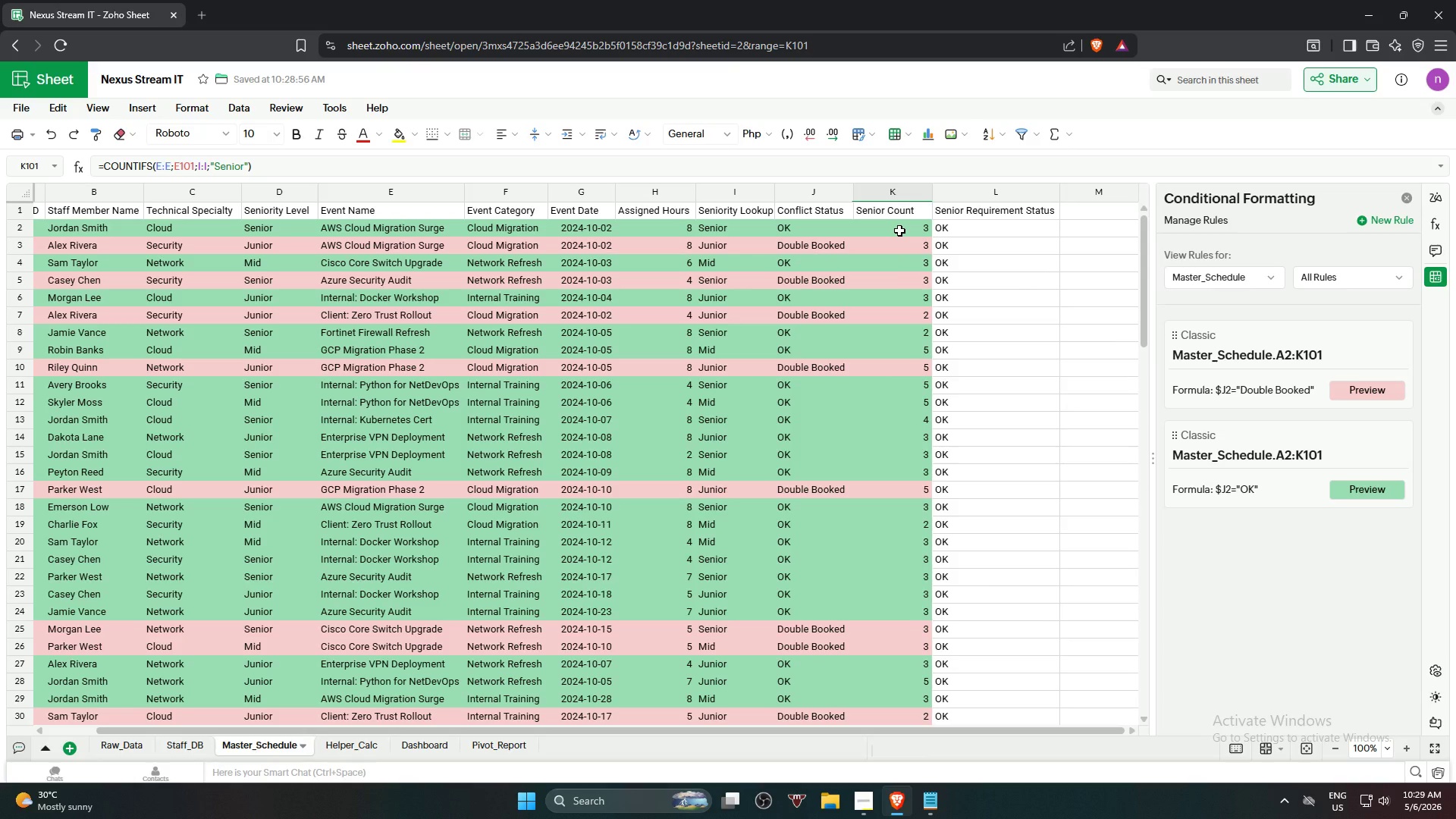 
left_click([899, 231])
 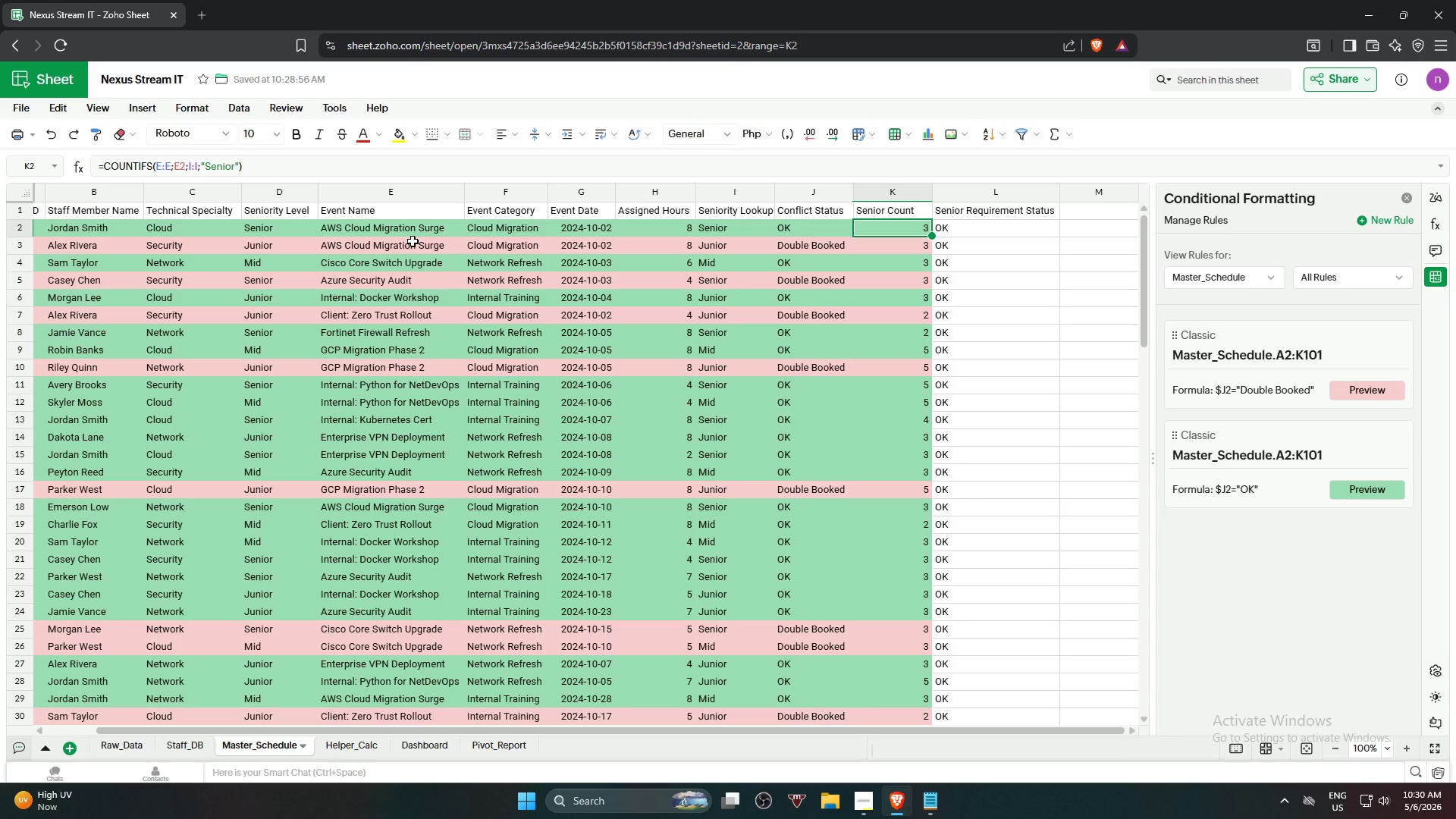 
wait(90.53)
 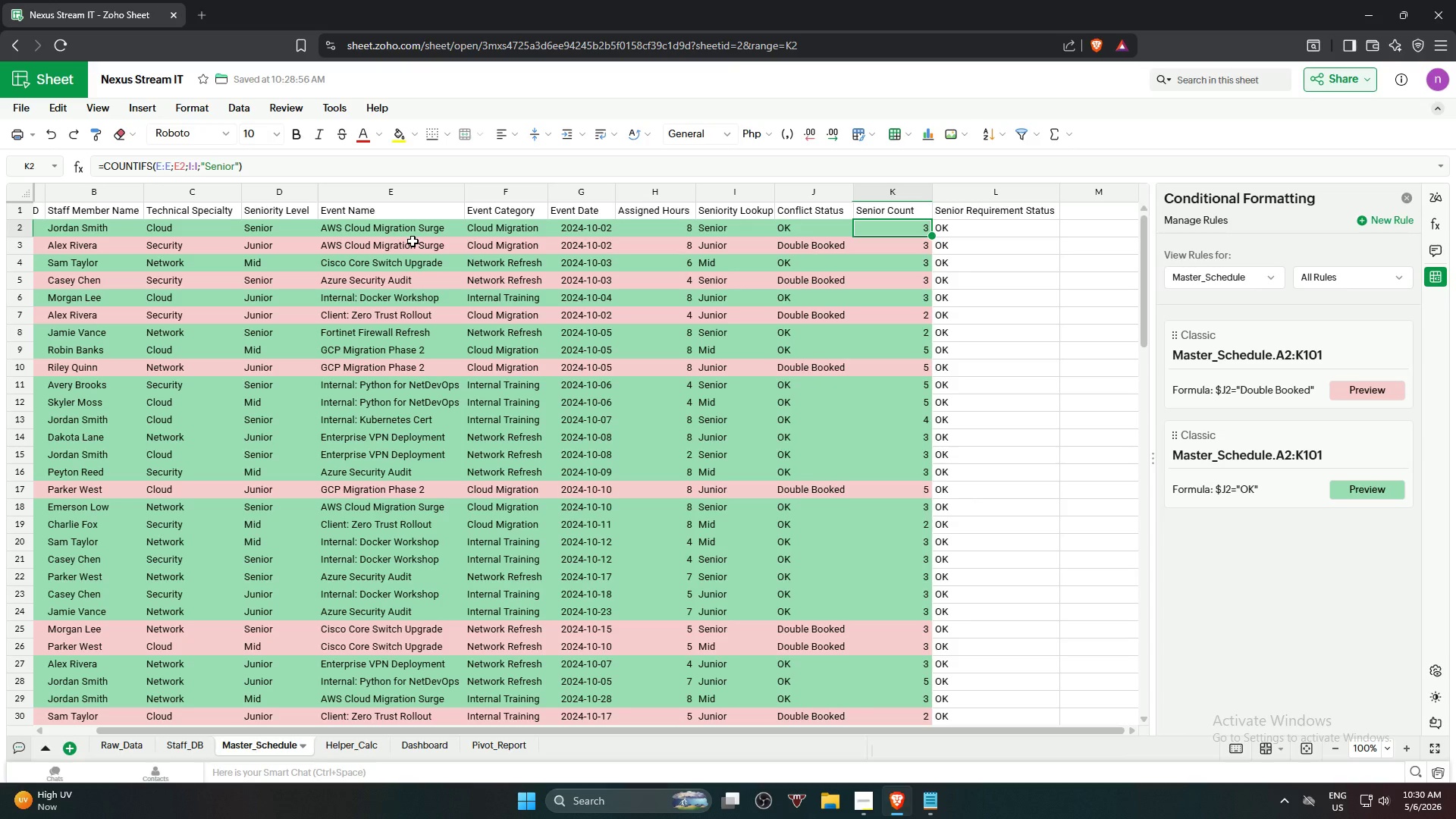 
left_click([1019, 234])
 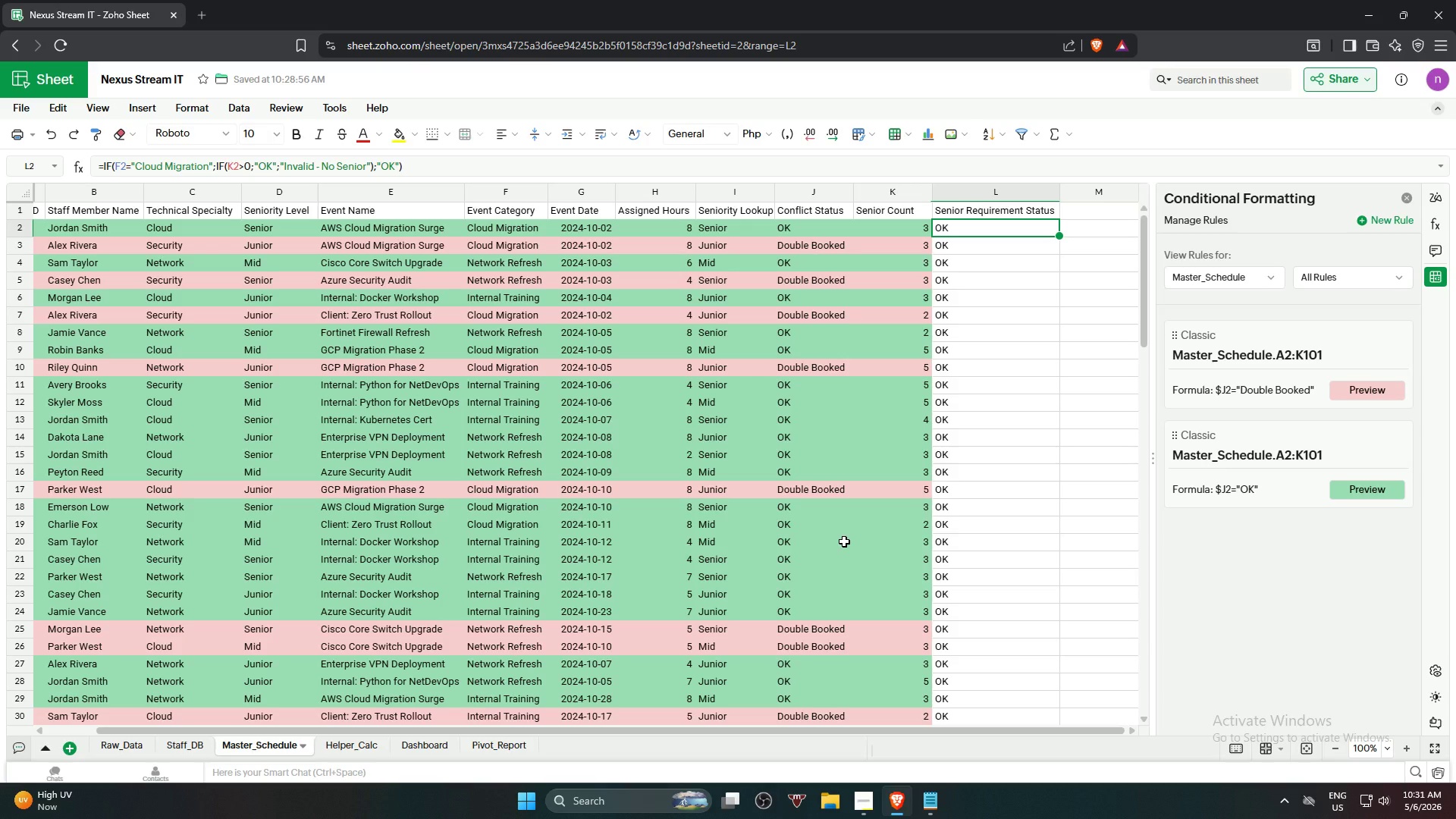 
wait(69.58)
 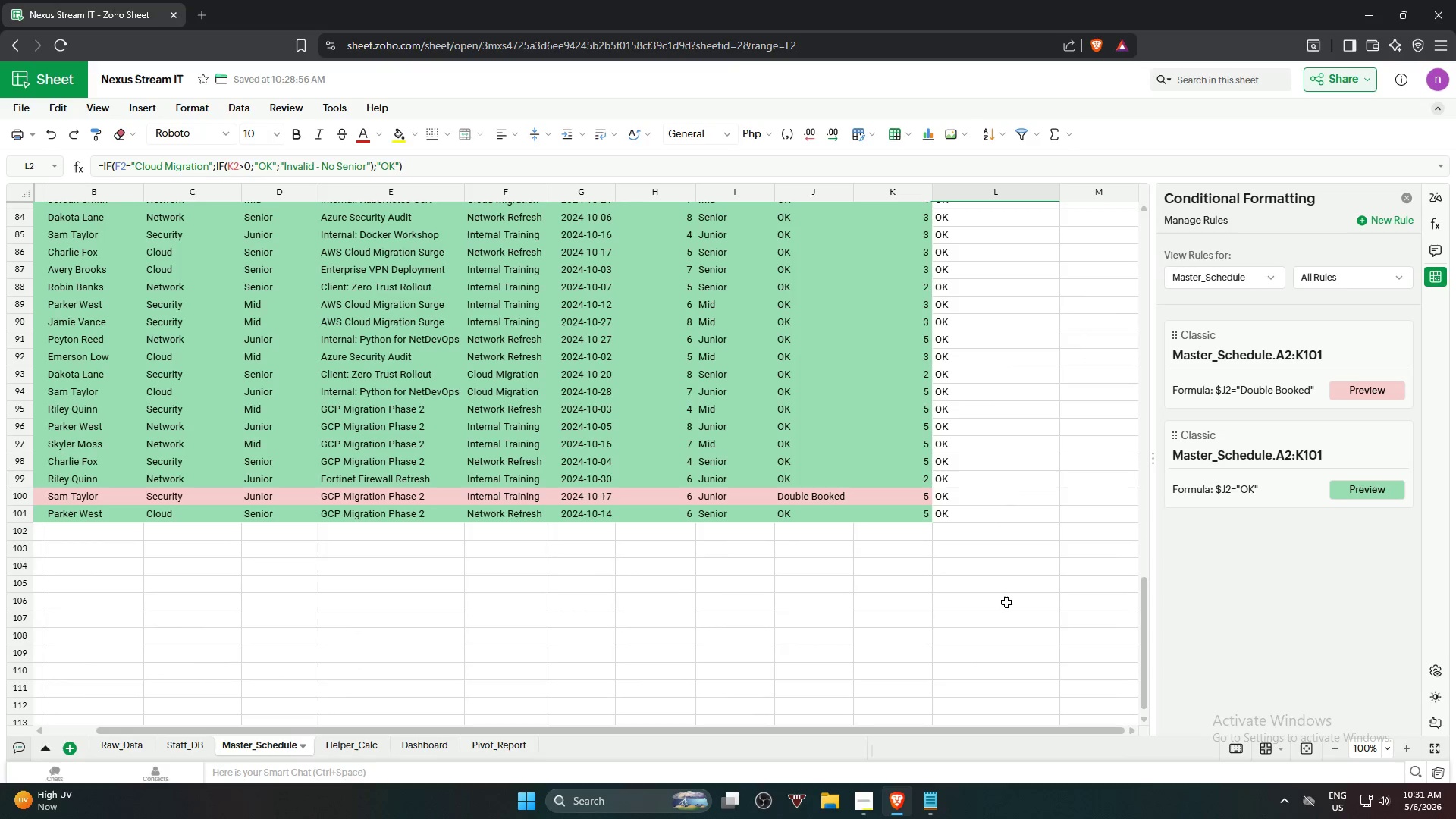 
hold_key(key=ShiftLeft, duration=0.81)
 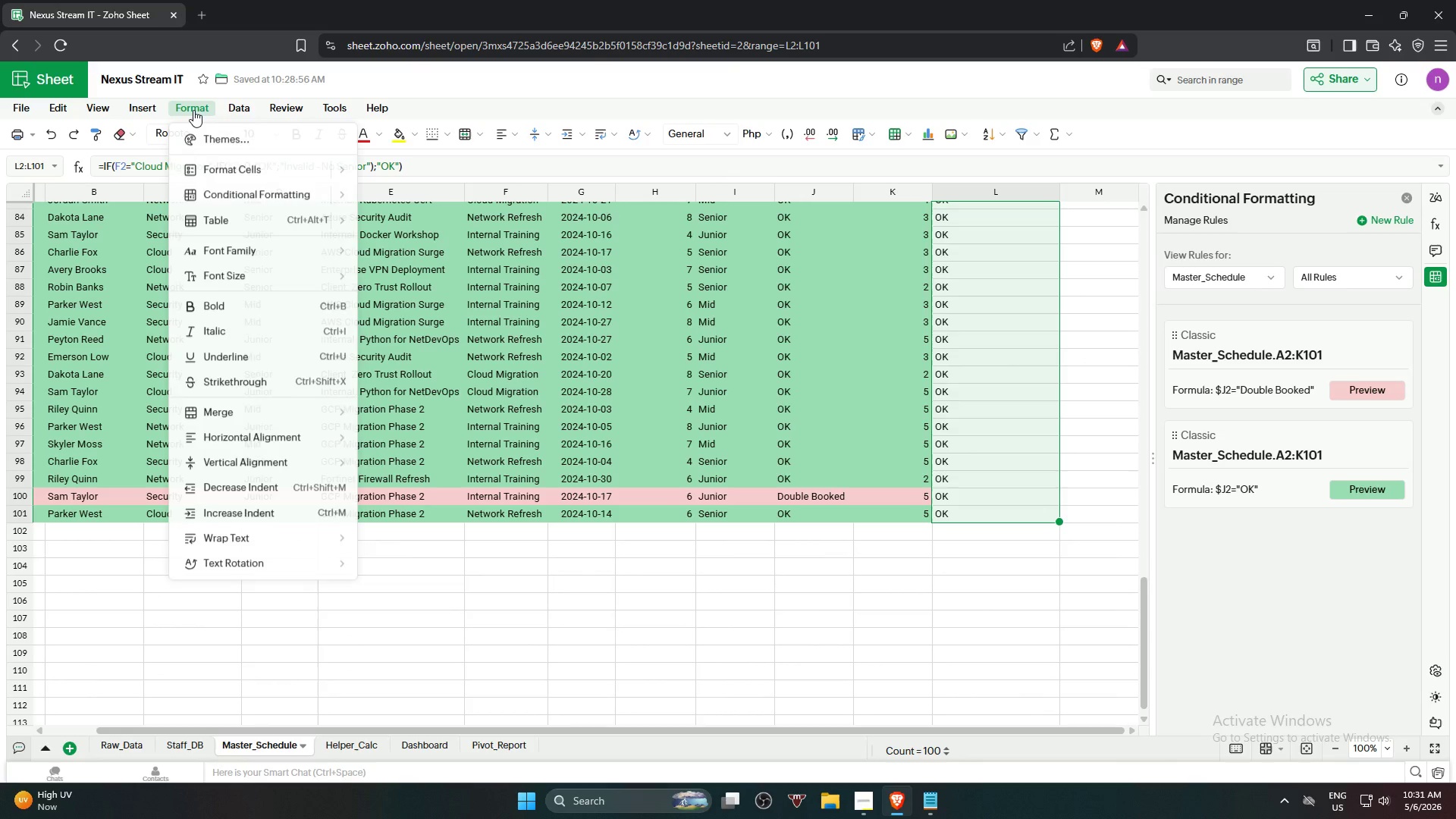 
scroll: coordinate [1003, 619], scroll_direction: down, amount: 19.0
 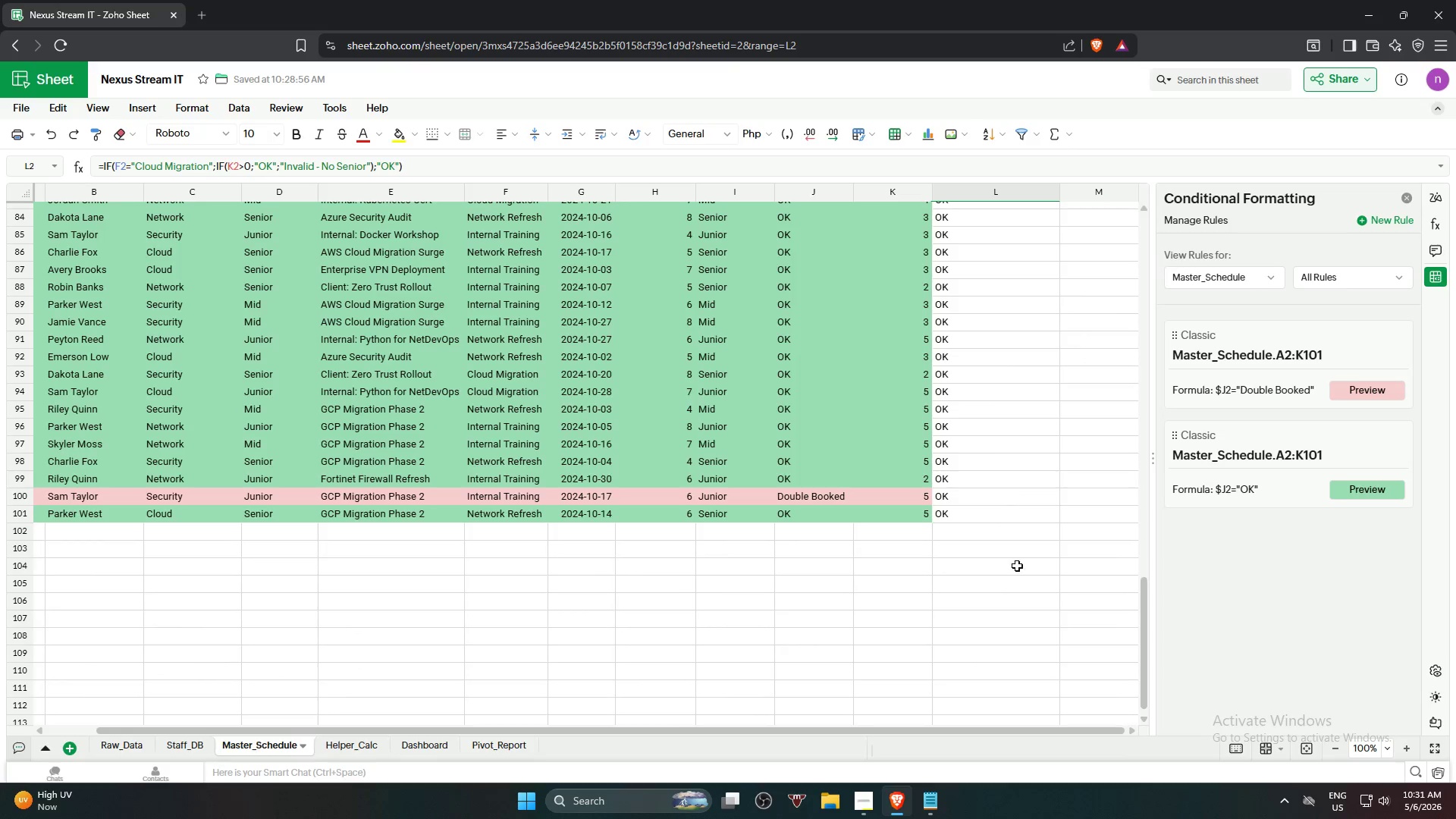 
wait(7.01)
 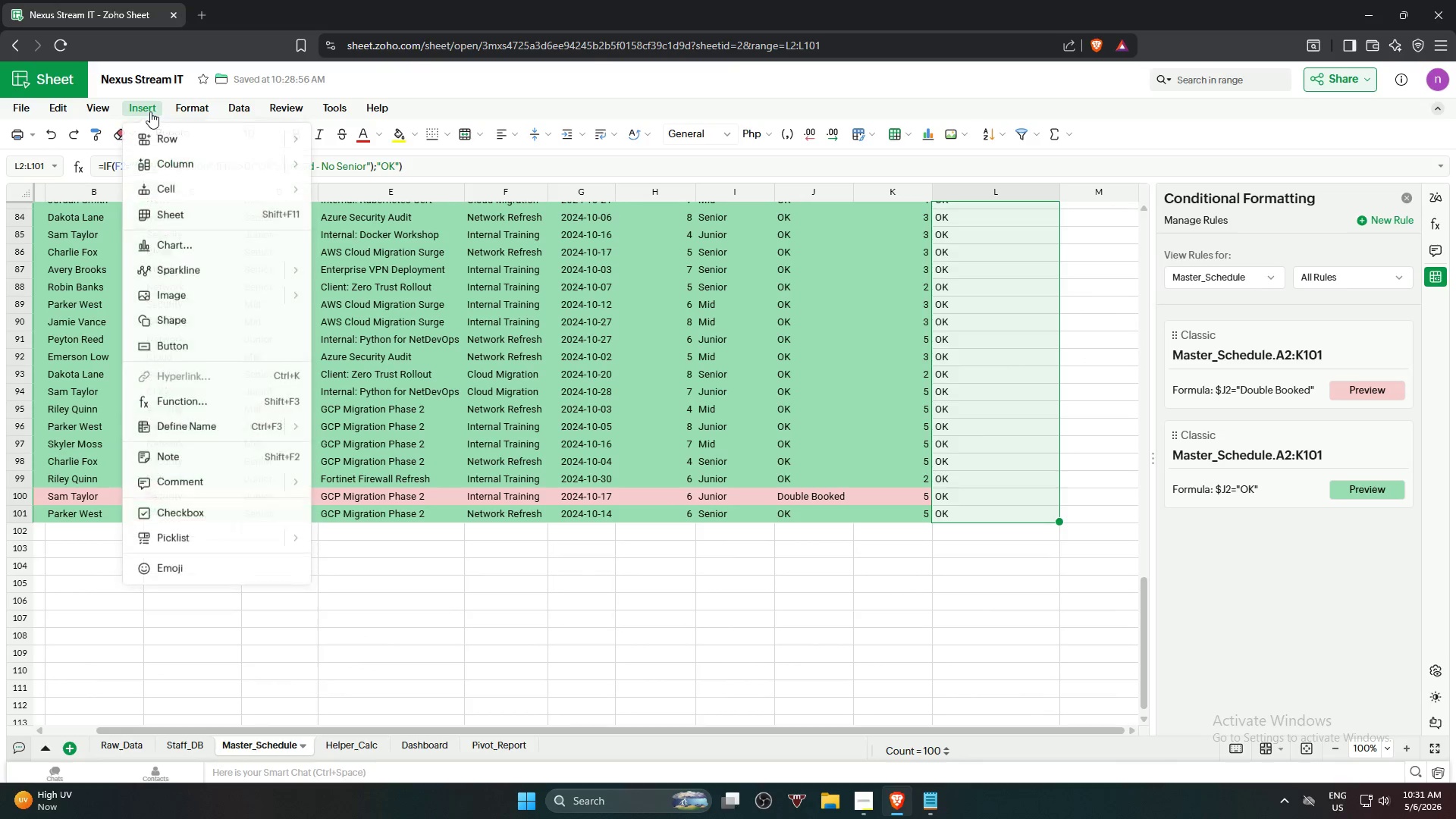 
mouse_move([465, 203])
 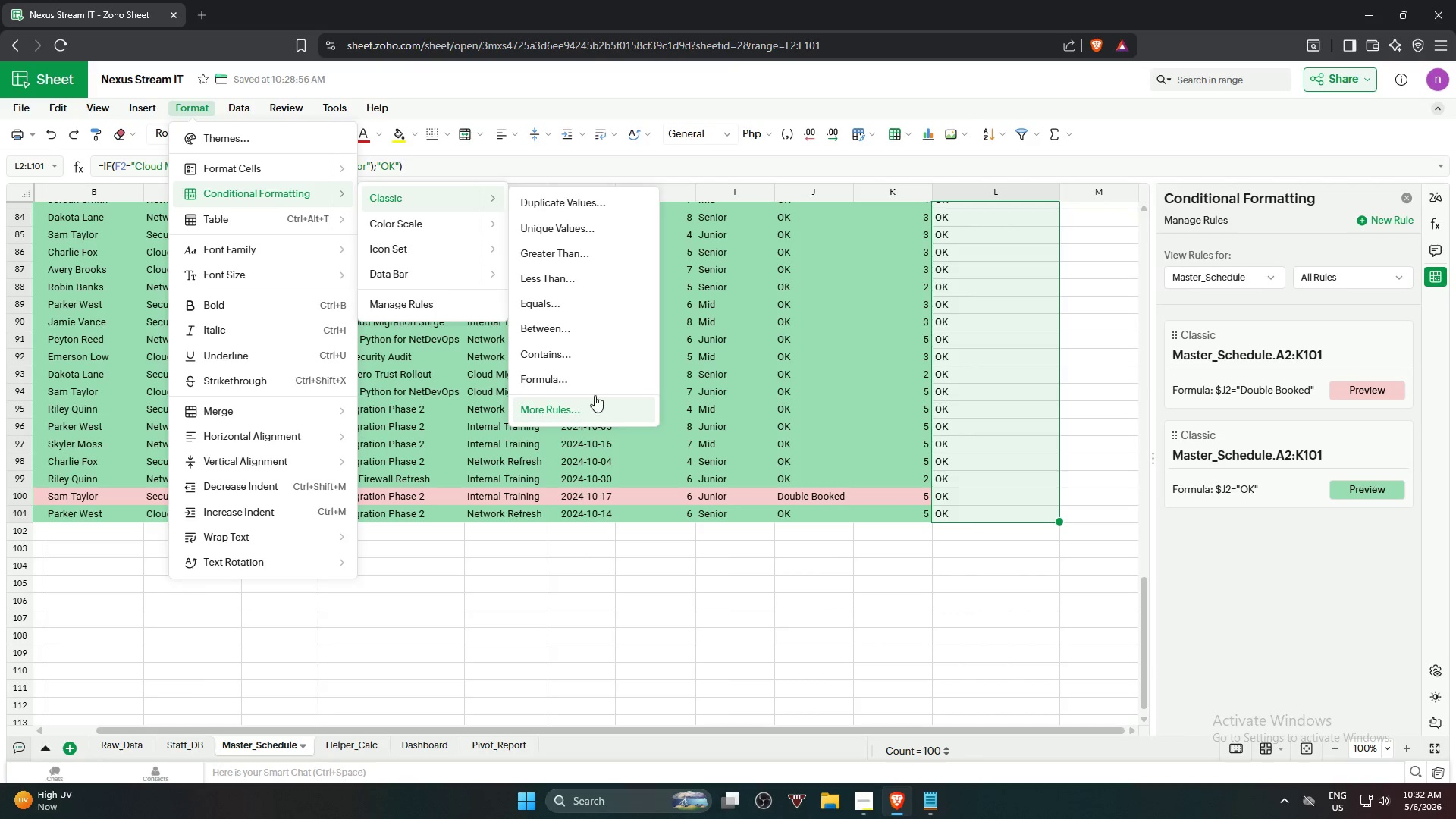 
left_click([596, 388])
 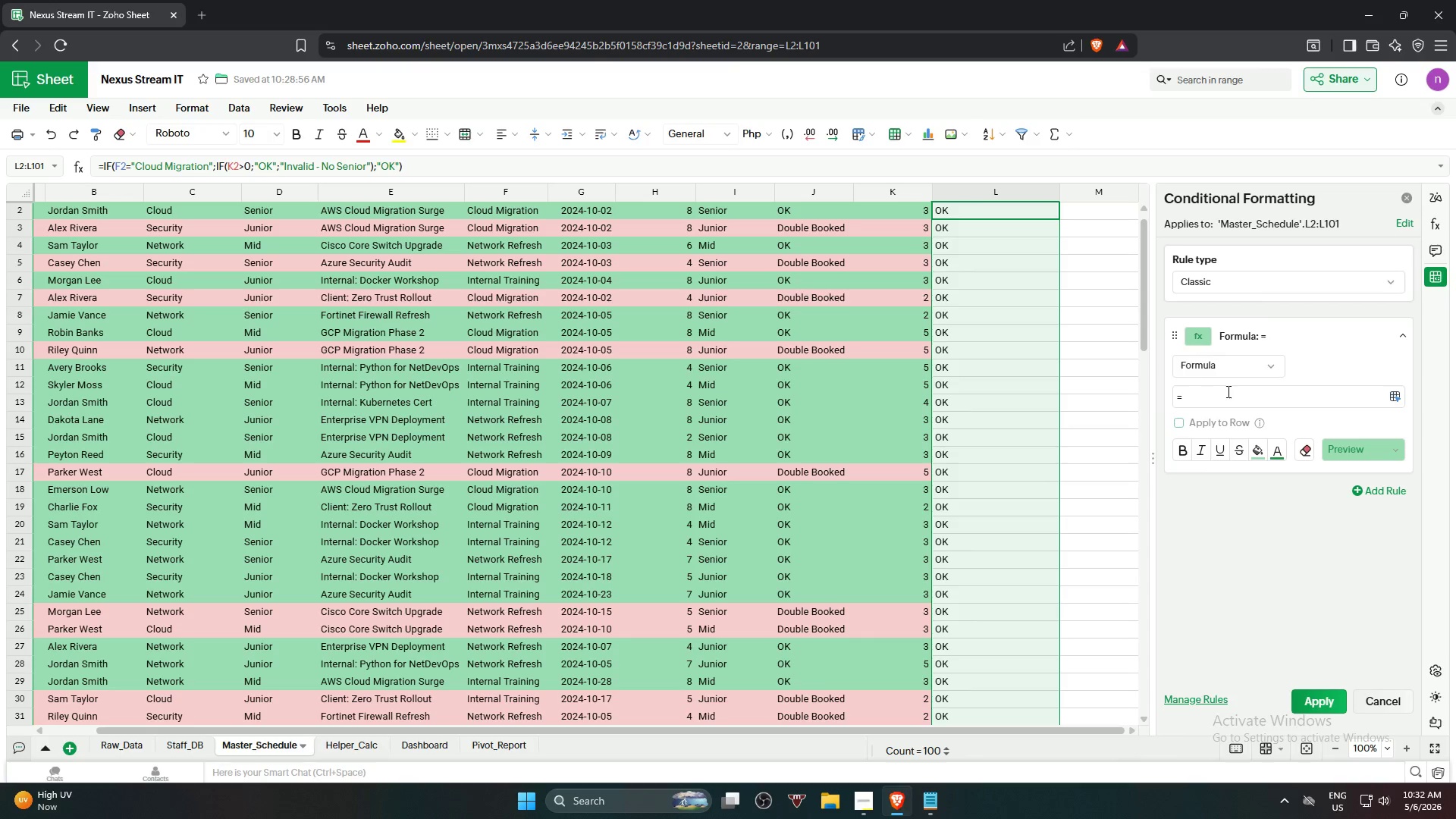 
left_click([1229, 396])
 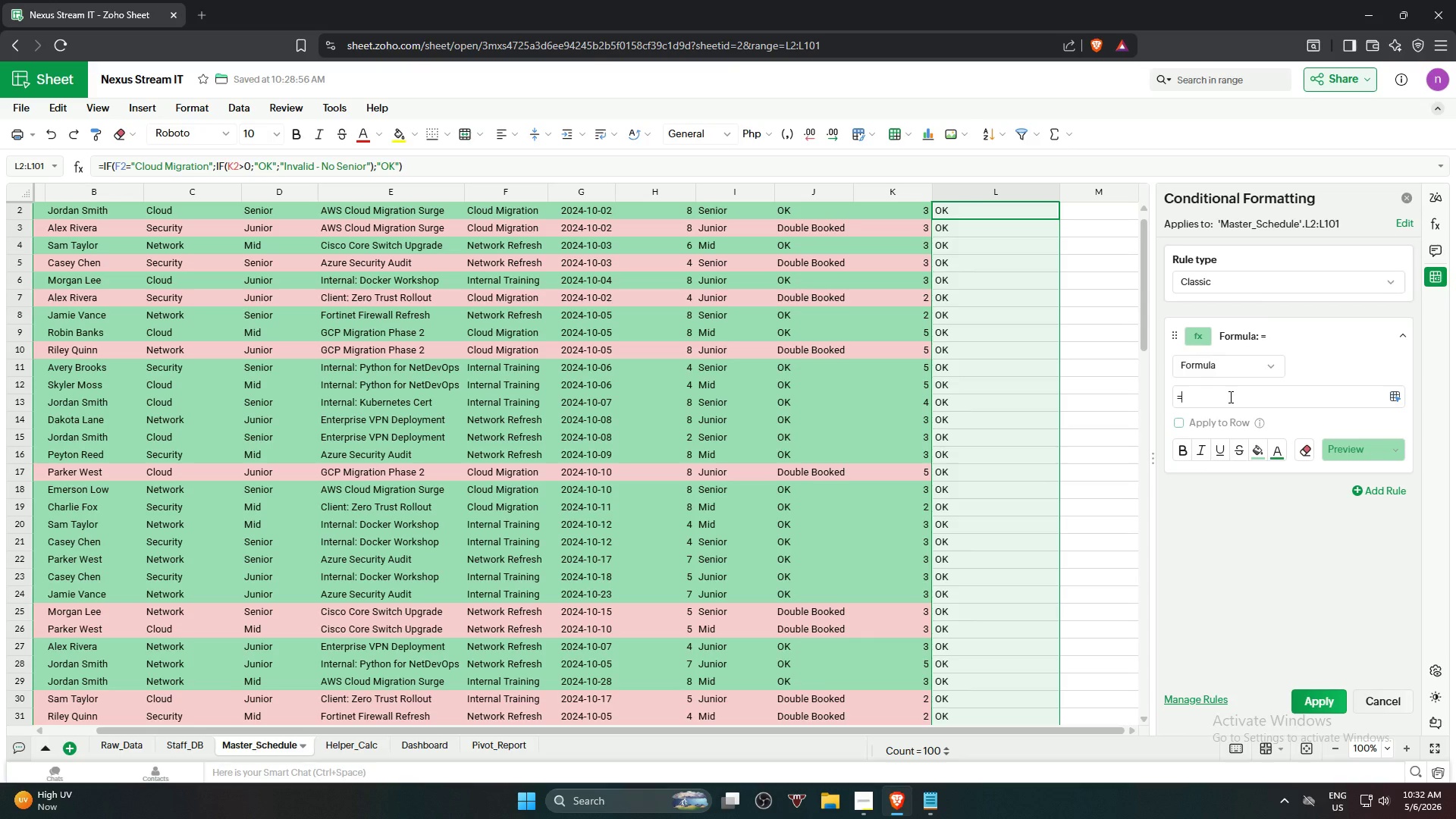 
wait(11.01)
 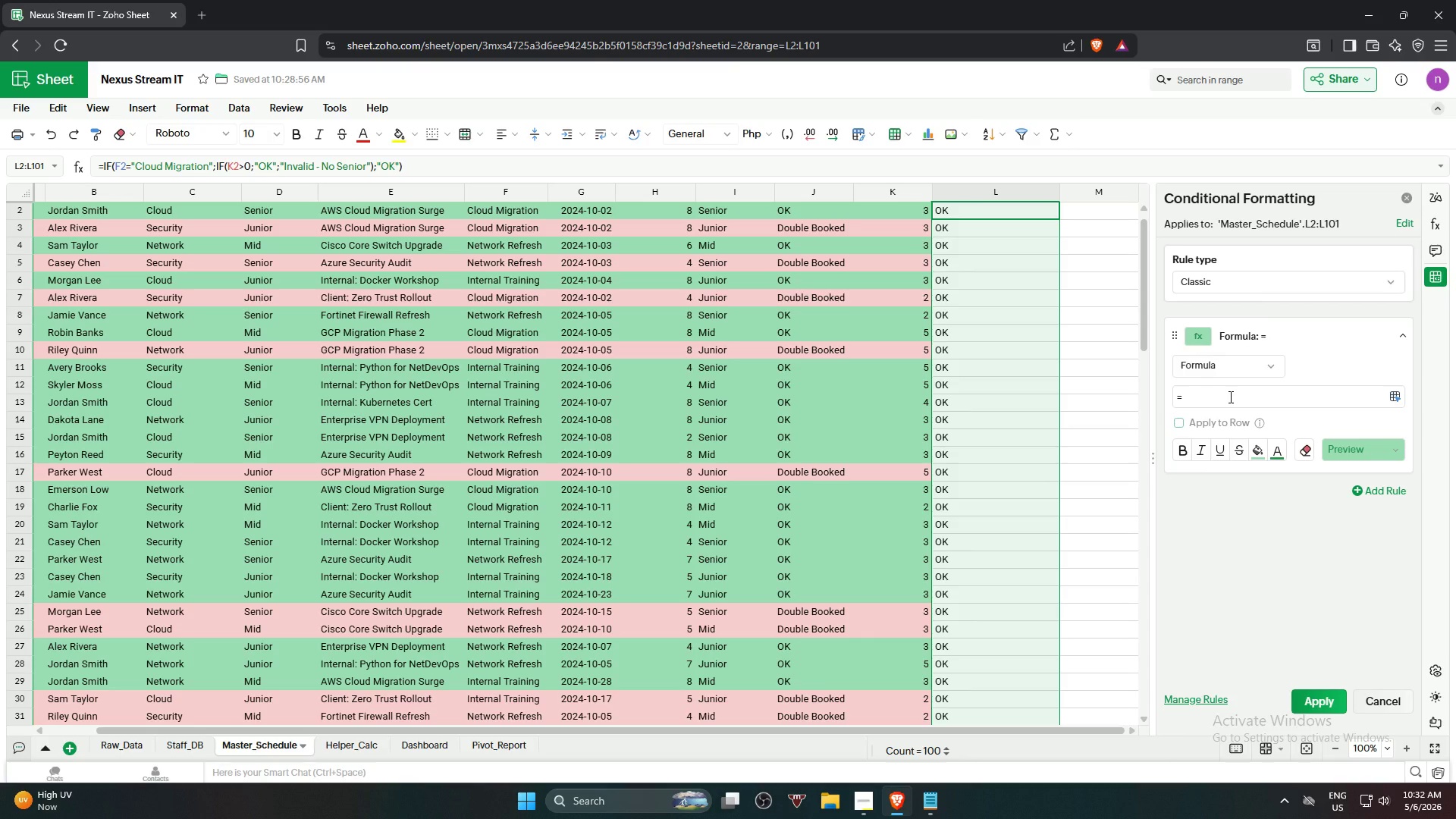 
type($L)
key(Backspace)
type(l2)
 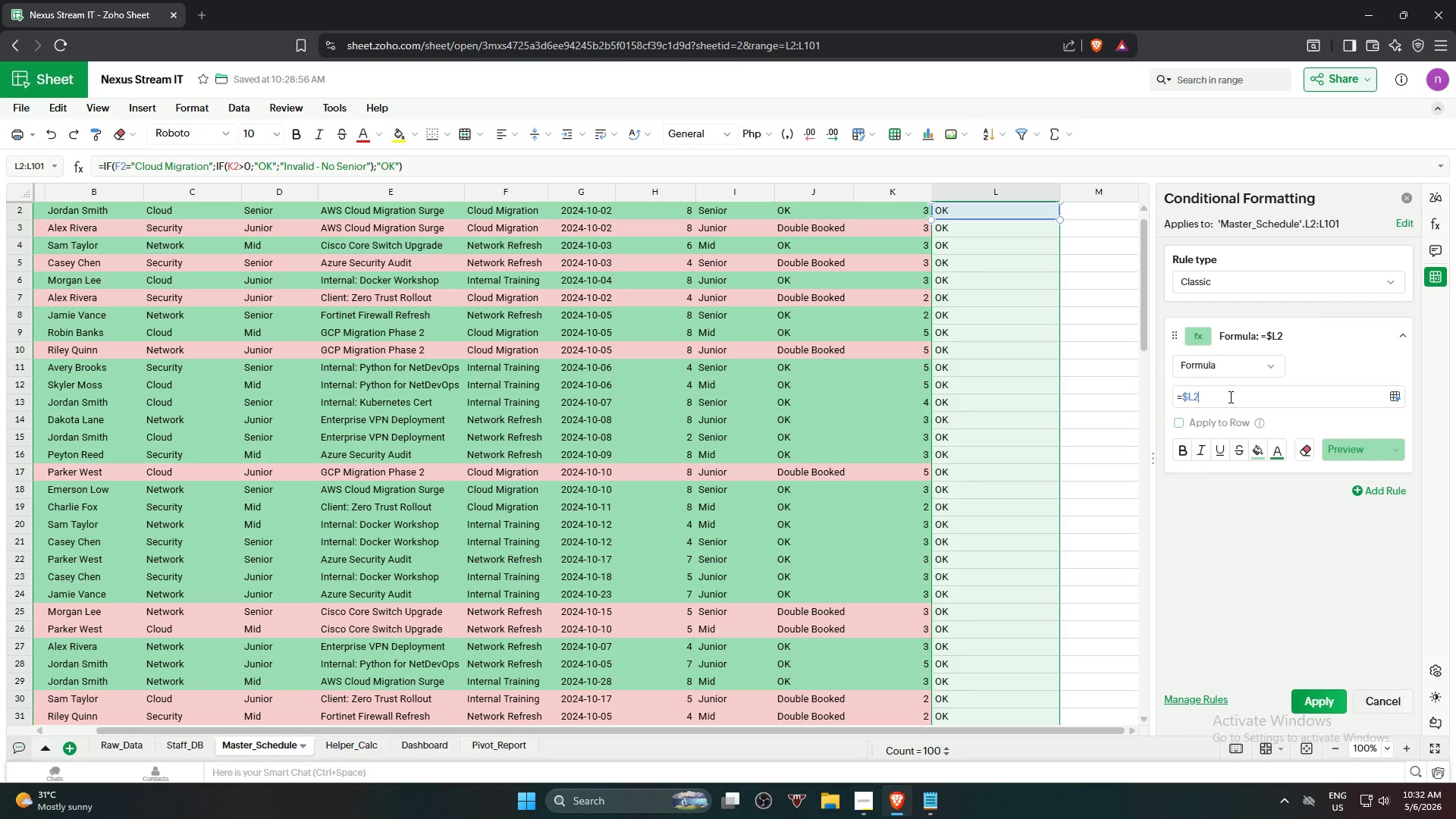 
key(Equal)
 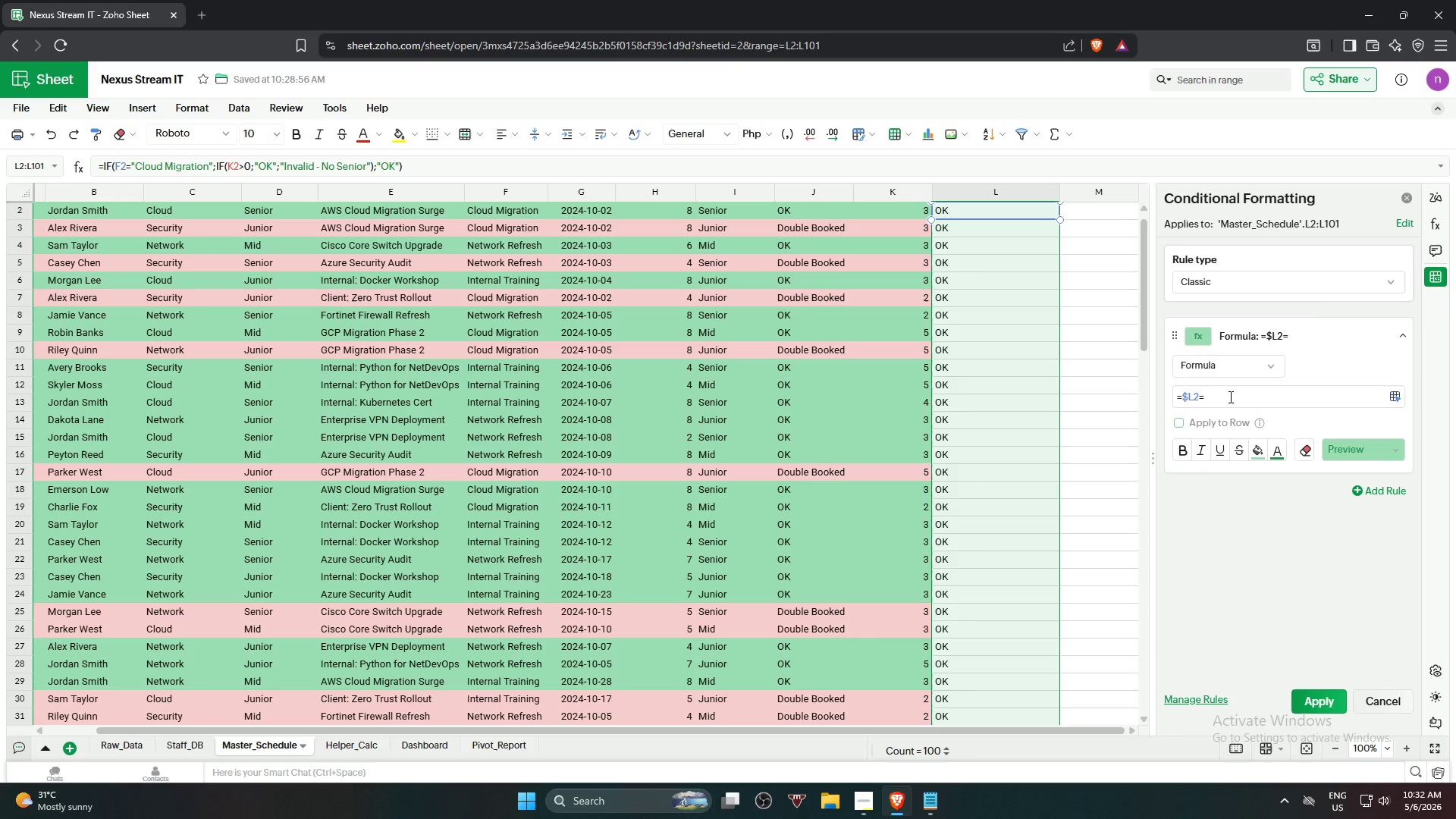 
key(Shift+Quote)
 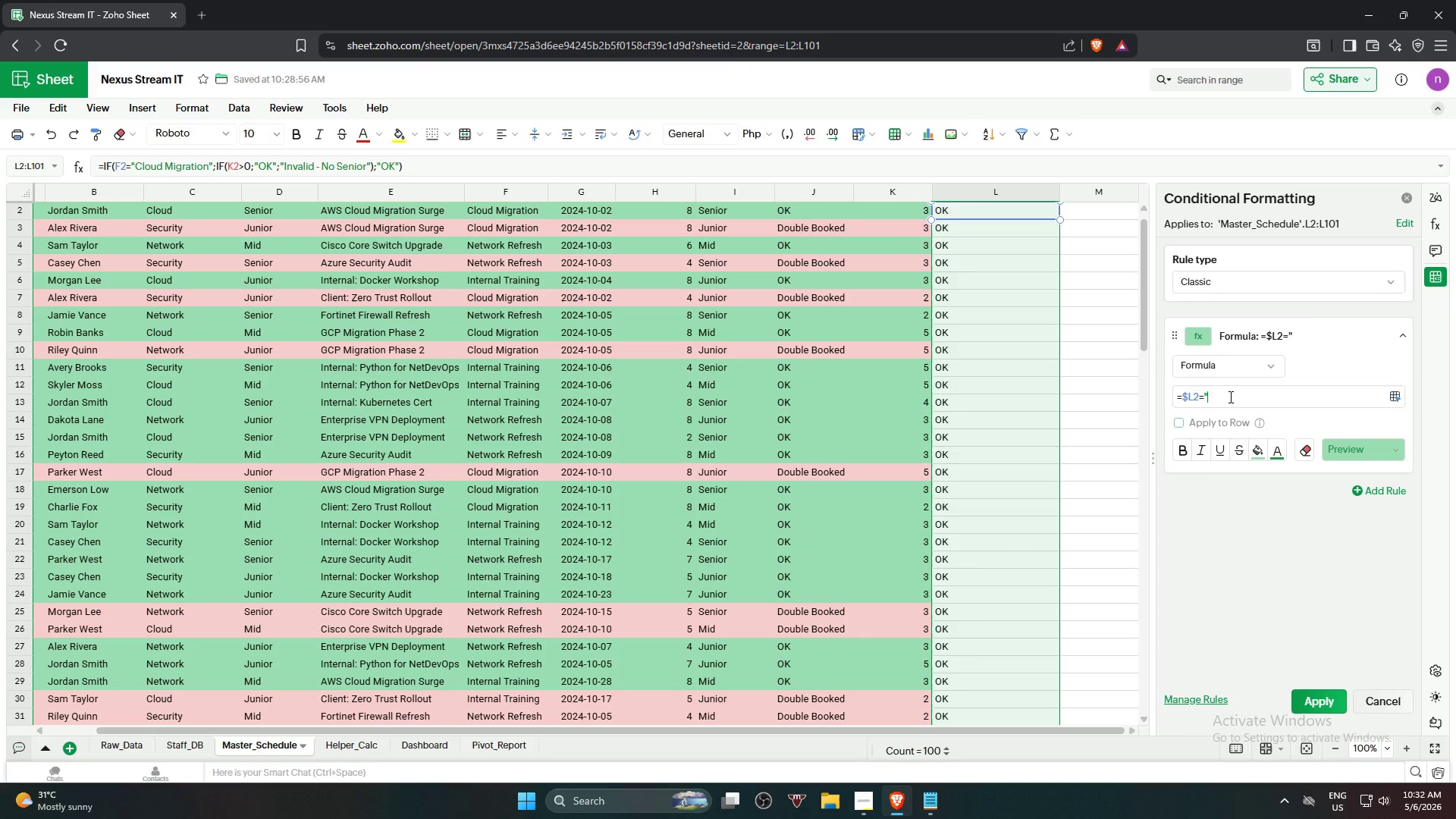 
key(I)
 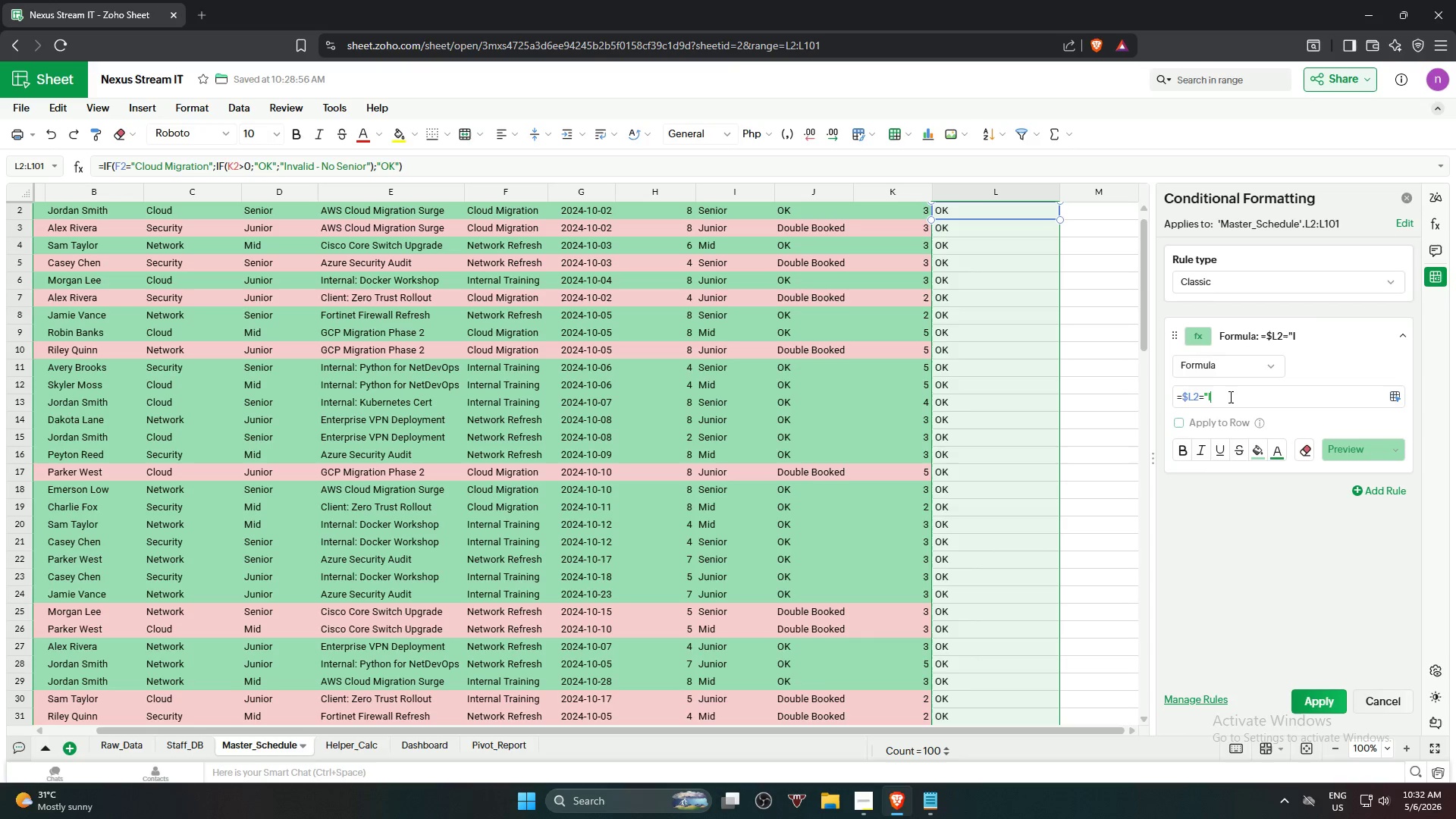 
type(N)
key(Backspace)
type(nvalid - No s)
key(Backspace)
type(Senior)
 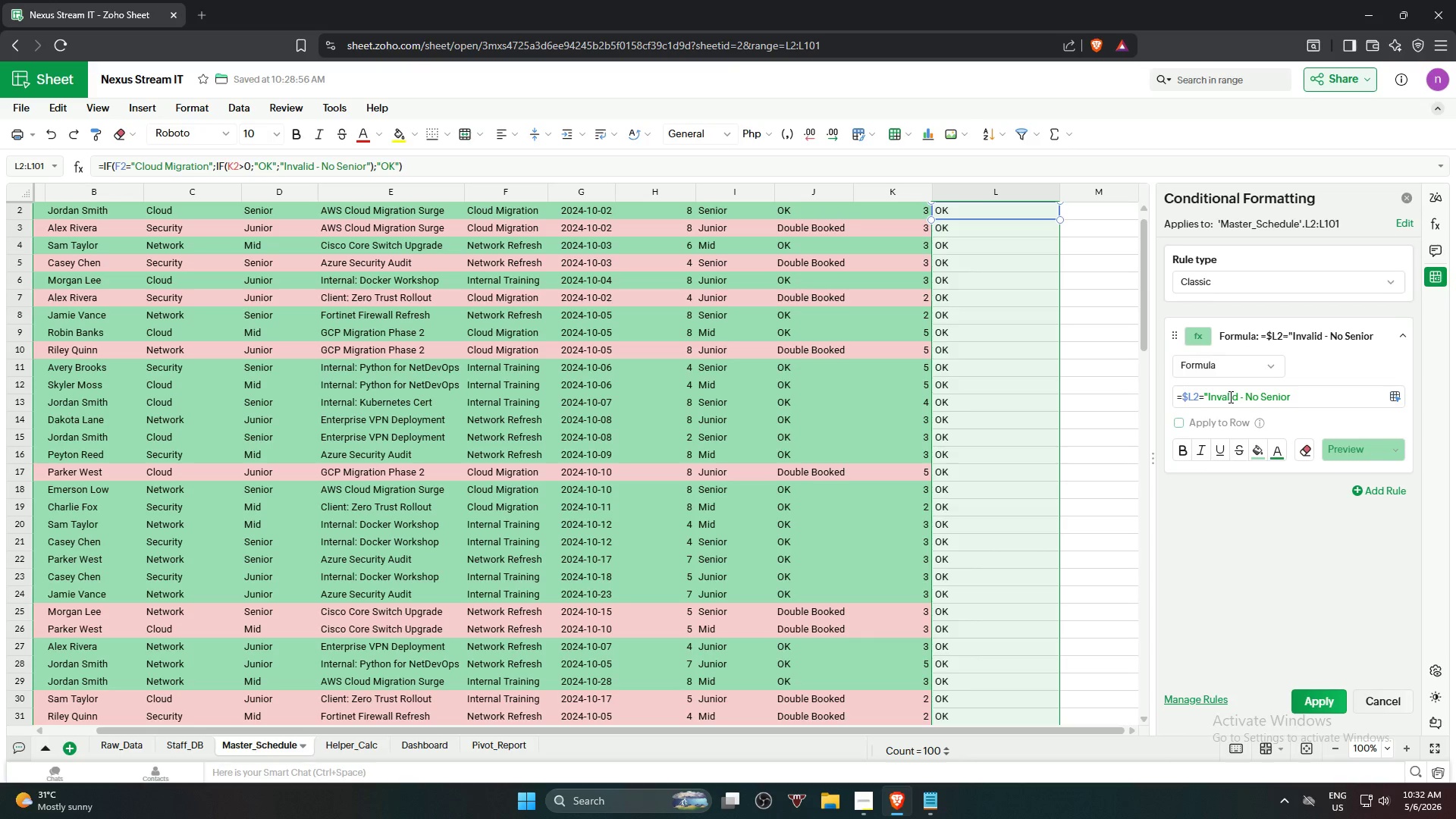 
key(Shift+Quote)
 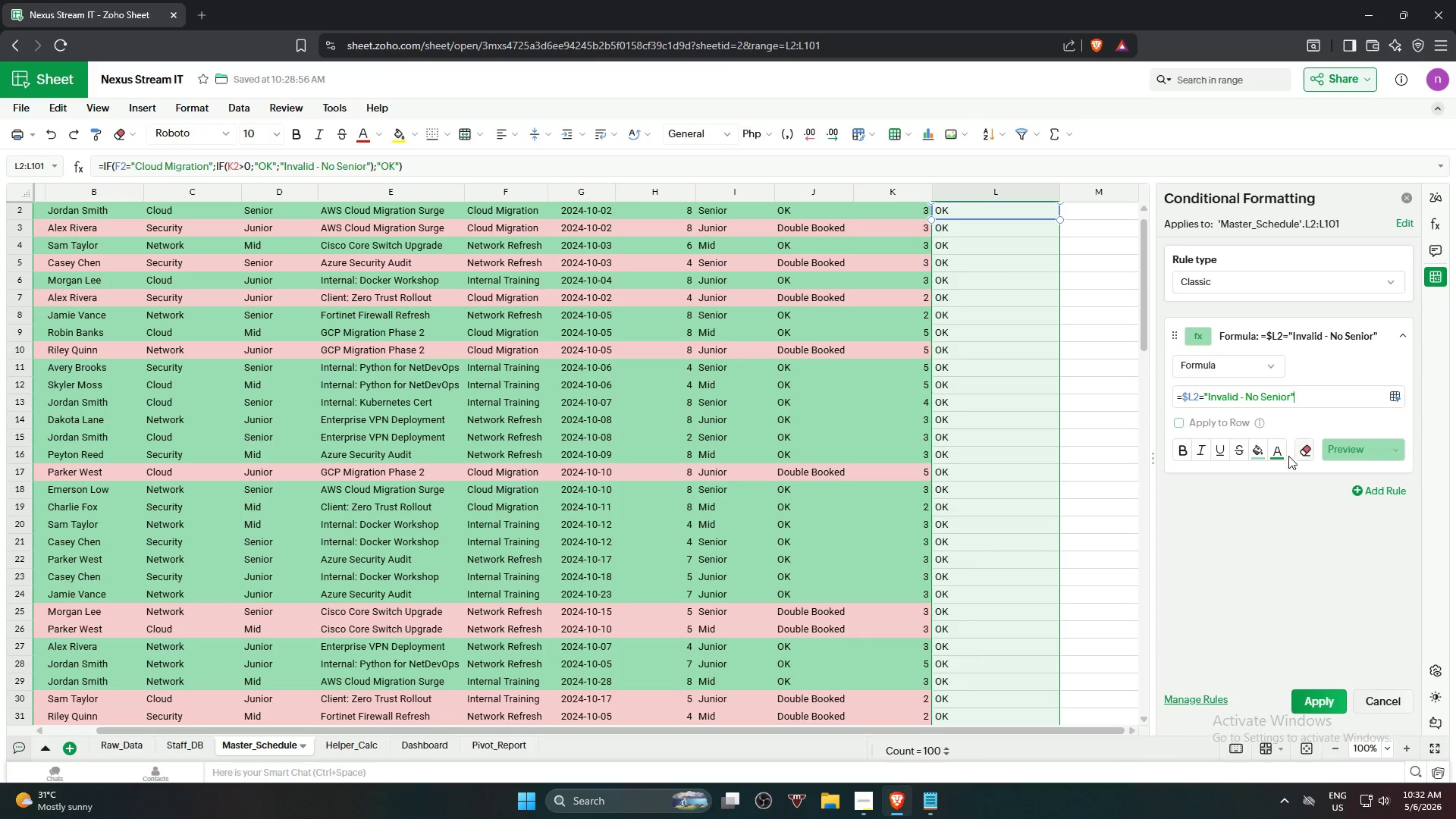 
wait(7.7)
 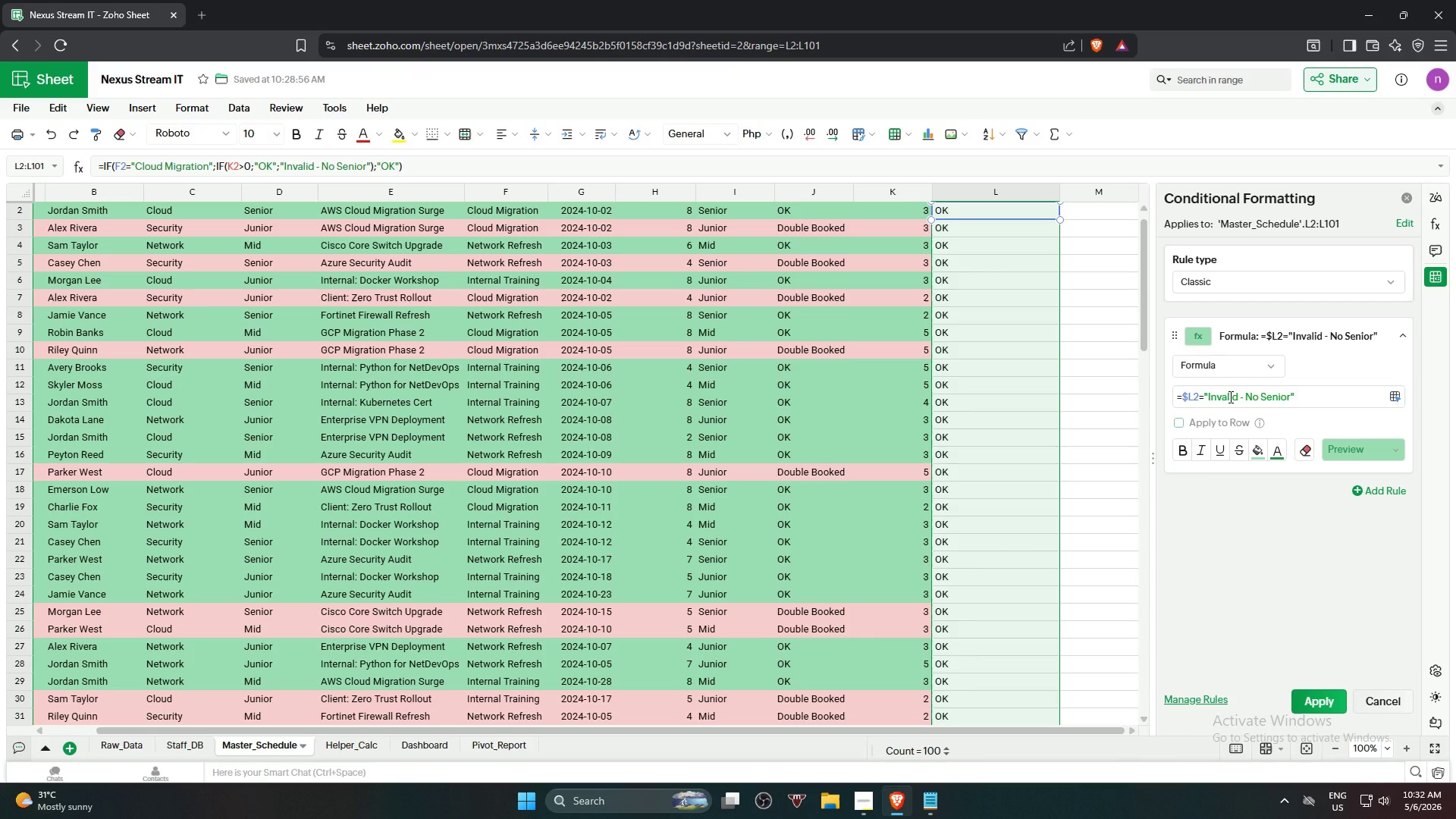 
left_click([1282, 453])
 